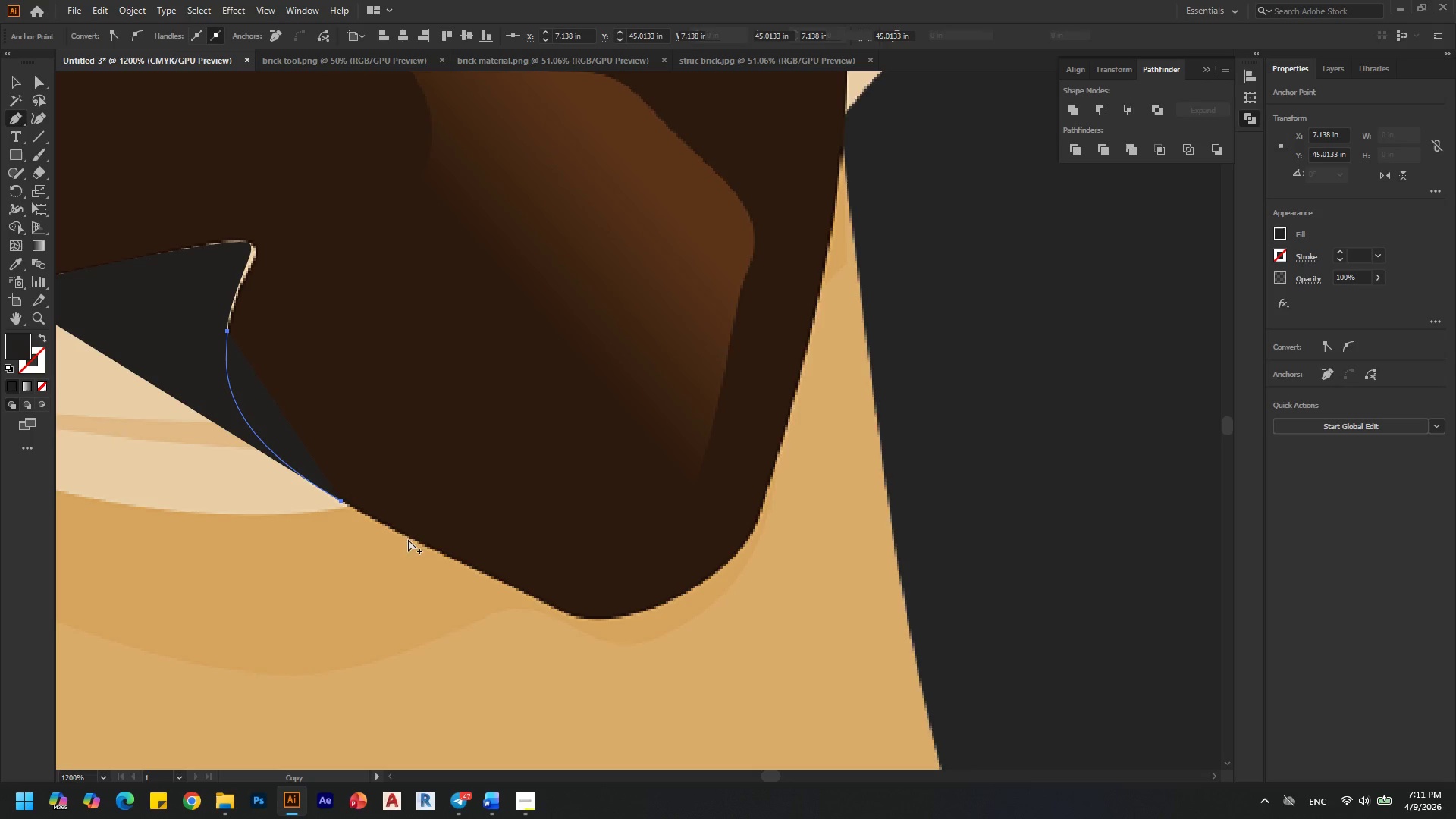 
key(Alt+AltLeft)
 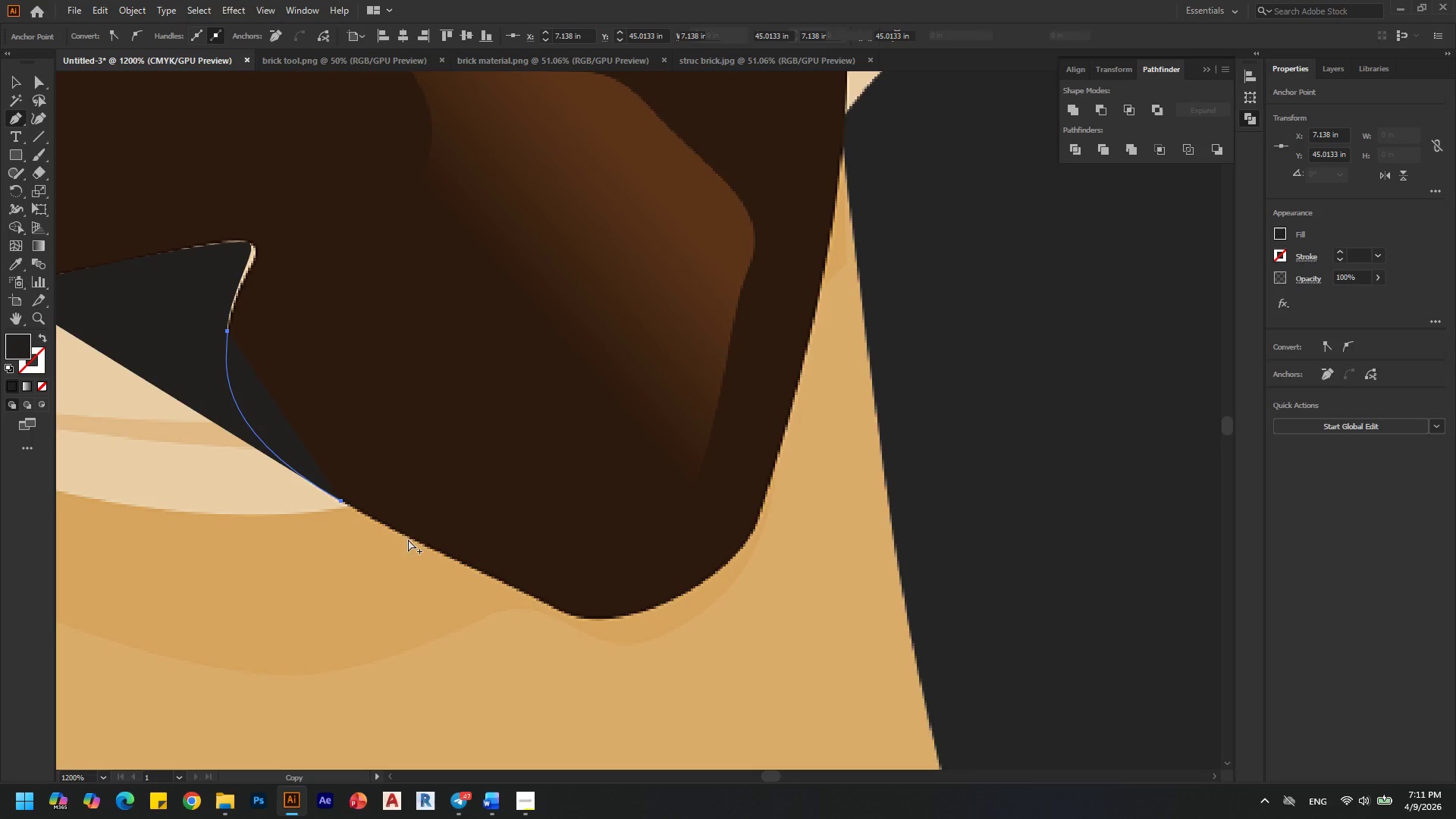 
key(Alt+AltLeft)
 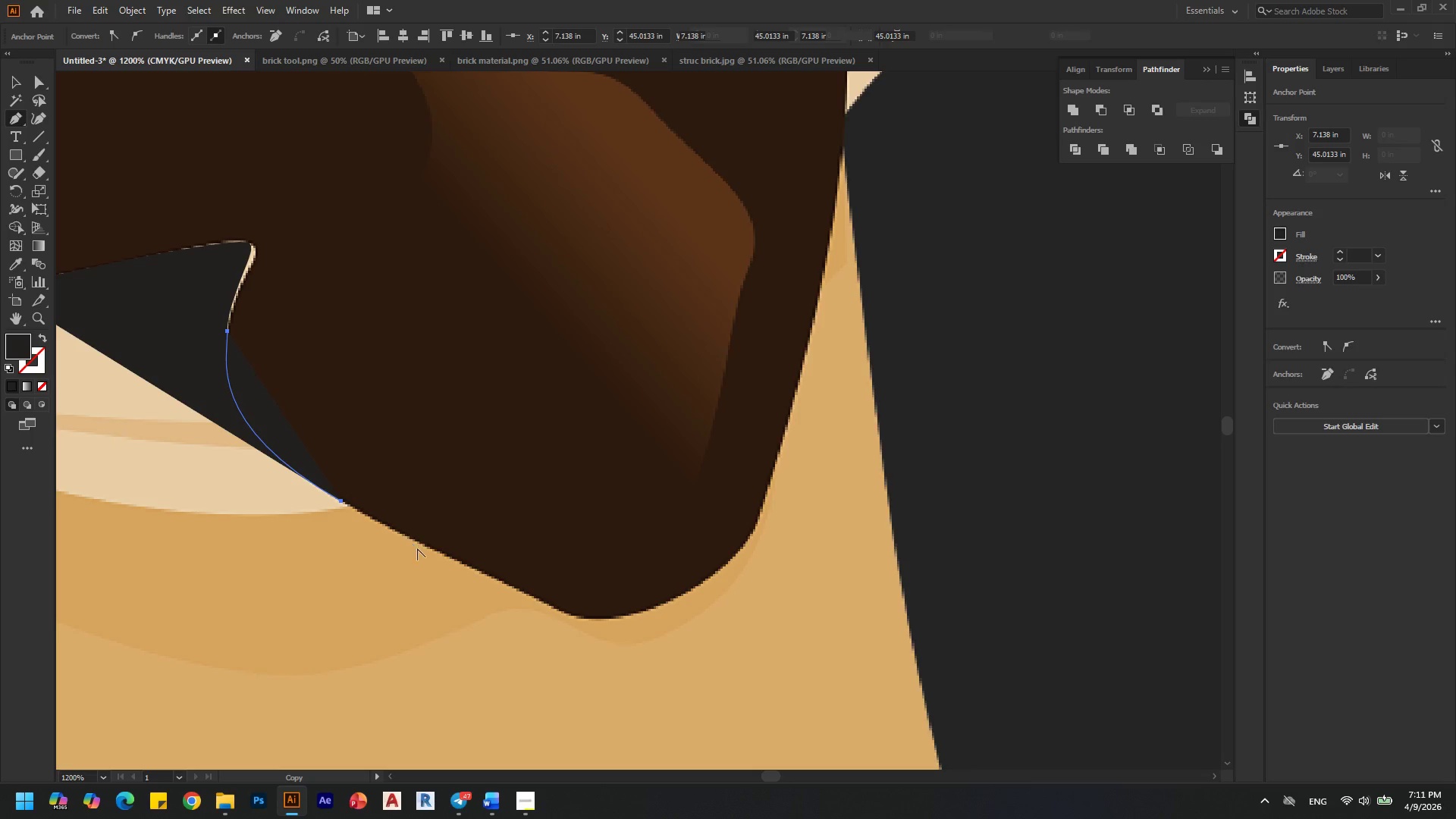 
key(Alt+AltLeft)
 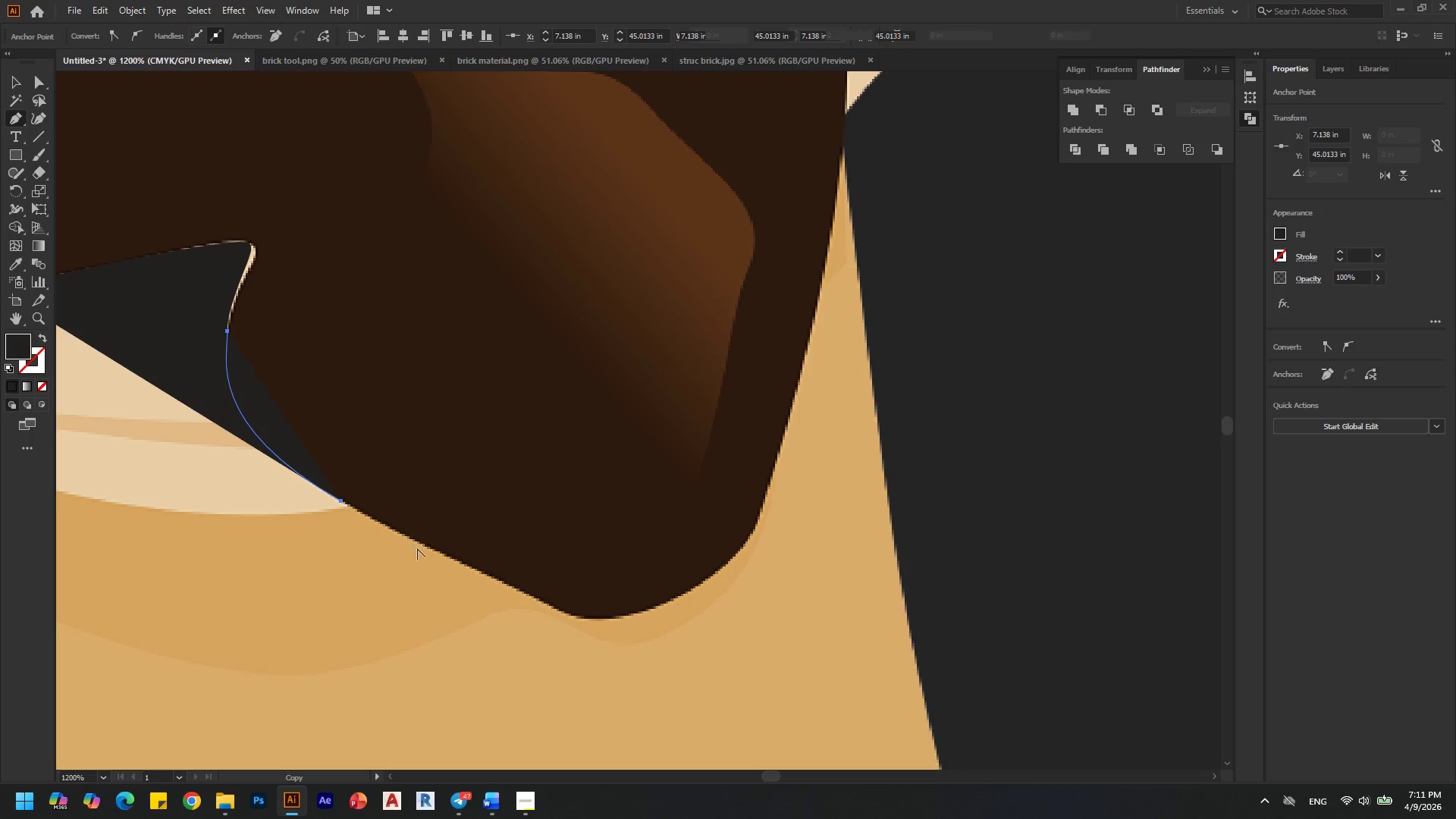 
key(Alt+AltLeft)
 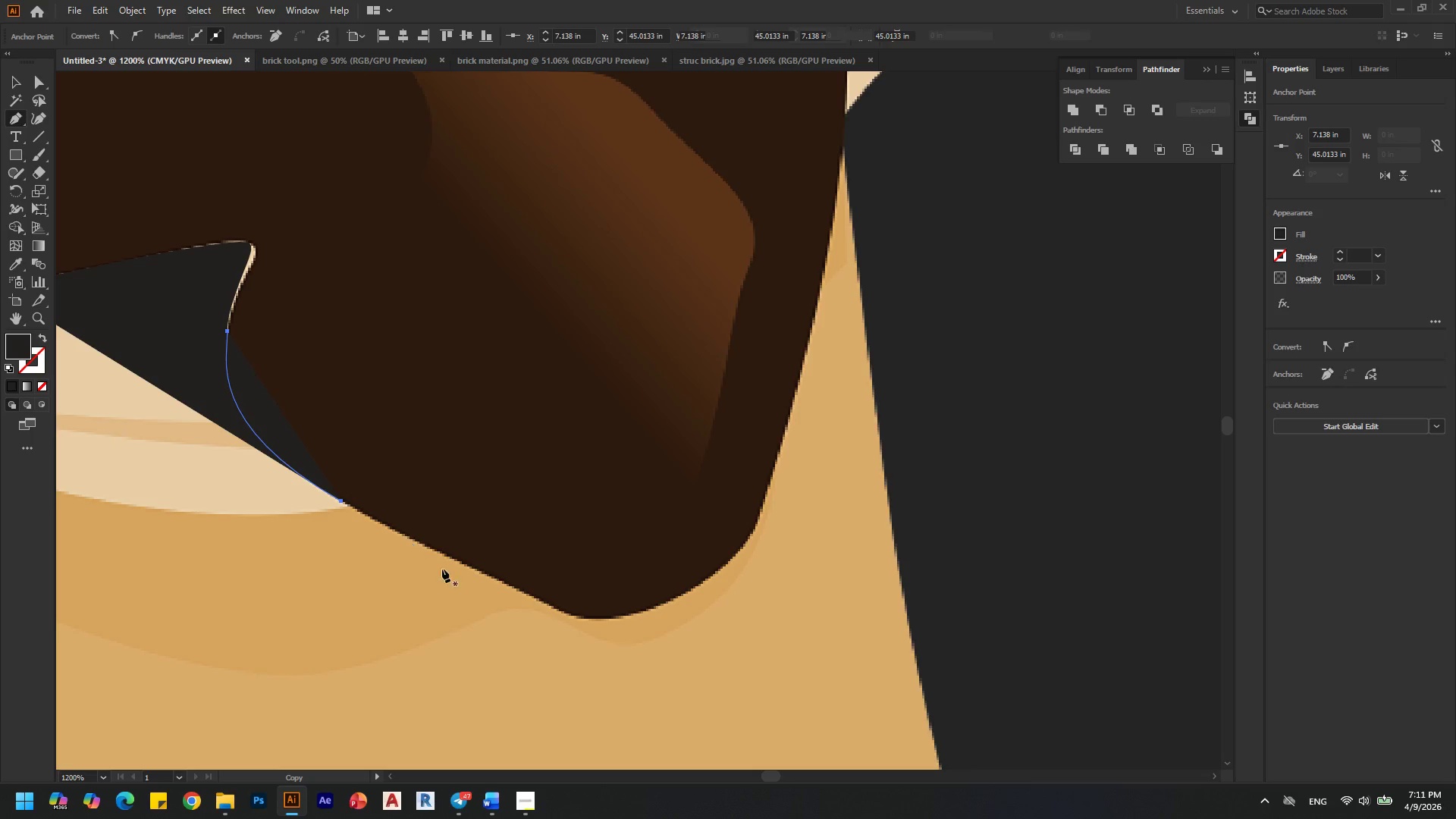 
hold_key(key=AltLeft, duration=13.06)
left_click_drag(start_coordinate=[581, 618], to_coordinate=[634, 630])
 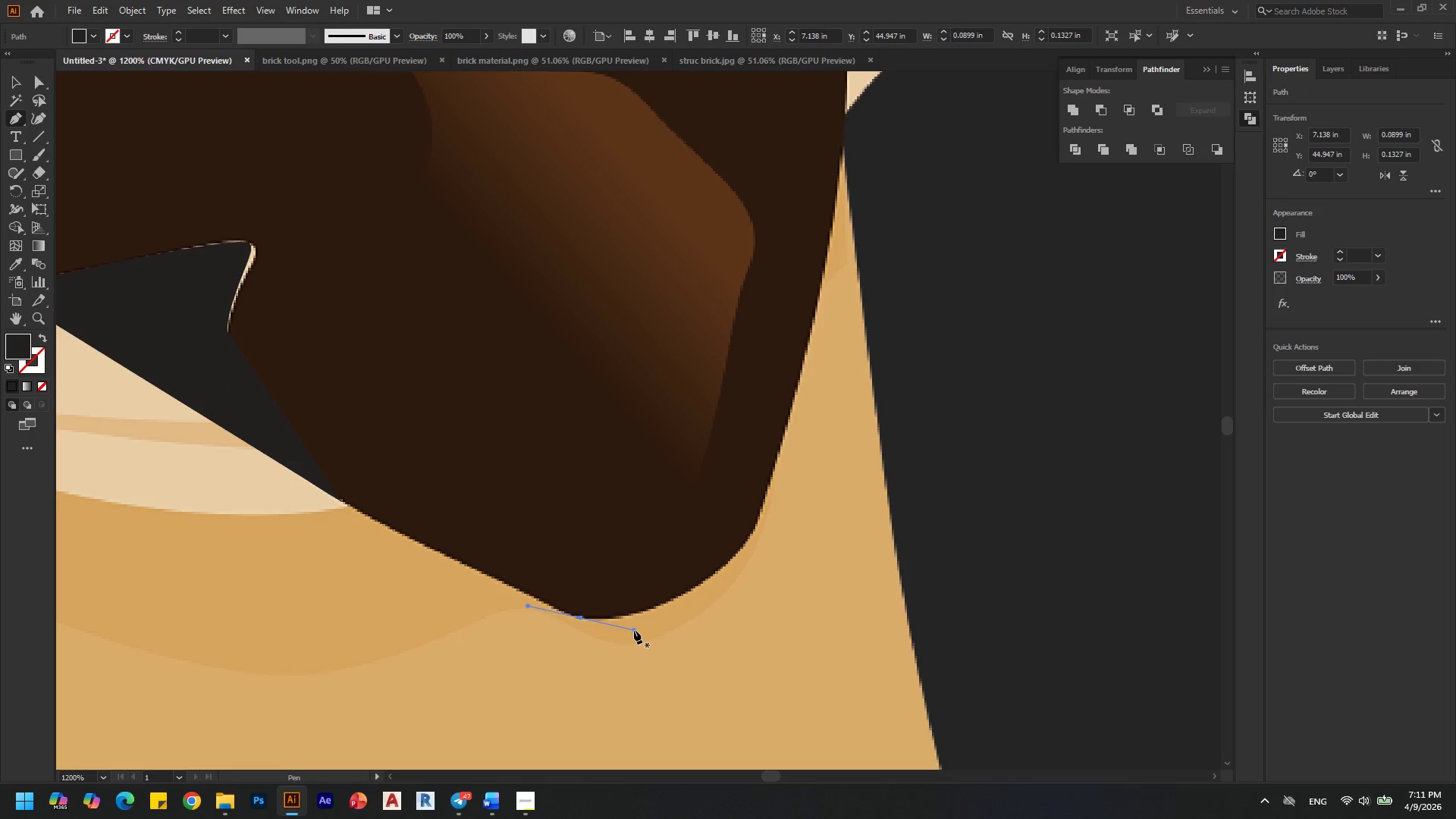 
key(Control+Z)
 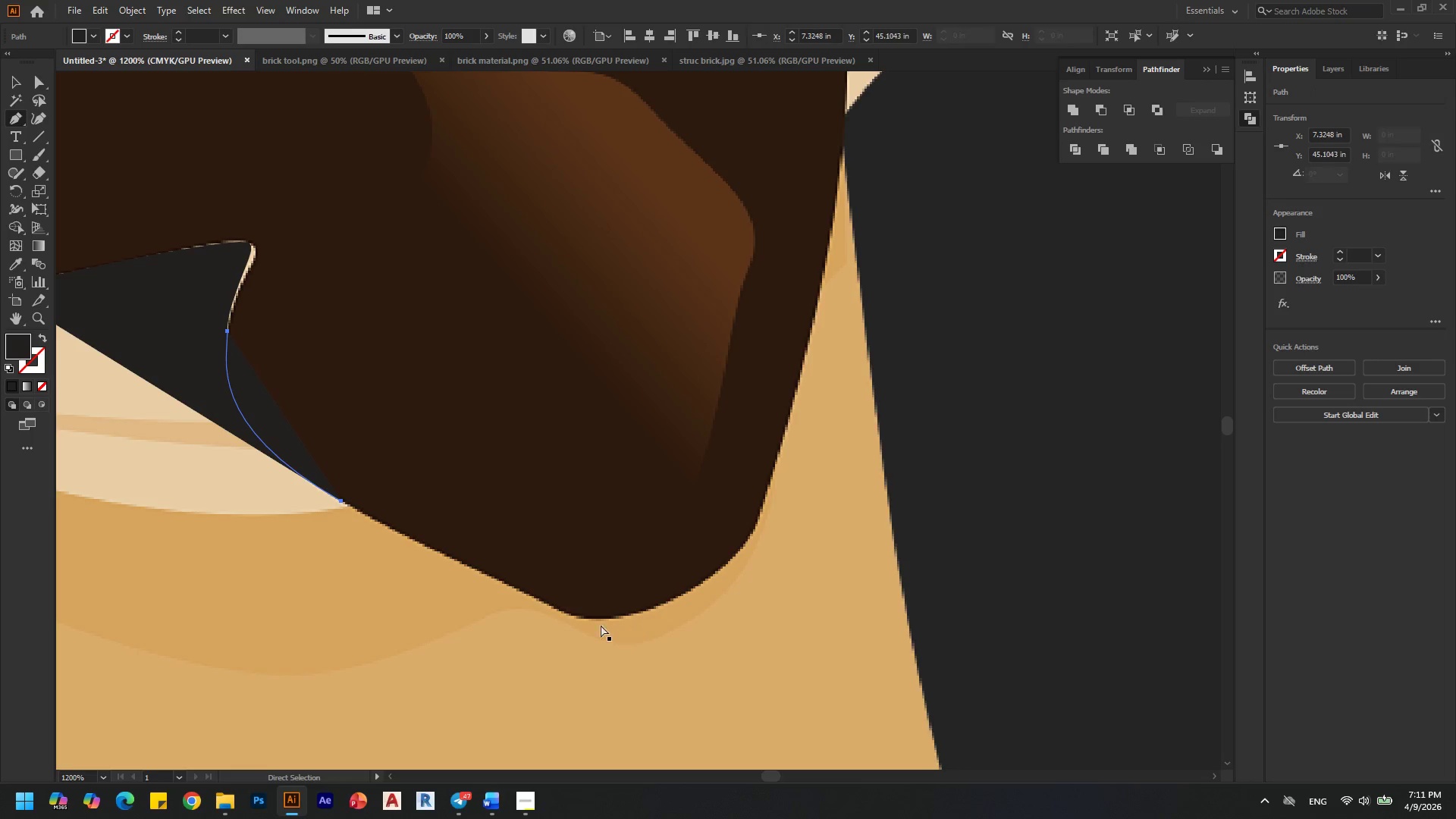 
key(Control+Z)
 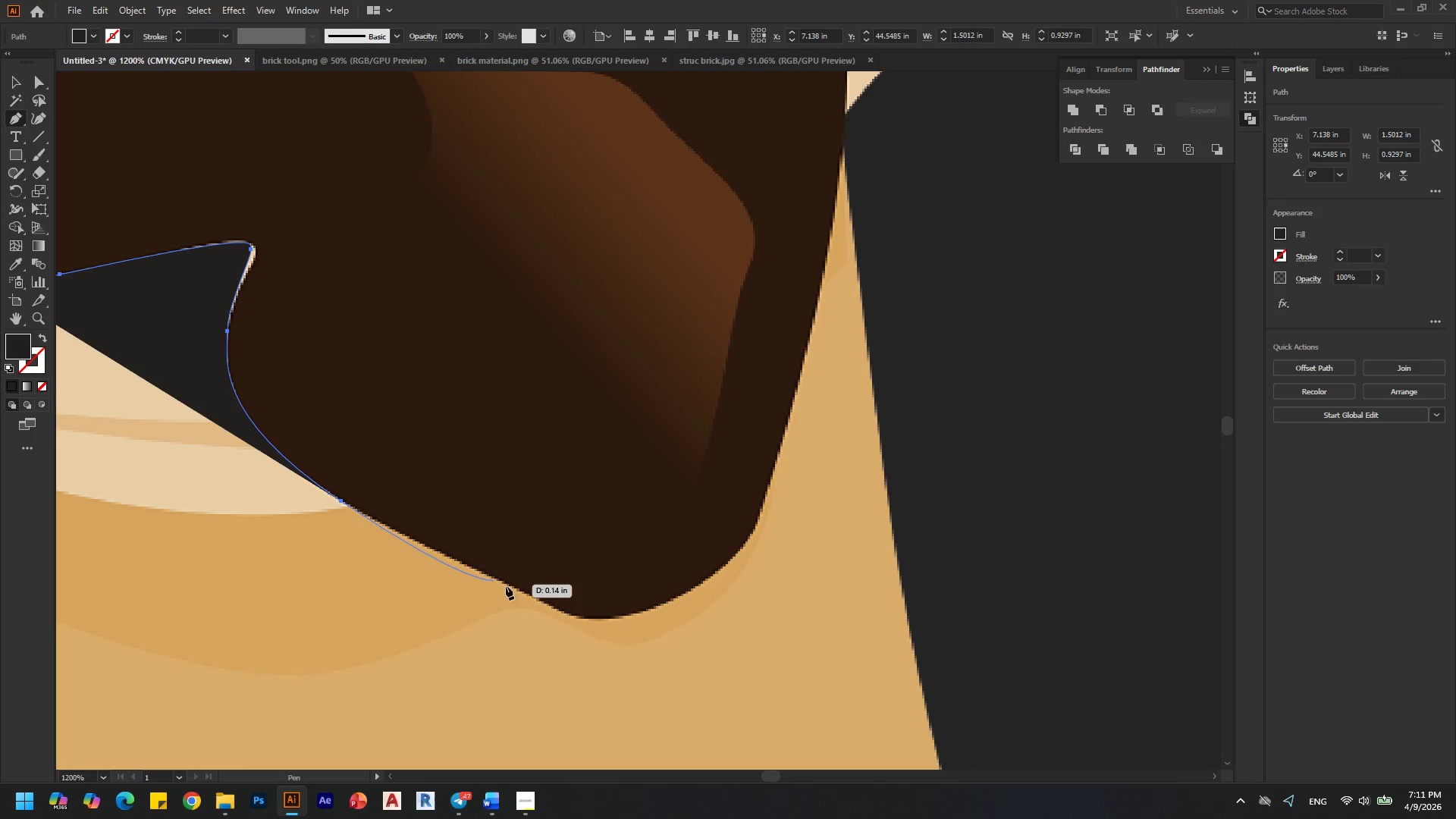 
left_click([579, 617])
 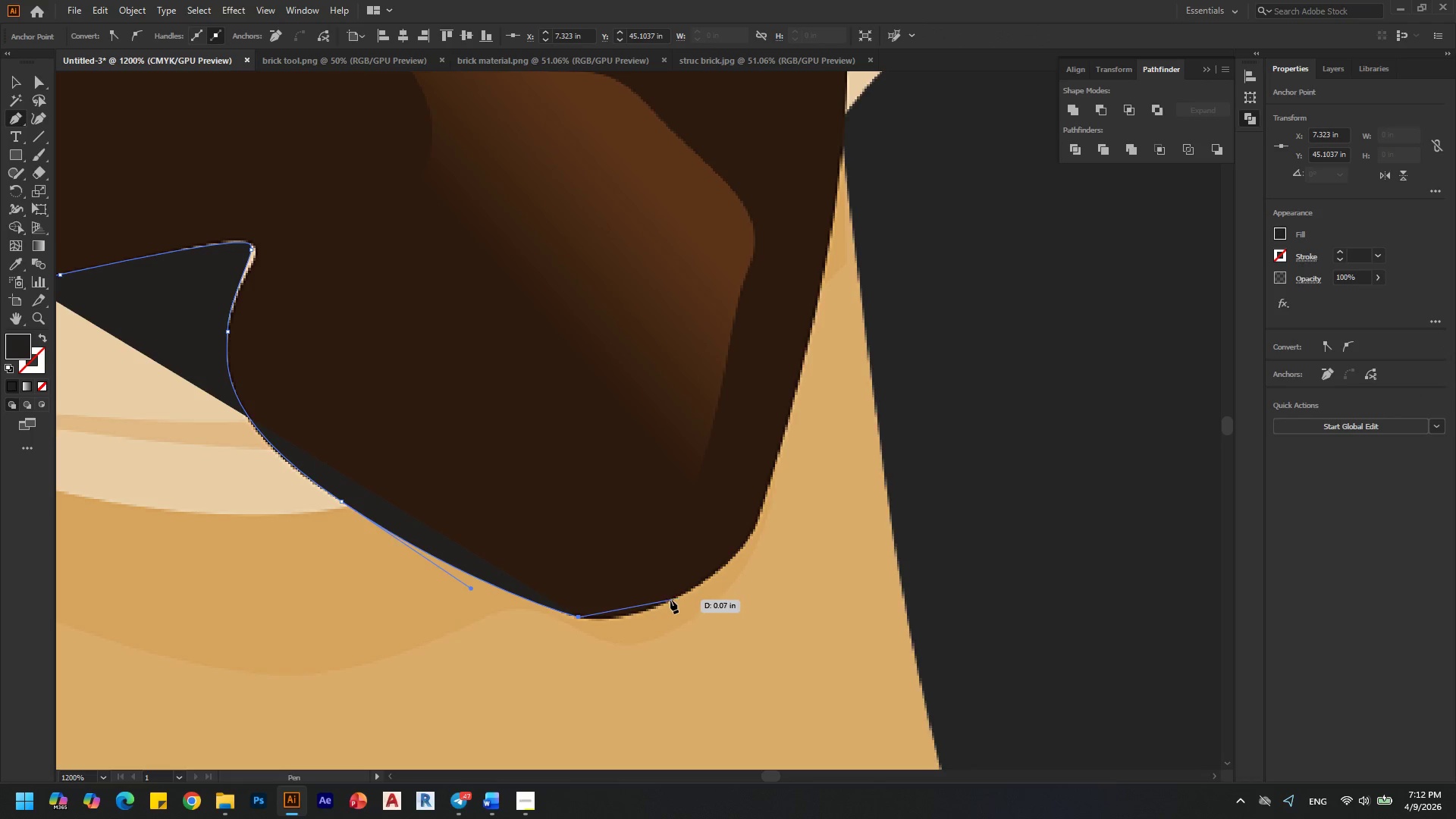 
left_click_drag(start_coordinate=[670, 600], to_coordinate=[725, 573])
 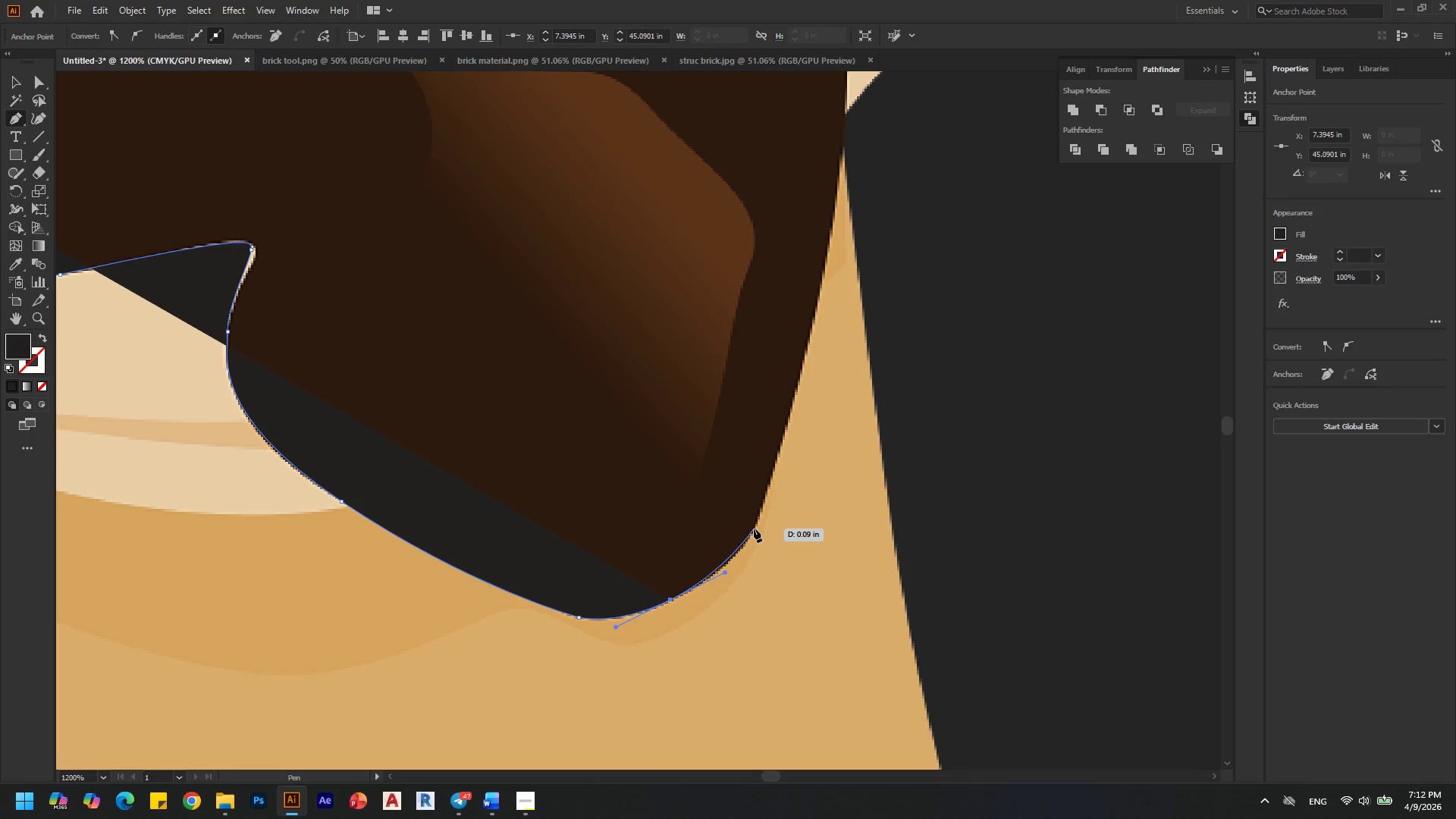 
left_click_drag(start_coordinate=[754, 529], to_coordinate=[764, 506])
 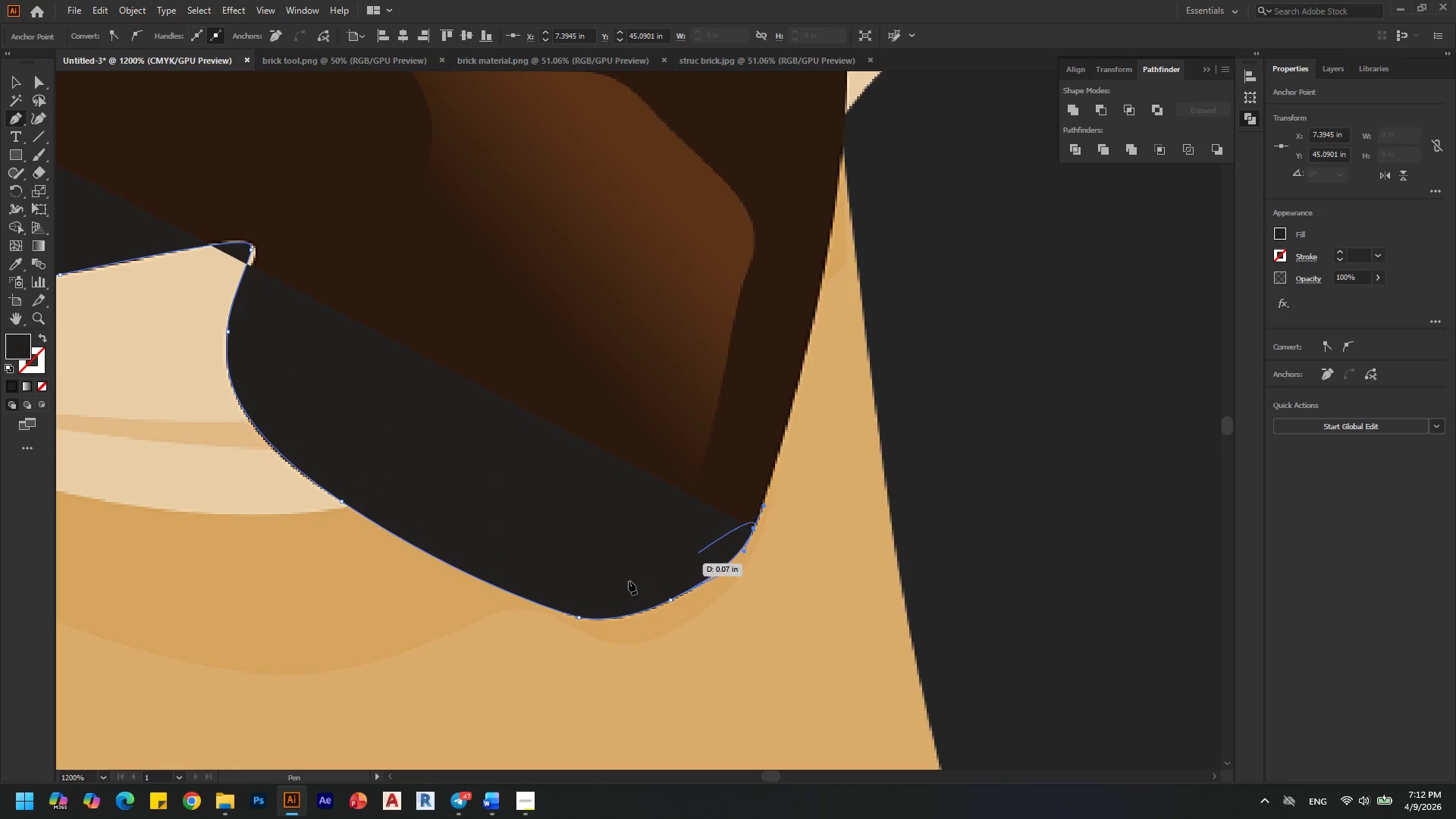 
hold_key(key=AltLeft, duration=0.52)
scroll: coordinate [540, 629], scroll_direction: down, amount: 1.0
 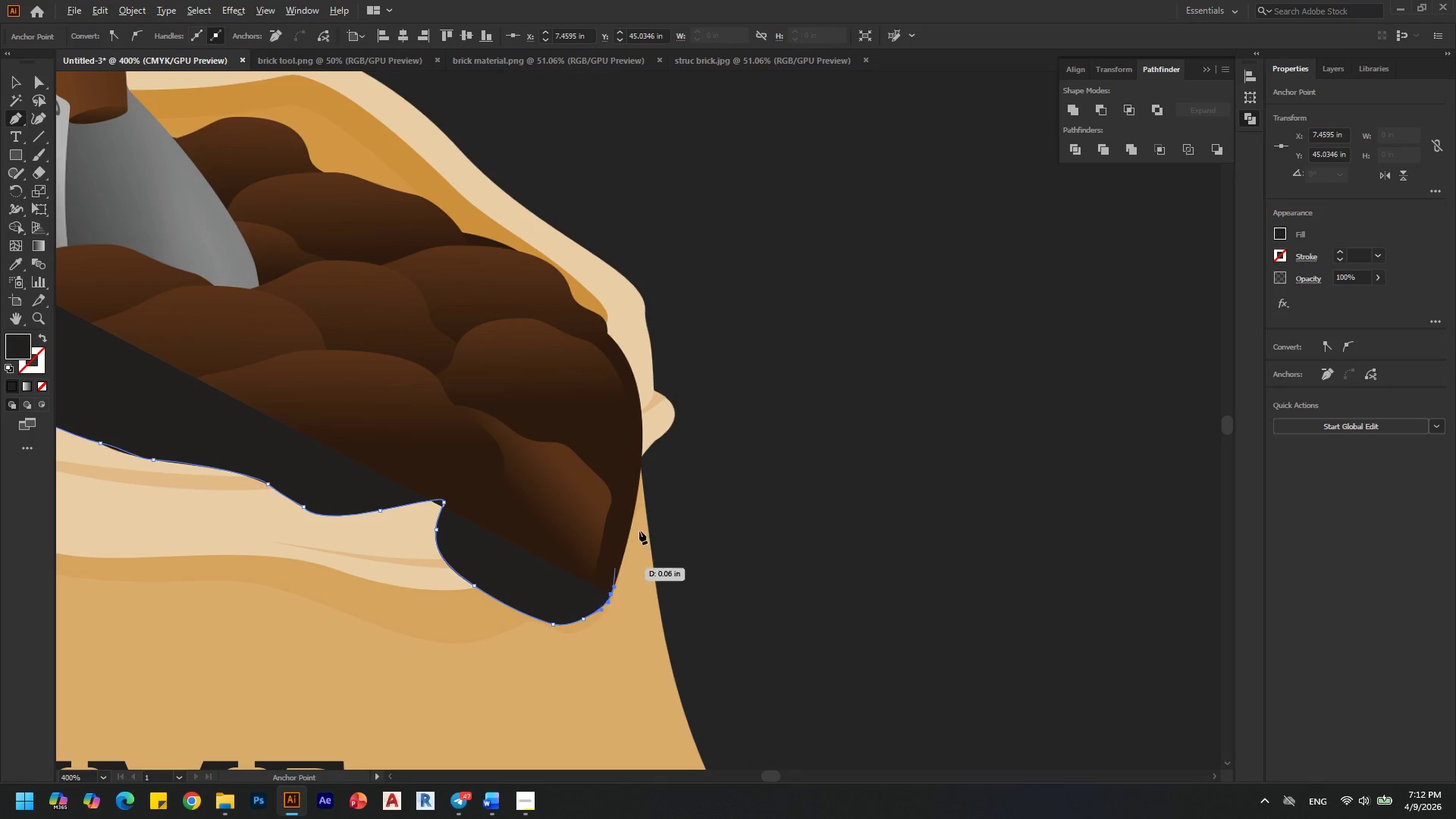 
key(Alt+AltLeft)
 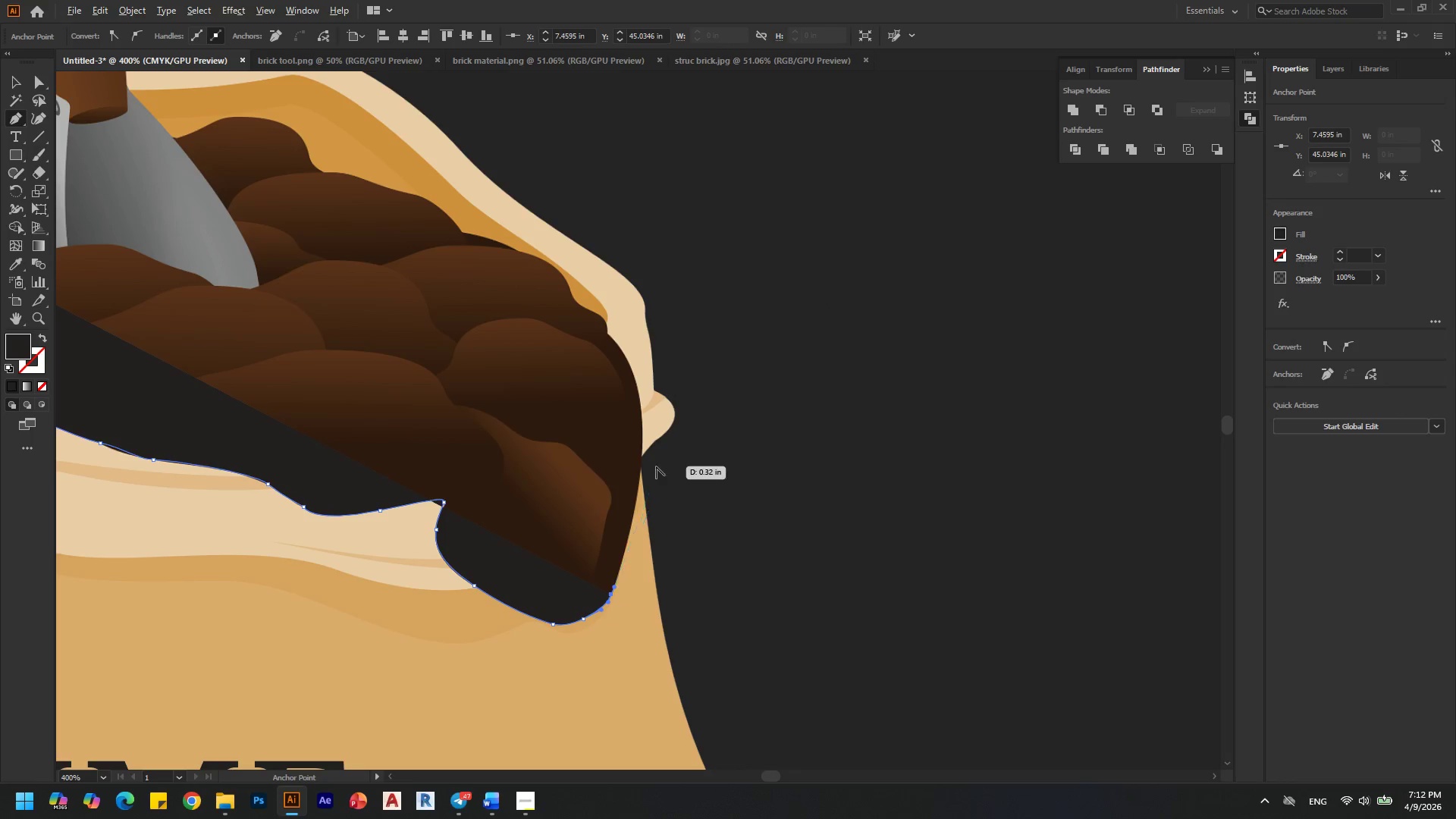 
scroll: coordinate [656, 466], scroll_direction: none, amount: 0.0
 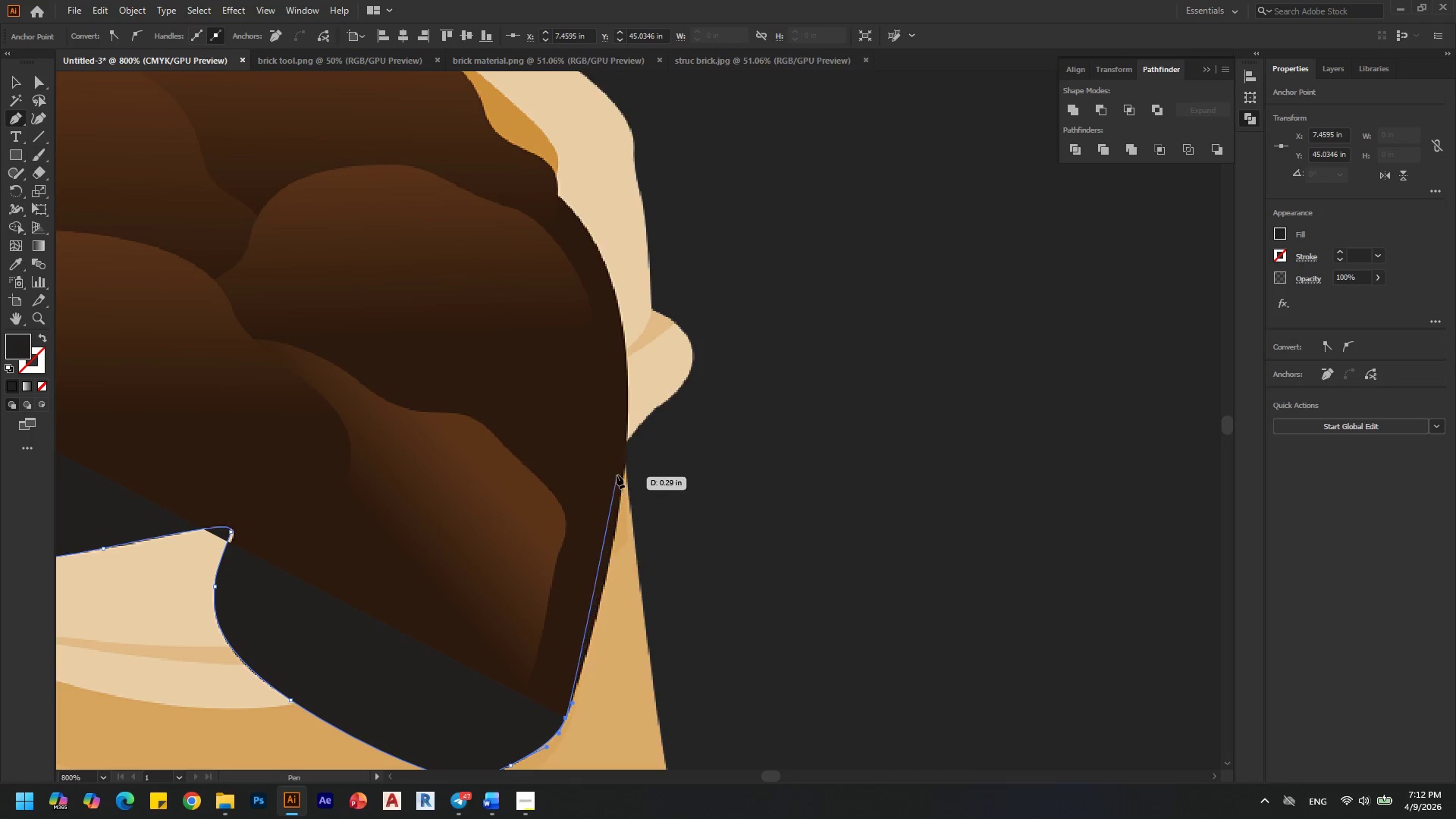 
left_click_drag(start_coordinate=[626, 466], to_coordinate=[631, 388])
 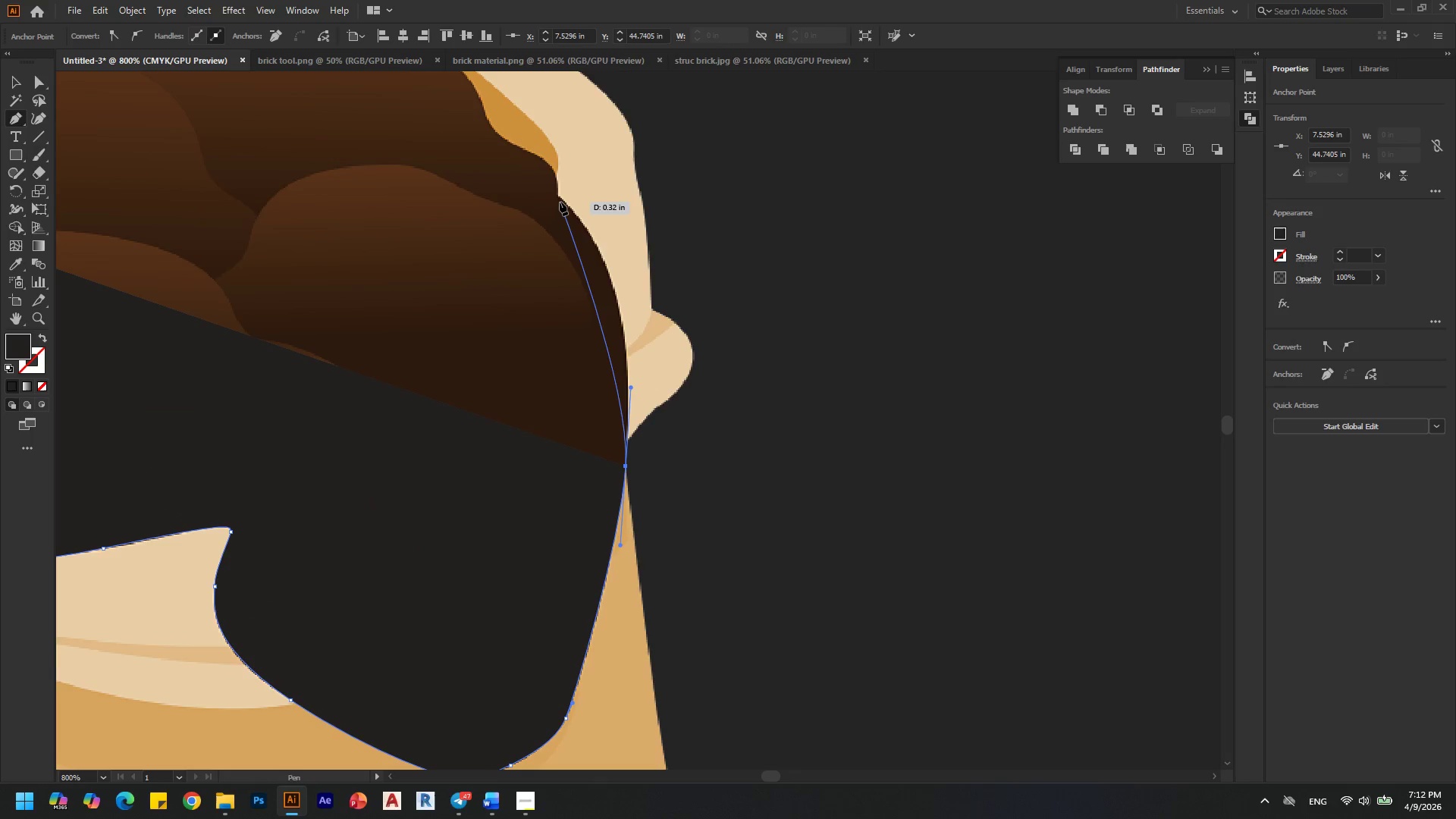 
left_click_drag(start_coordinate=[560, 199], to_coordinate=[557, 179])
 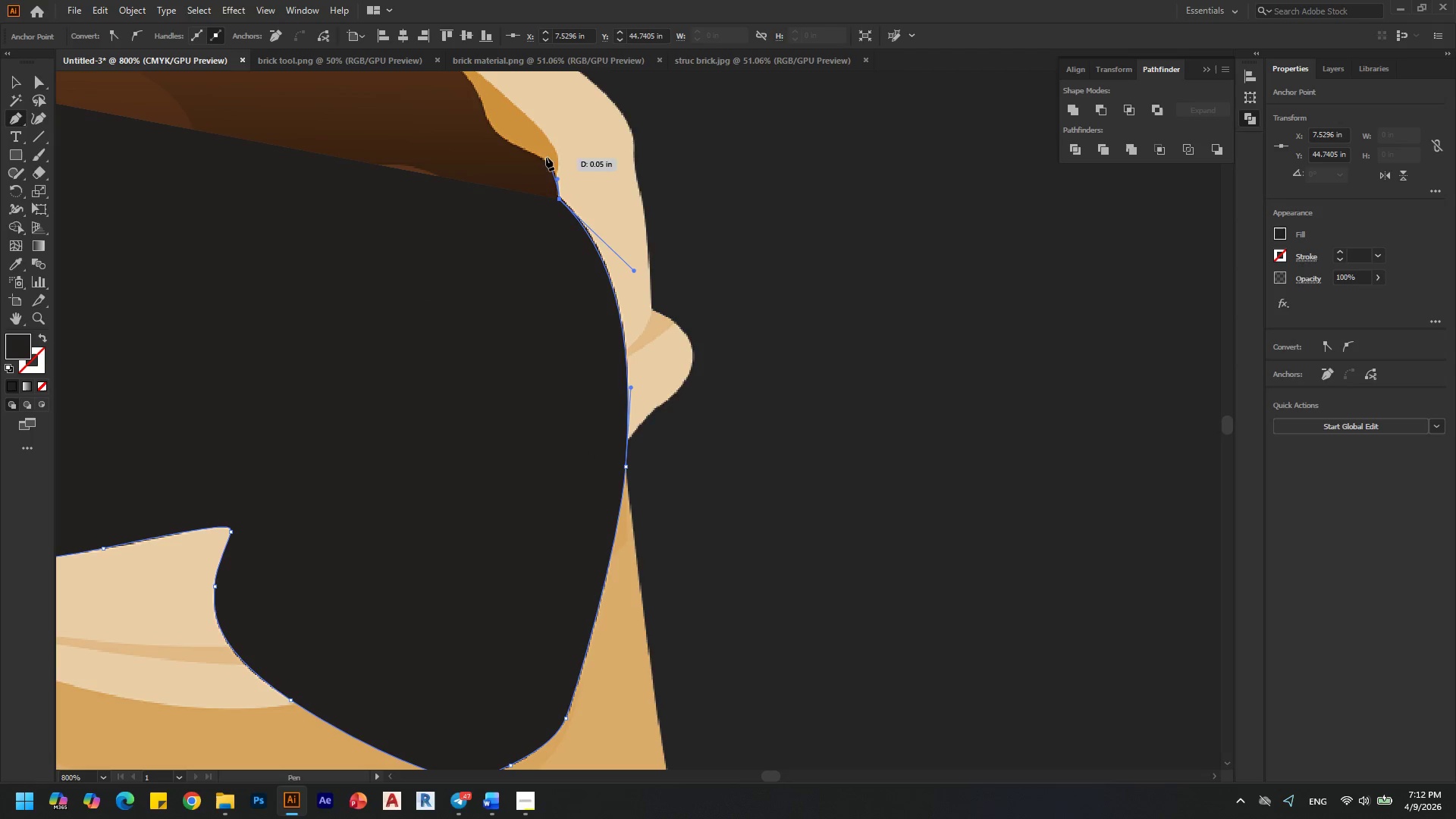 
hold_key(key=AltLeft, duration=1.5)
 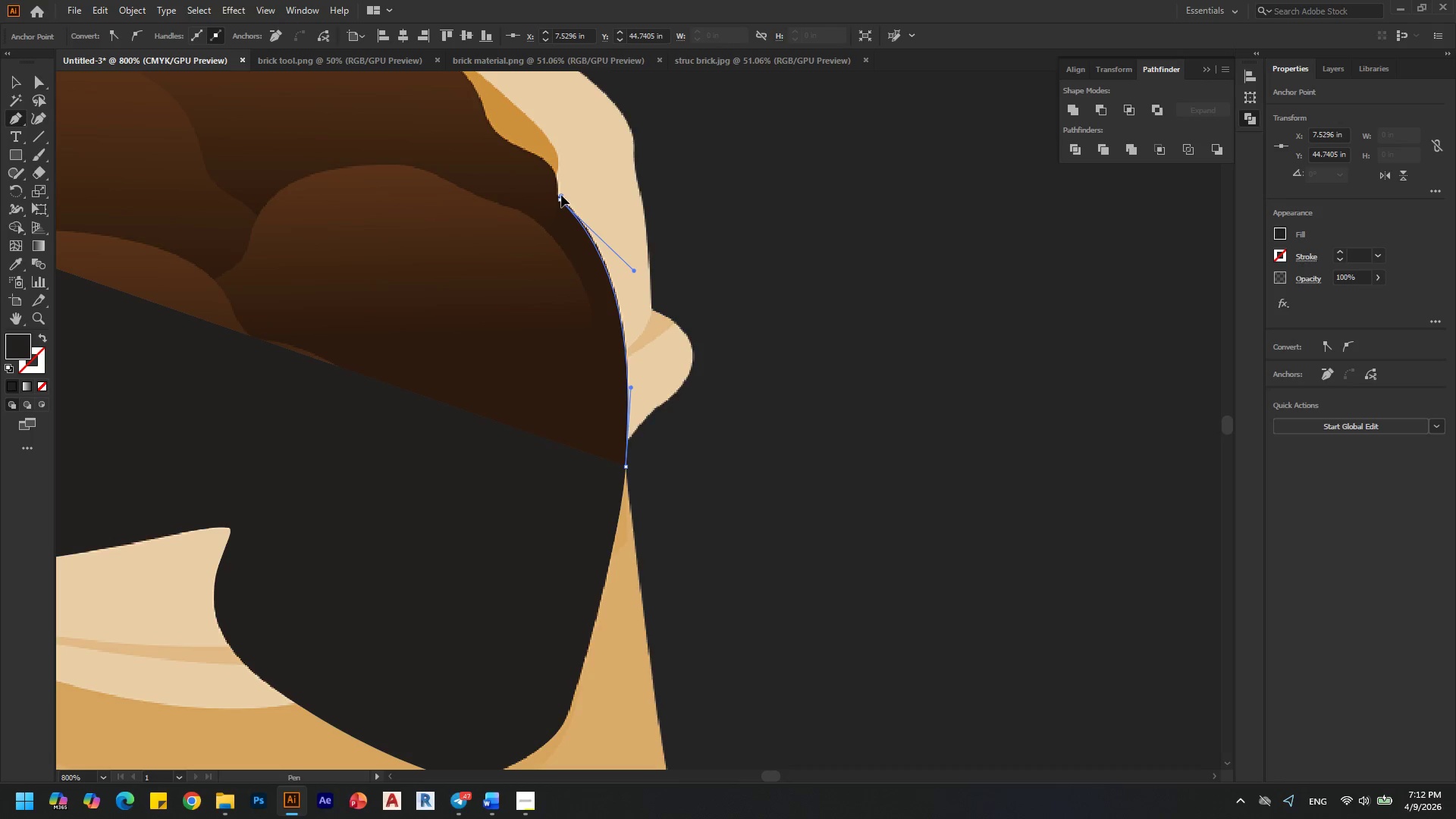 
hold_key(key=AltLeft, duration=1.27)
 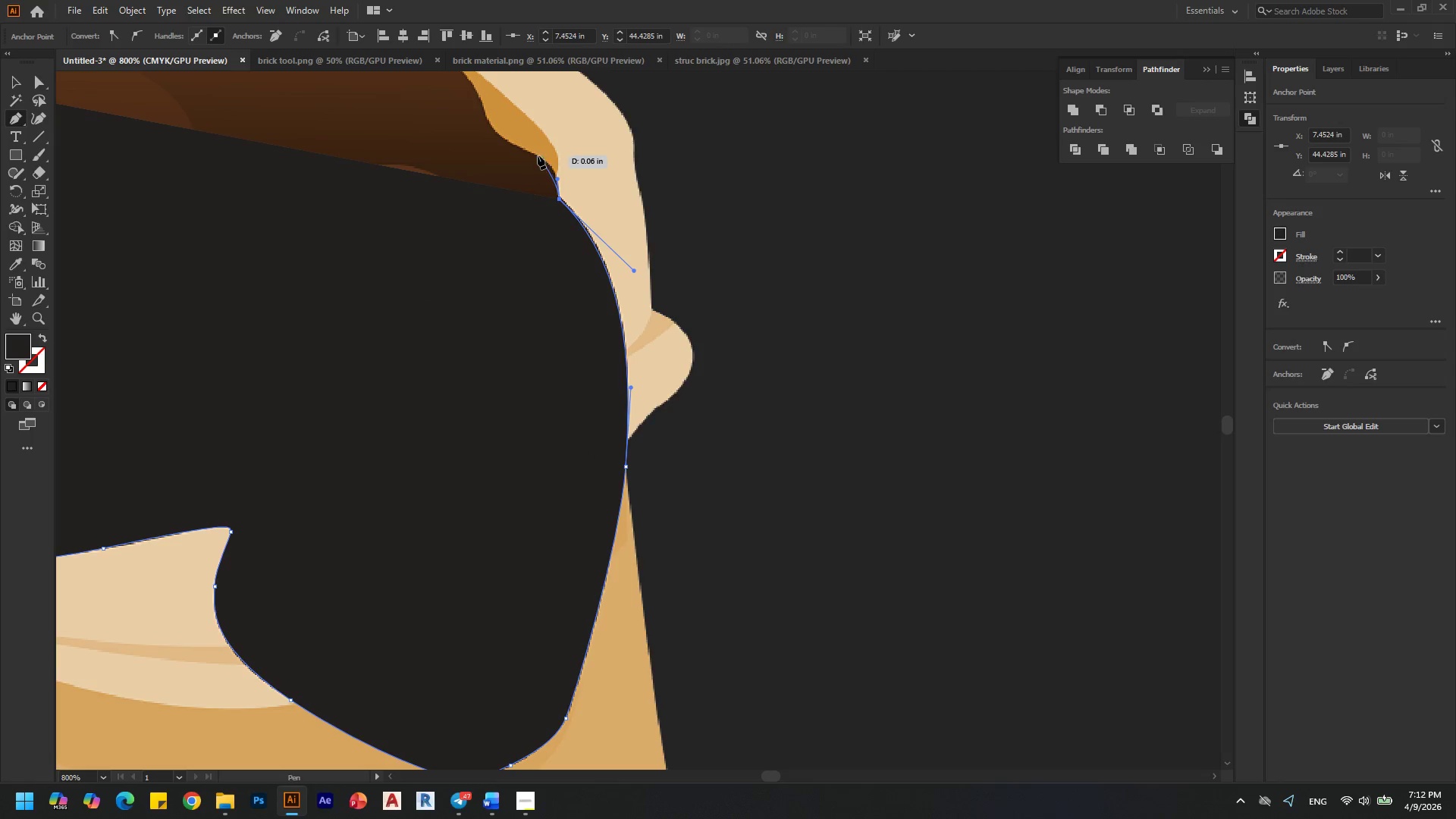 
left_click_drag(start_coordinate=[538, 155], to_coordinate=[519, 146])
 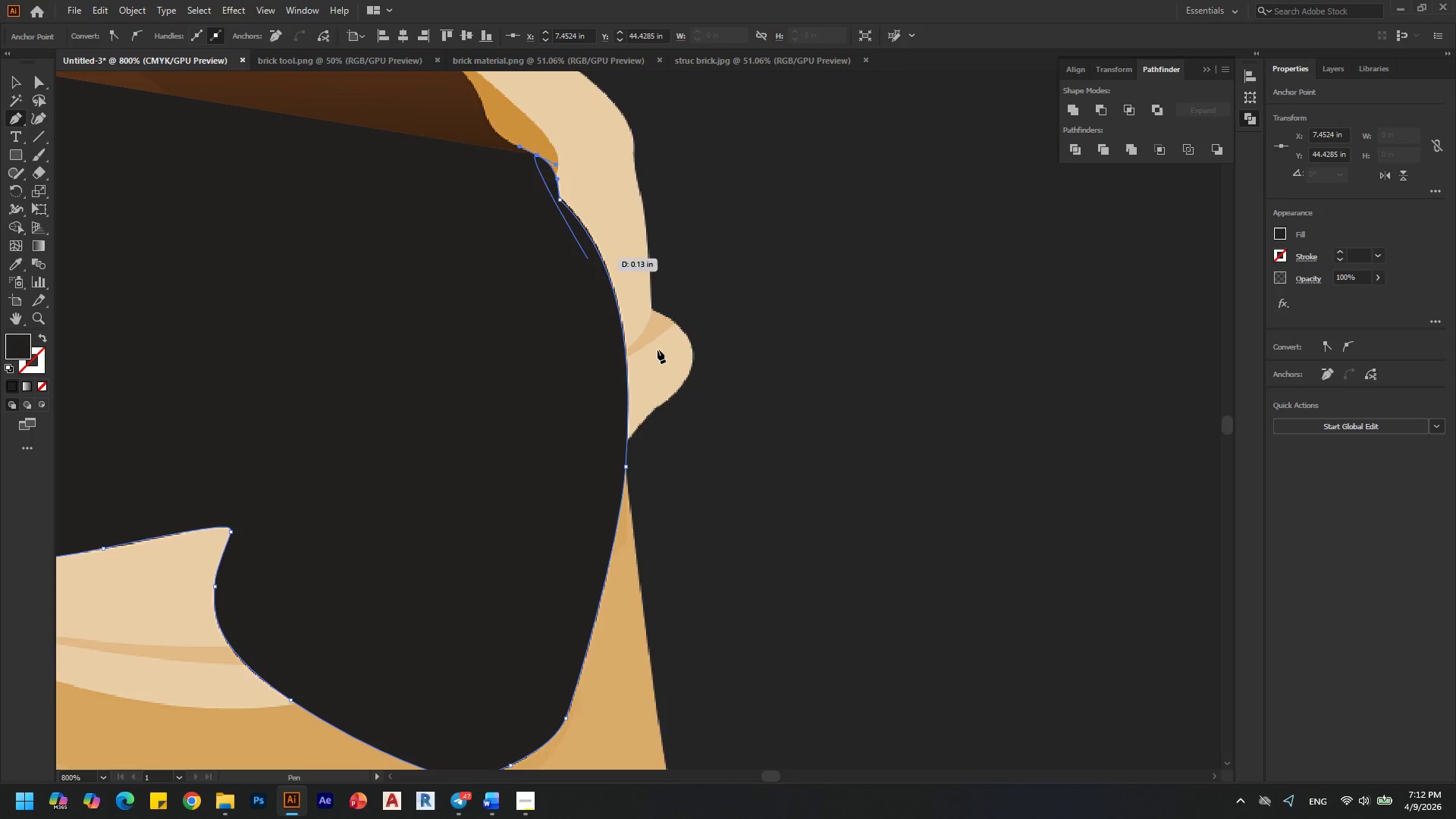 
hold_key(key=AltLeft, duration=0.45)
 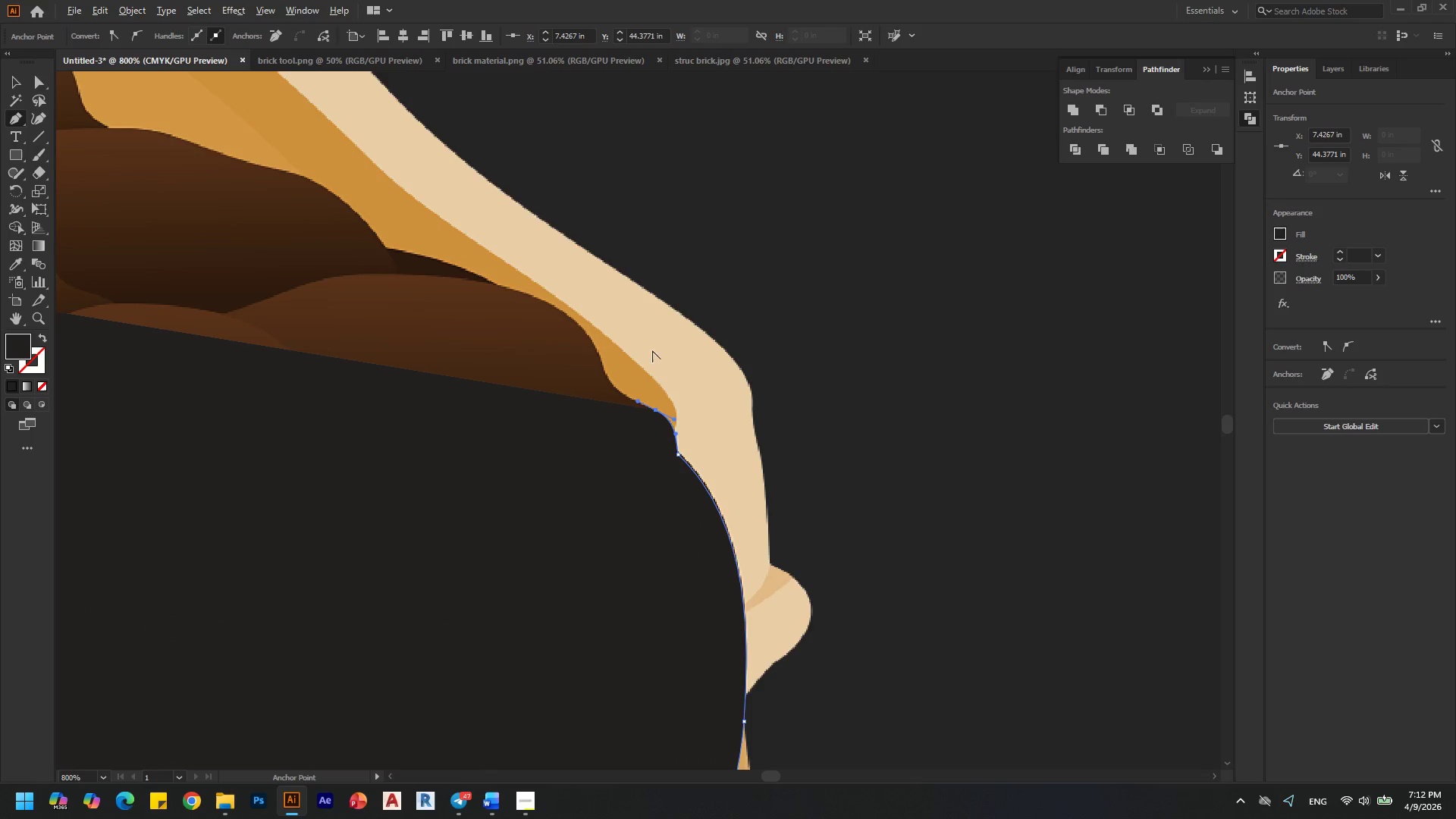 
hold_key(key=AltLeft, duration=0.44)
 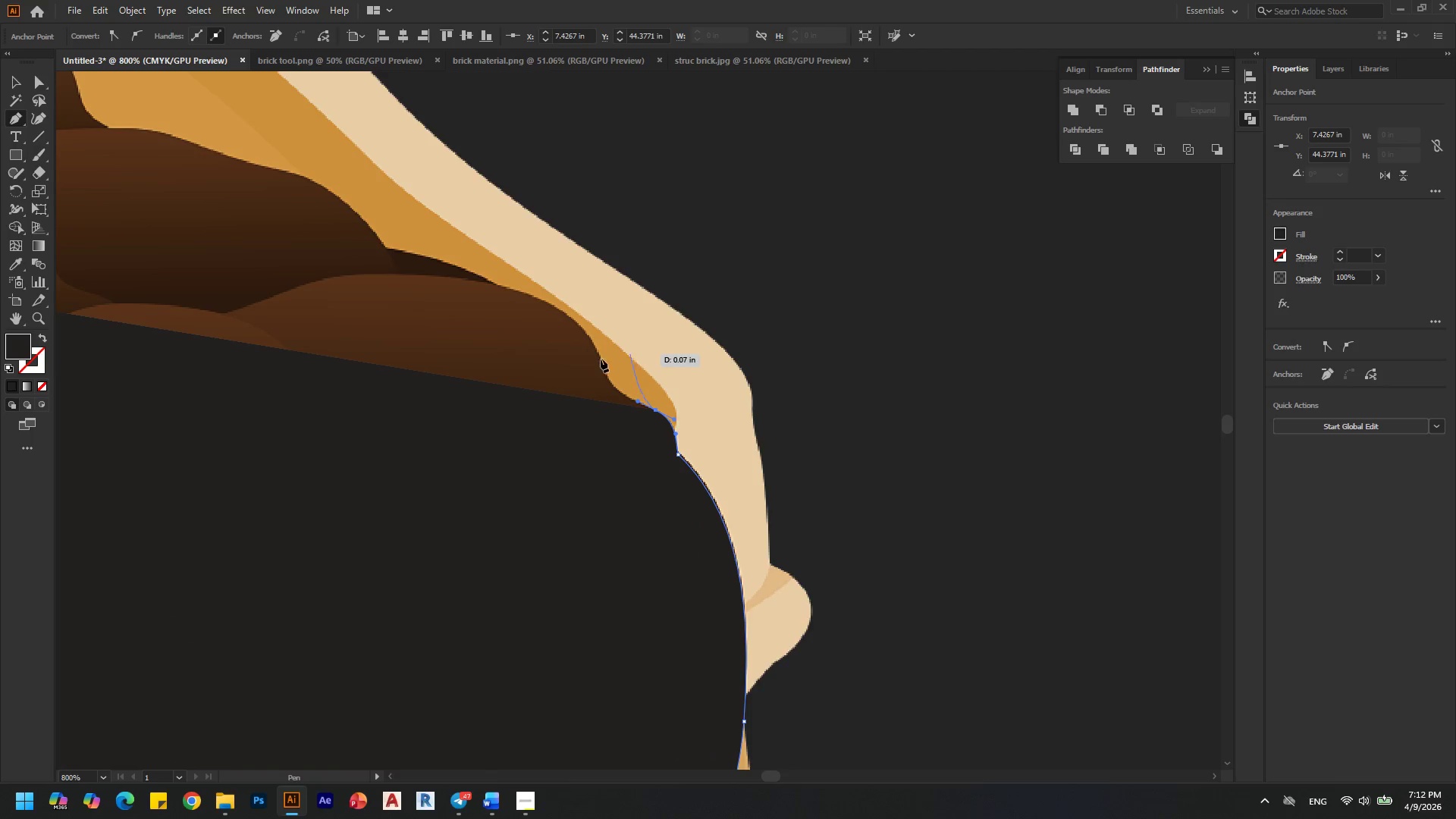 
scroll: coordinate [745, 610], scroll_direction: down, amount: 1.0
 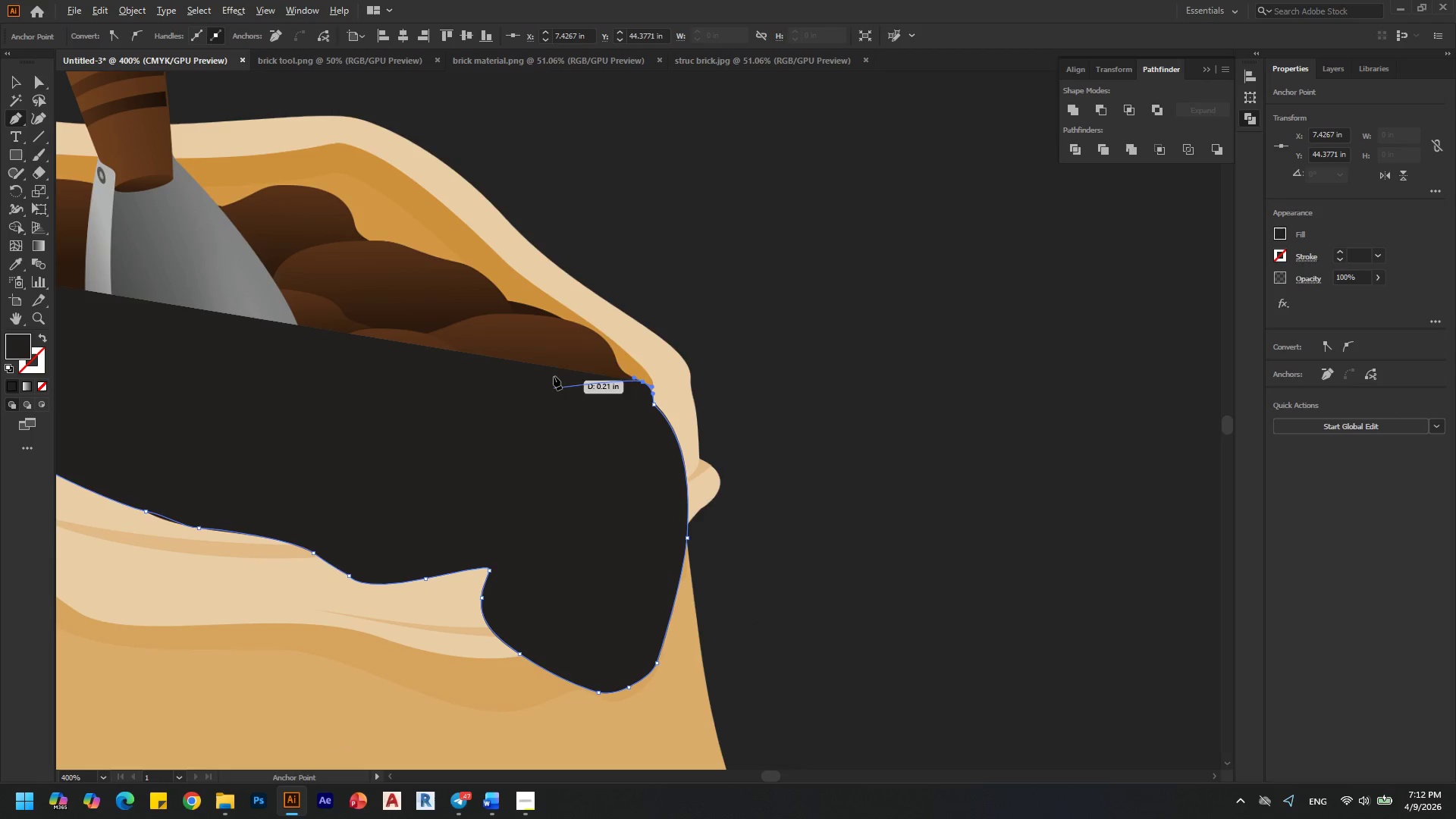 
scroll: coordinate [641, 356], scroll_direction: up, amount: 1.0
 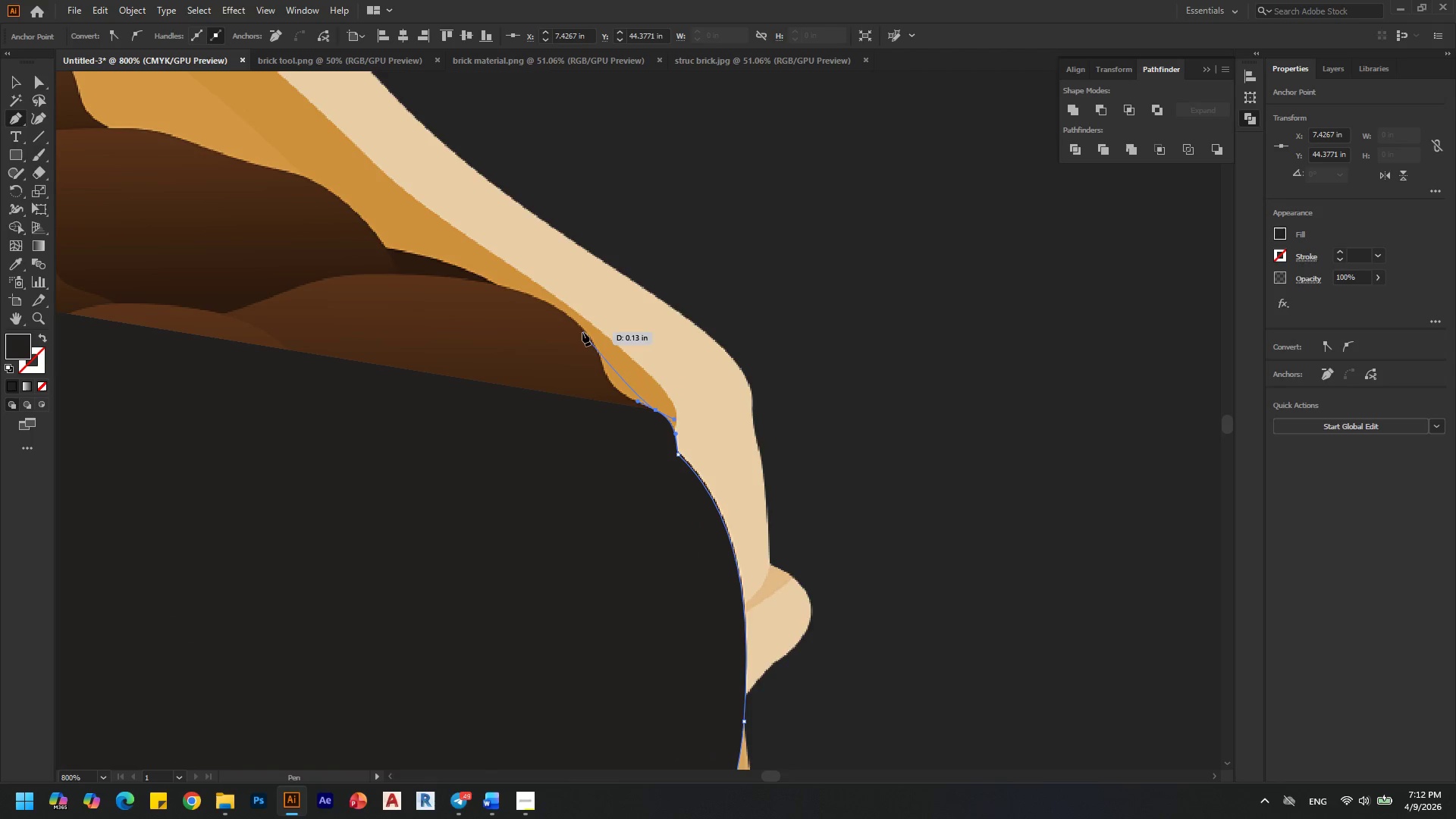 
left_click_drag(start_coordinate=[610, 381], to_coordinate=[601, 372])
 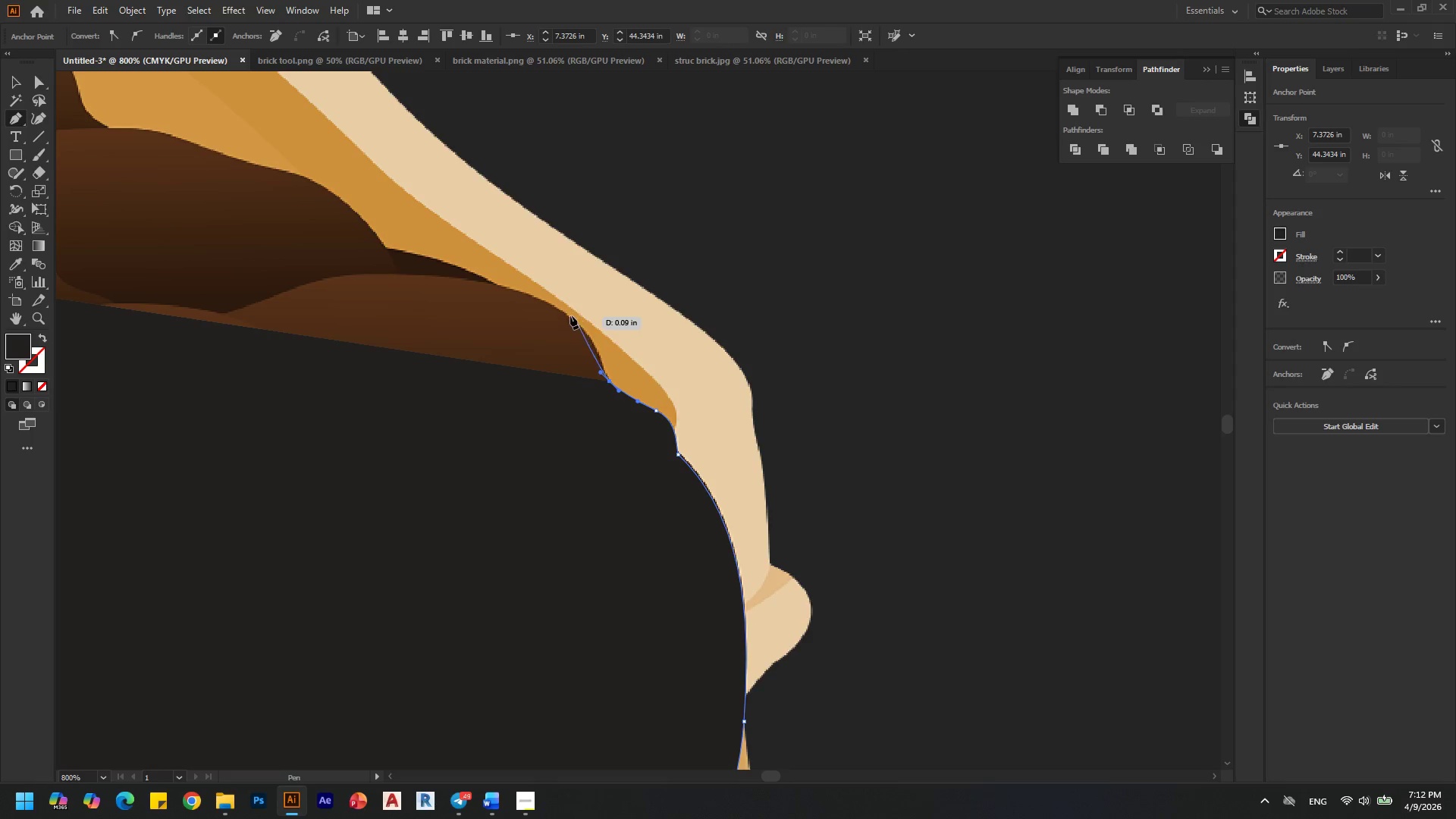 
left_click_drag(start_coordinate=[566, 314], to_coordinate=[523, 286])
 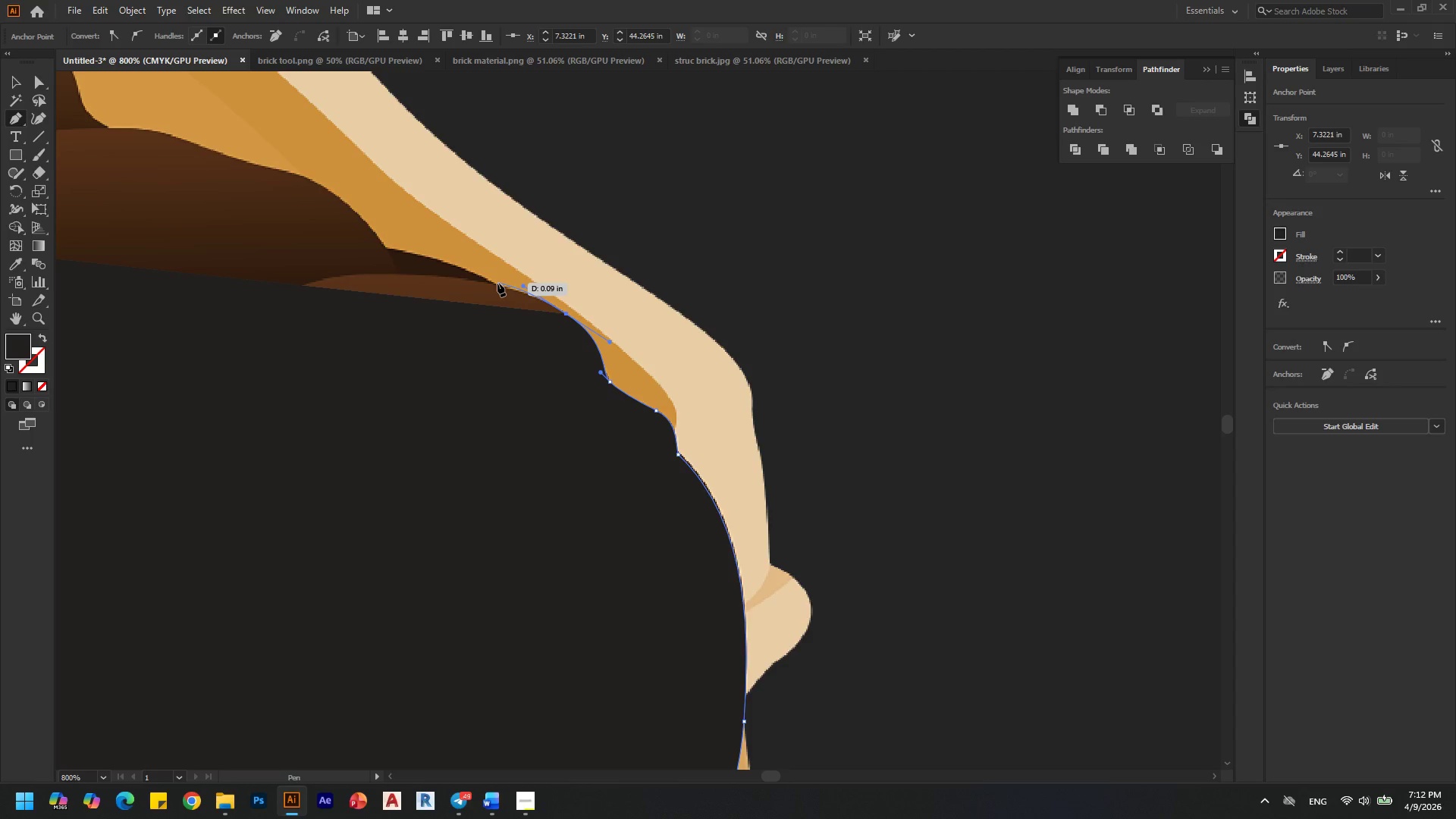 
left_click_drag(start_coordinate=[494, 284], to_coordinate=[479, 275])
 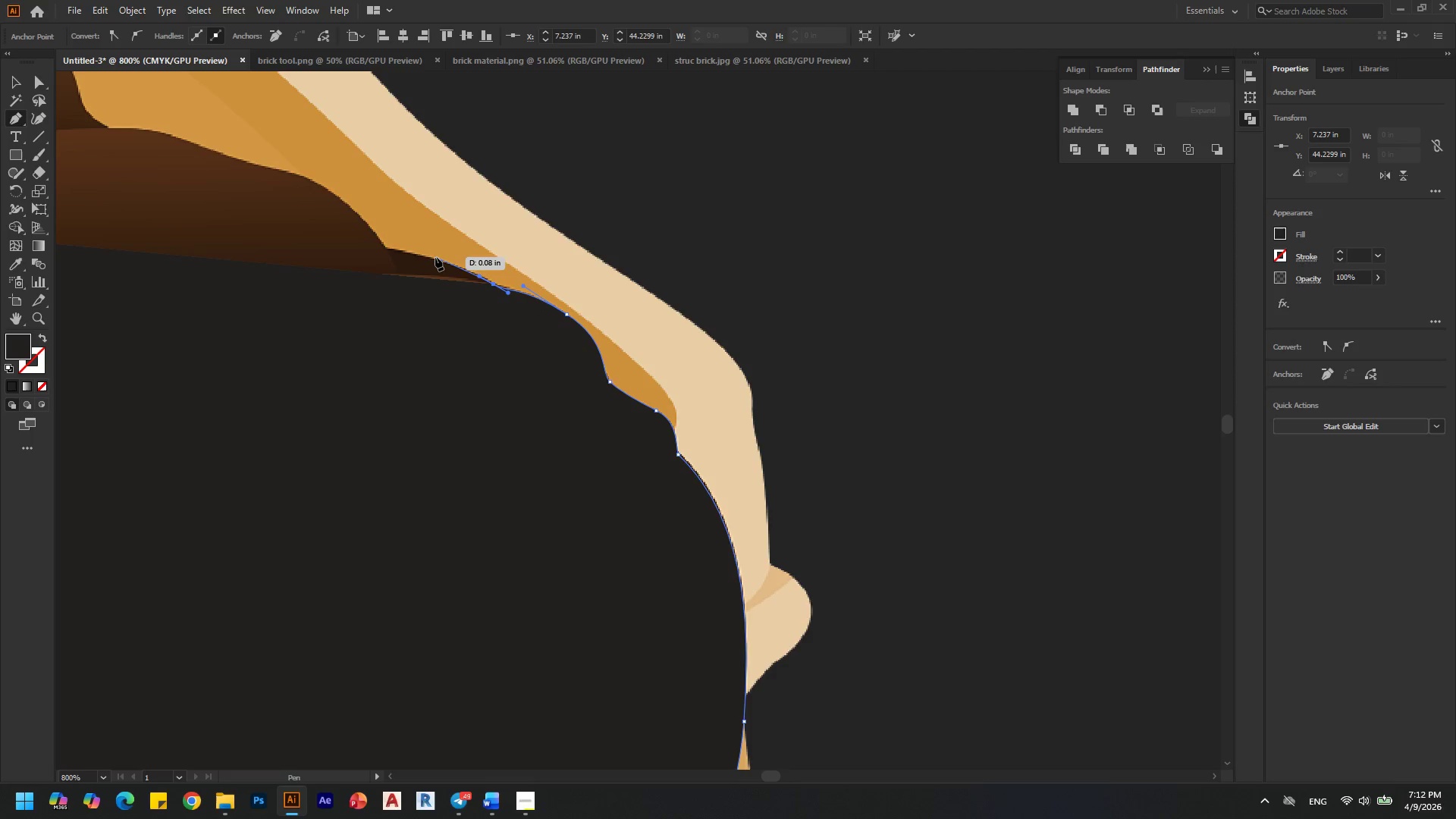 
left_click_drag(start_coordinate=[435, 257], to_coordinate=[404, 251])
 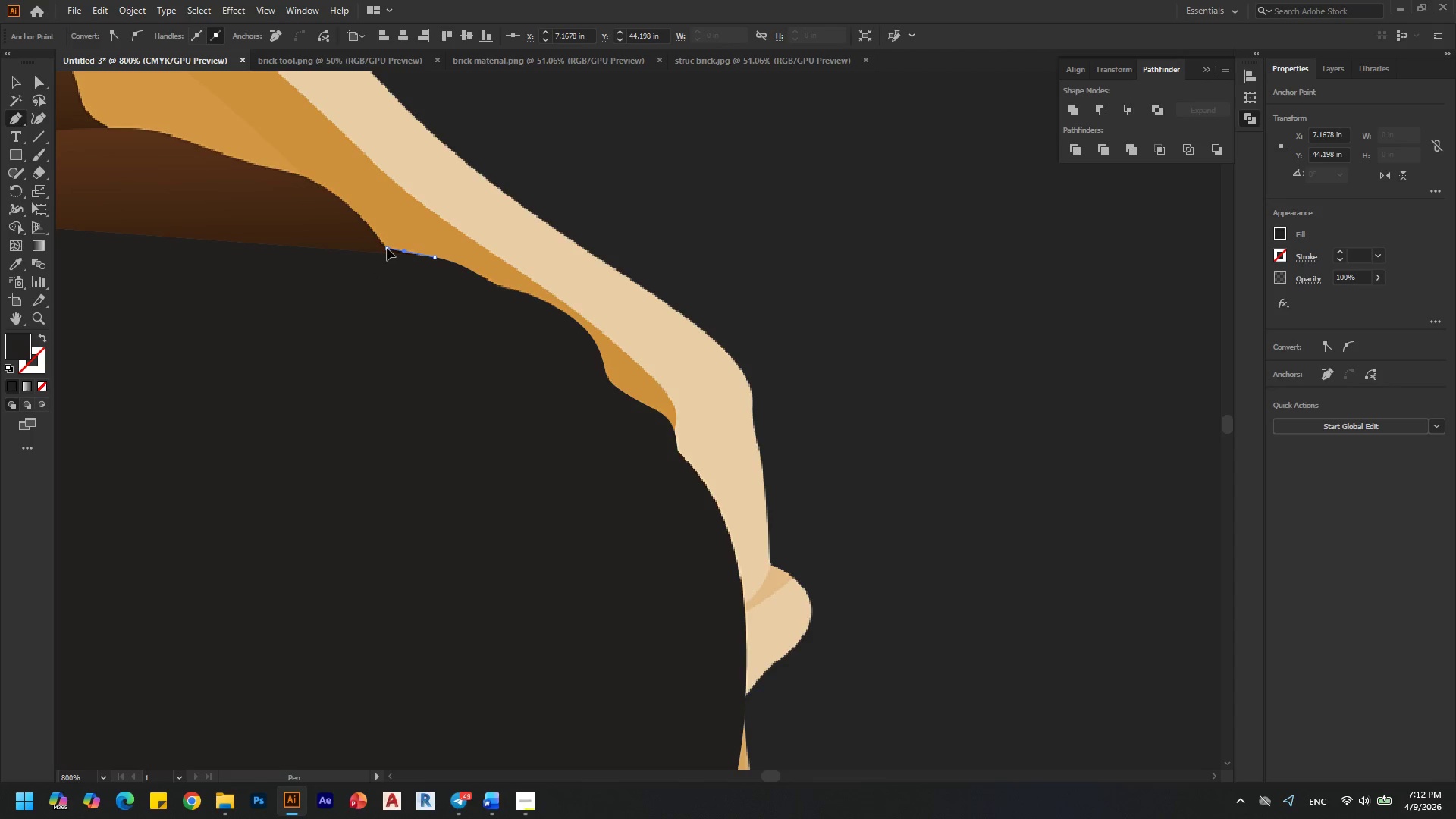 
left_click([387, 248])
 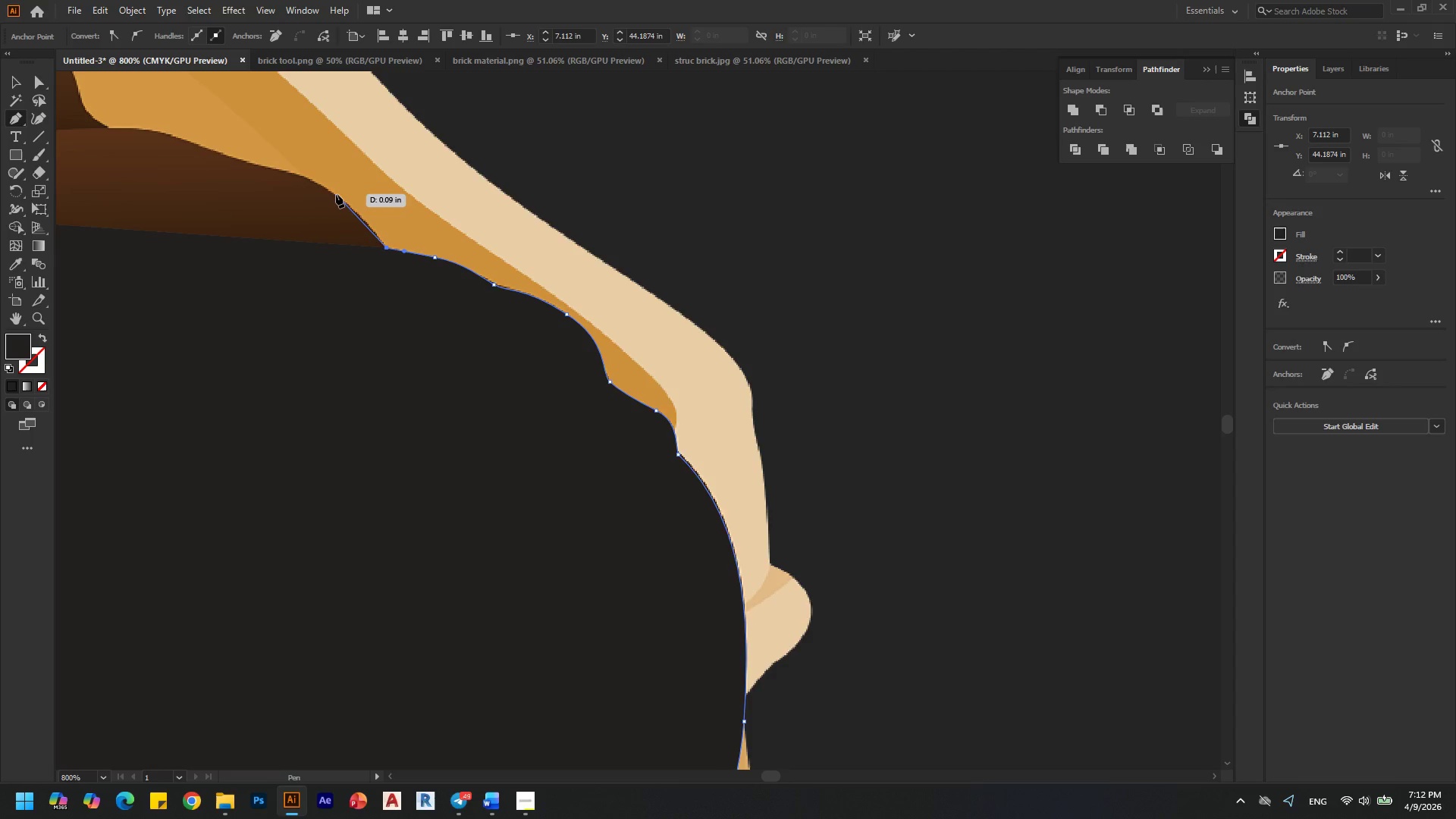 
left_click_drag(start_coordinate=[336, 194], to_coordinate=[314, 180])
 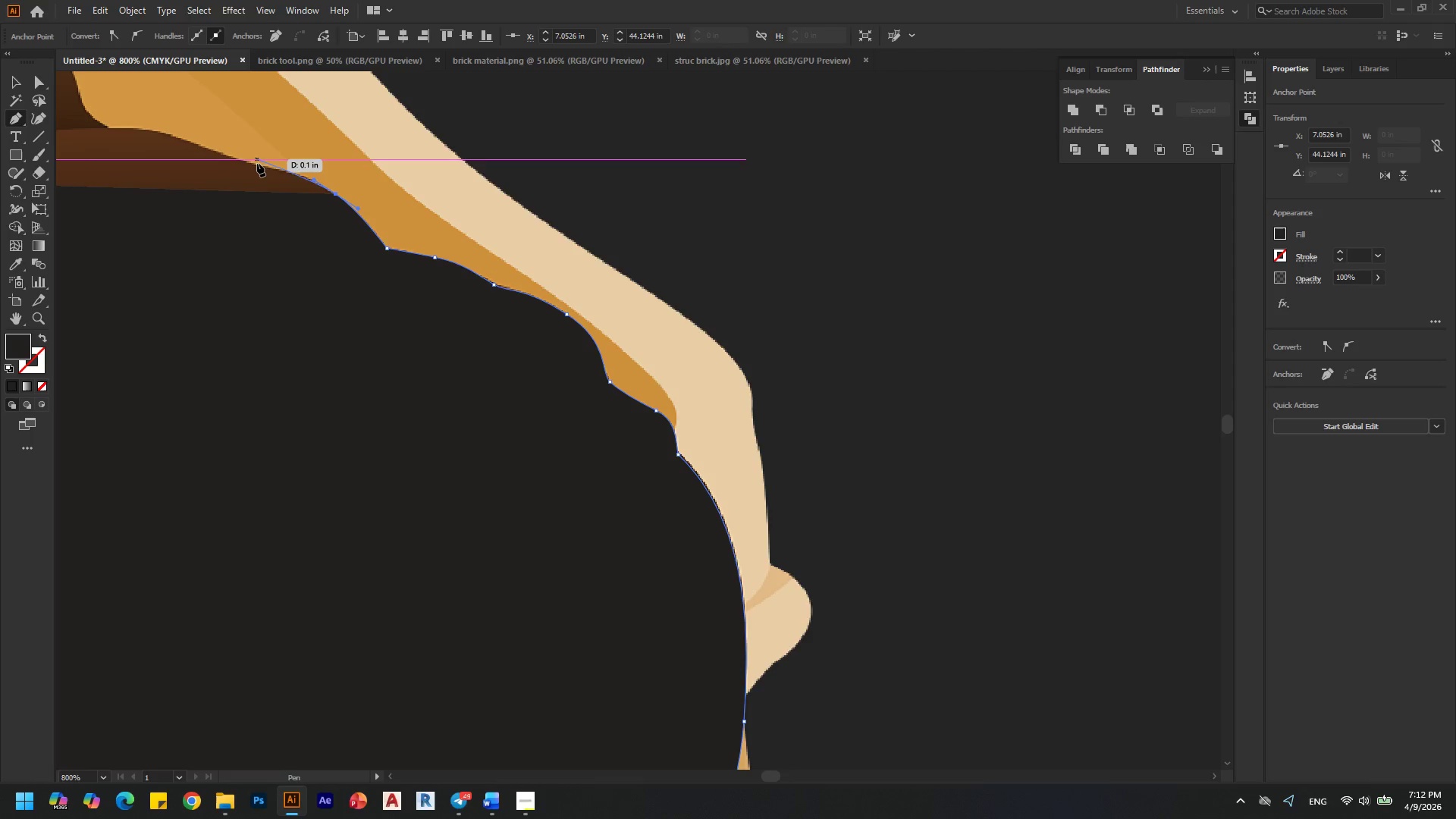 
left_click_drag(start_coordinate=[255, 164], to_coordinate=[225, 153])
 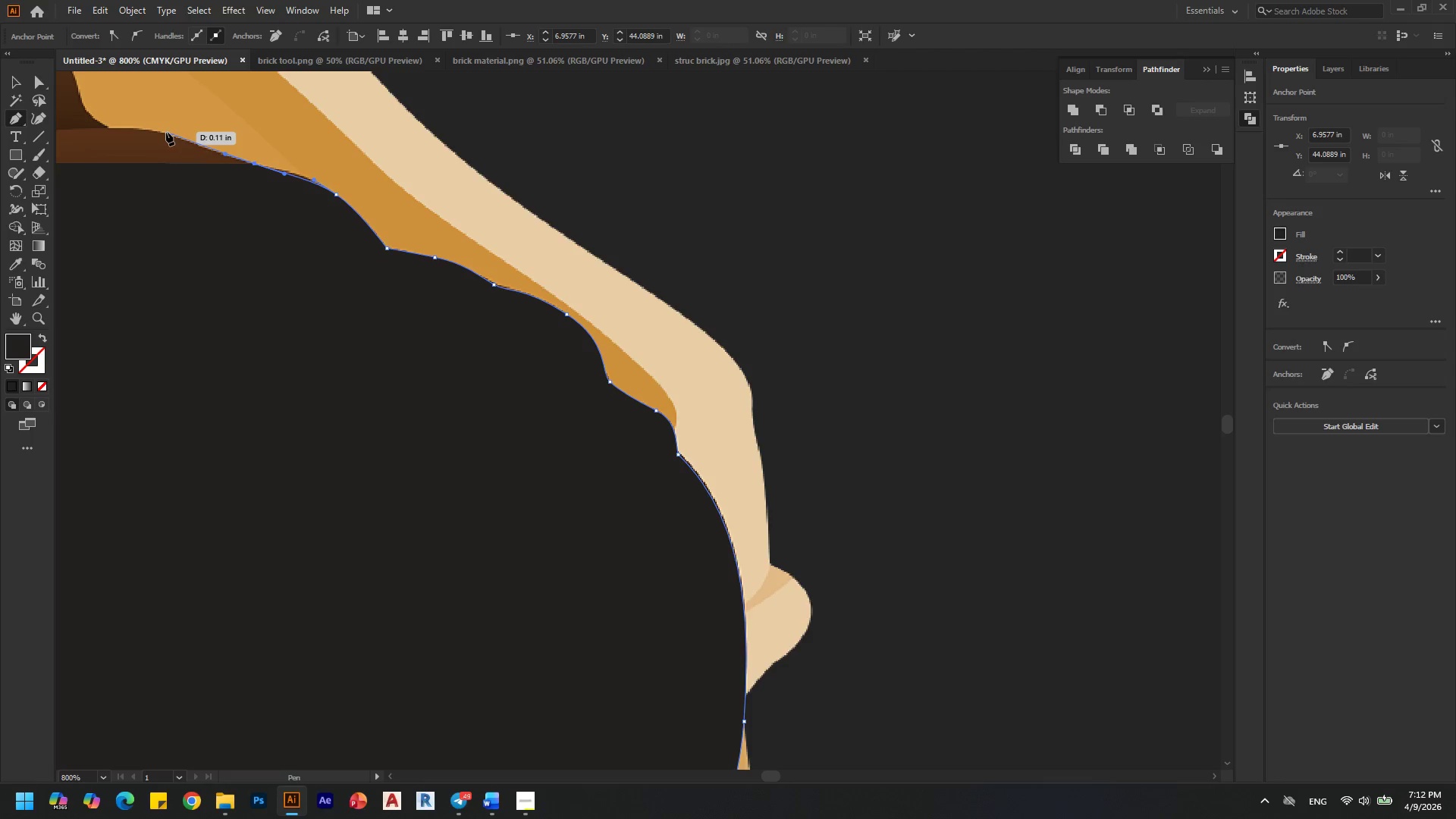 
left_click_drag(start_coordinate=[164, 132], to_coordinate=[130, 127])
 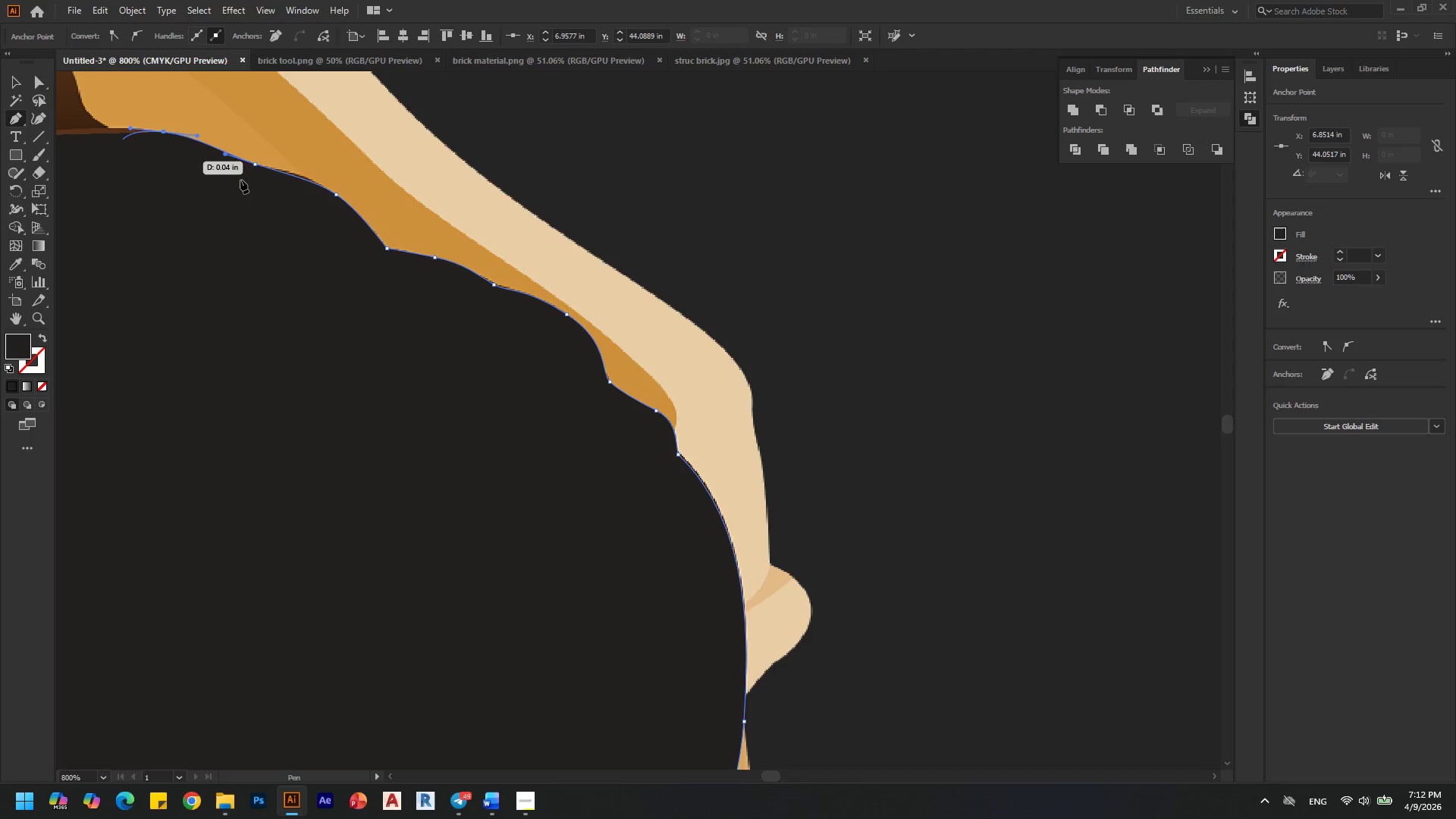 
hold_key(key=AltLeft, duration=0.66)
 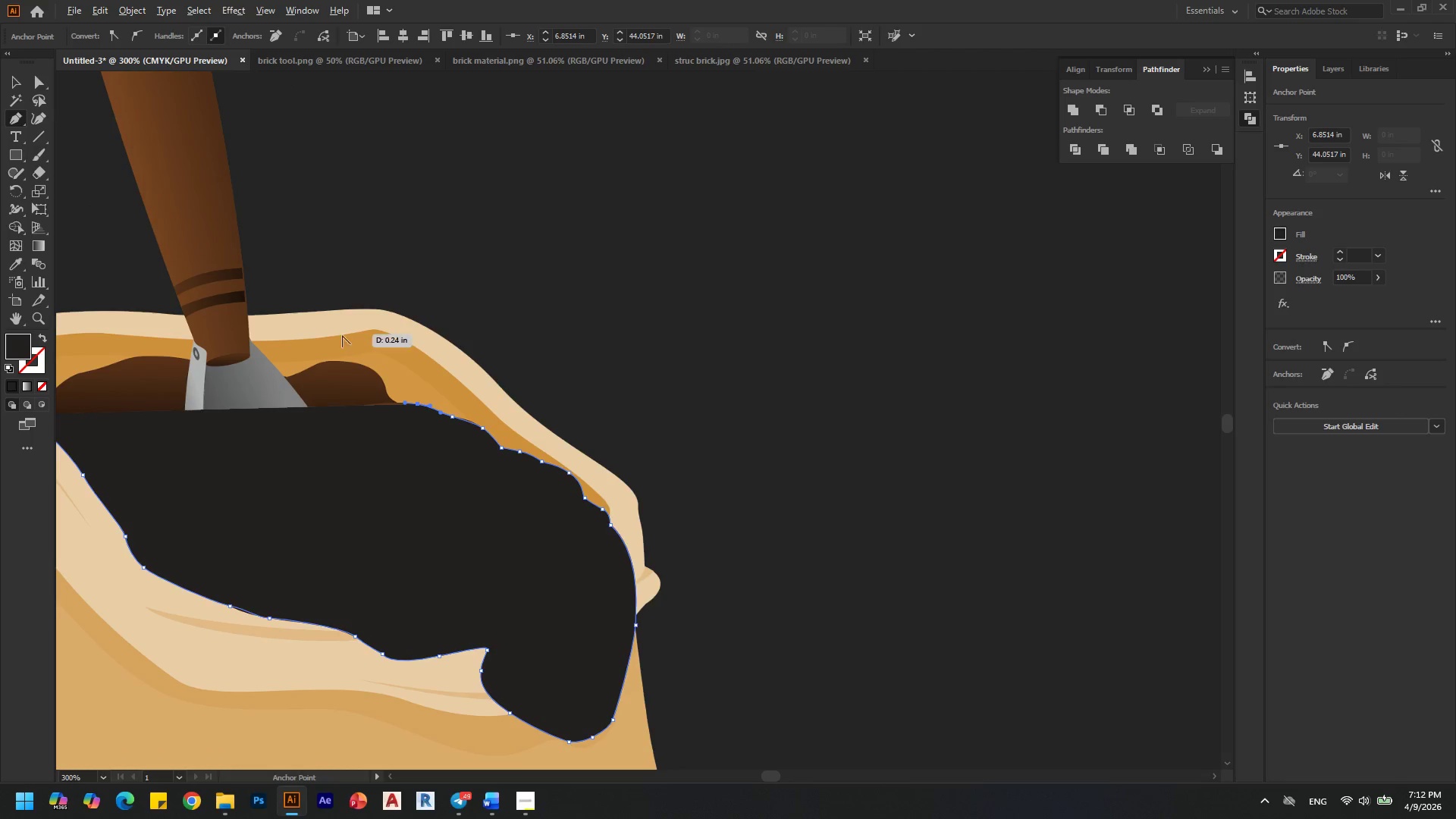 
hold_key(key=AltLeft, duration=0.7)
 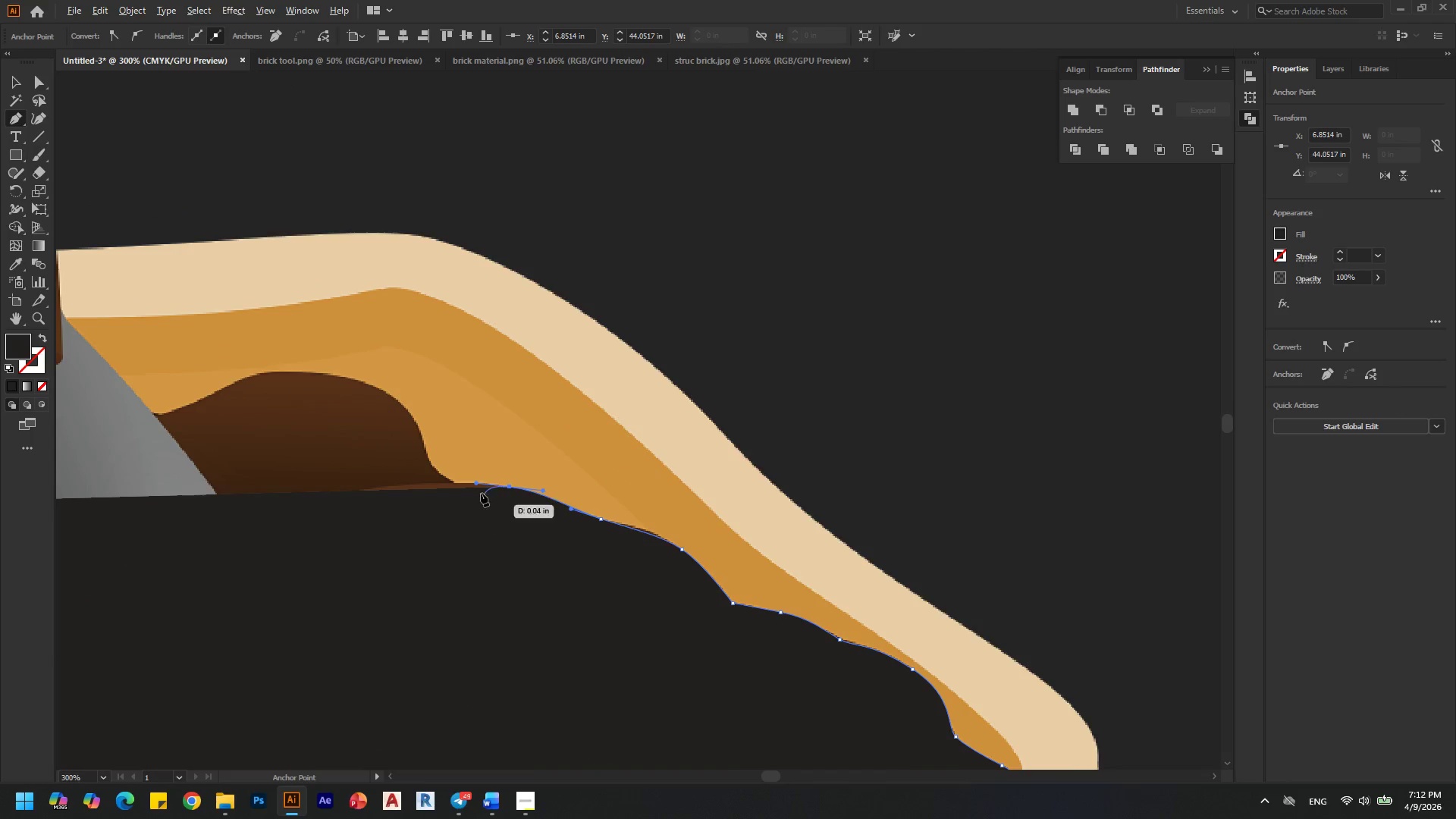 
scroll: coordinate [617, 649], scroll_direction: down, amount: 2.0
 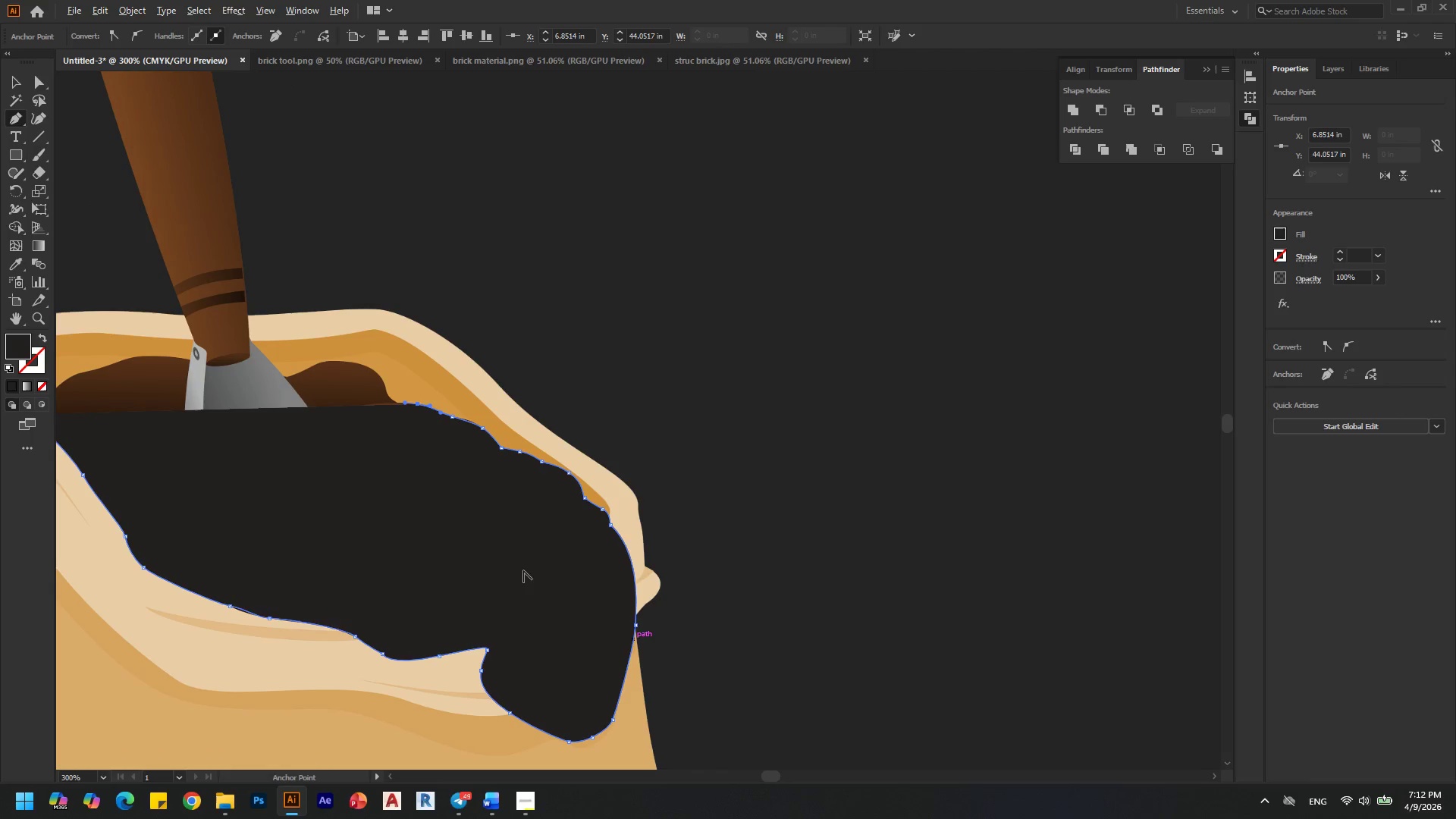 
scroll: coordinate [366, 365], scroll_direction: up, amount: 2.0
 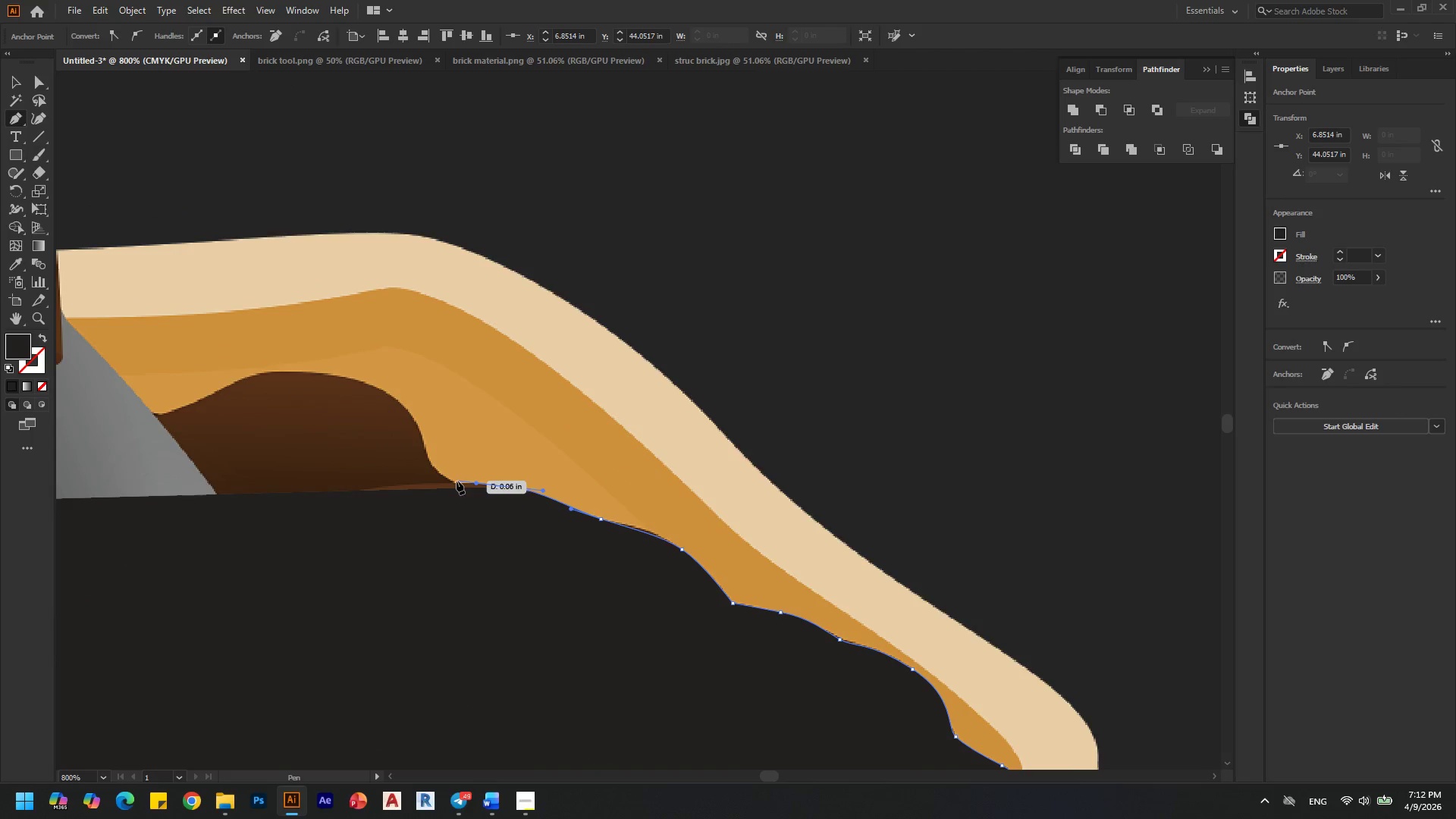 
left_click_drag(start_coordinate=[452, 481], to_coordinate=[440, 476])
 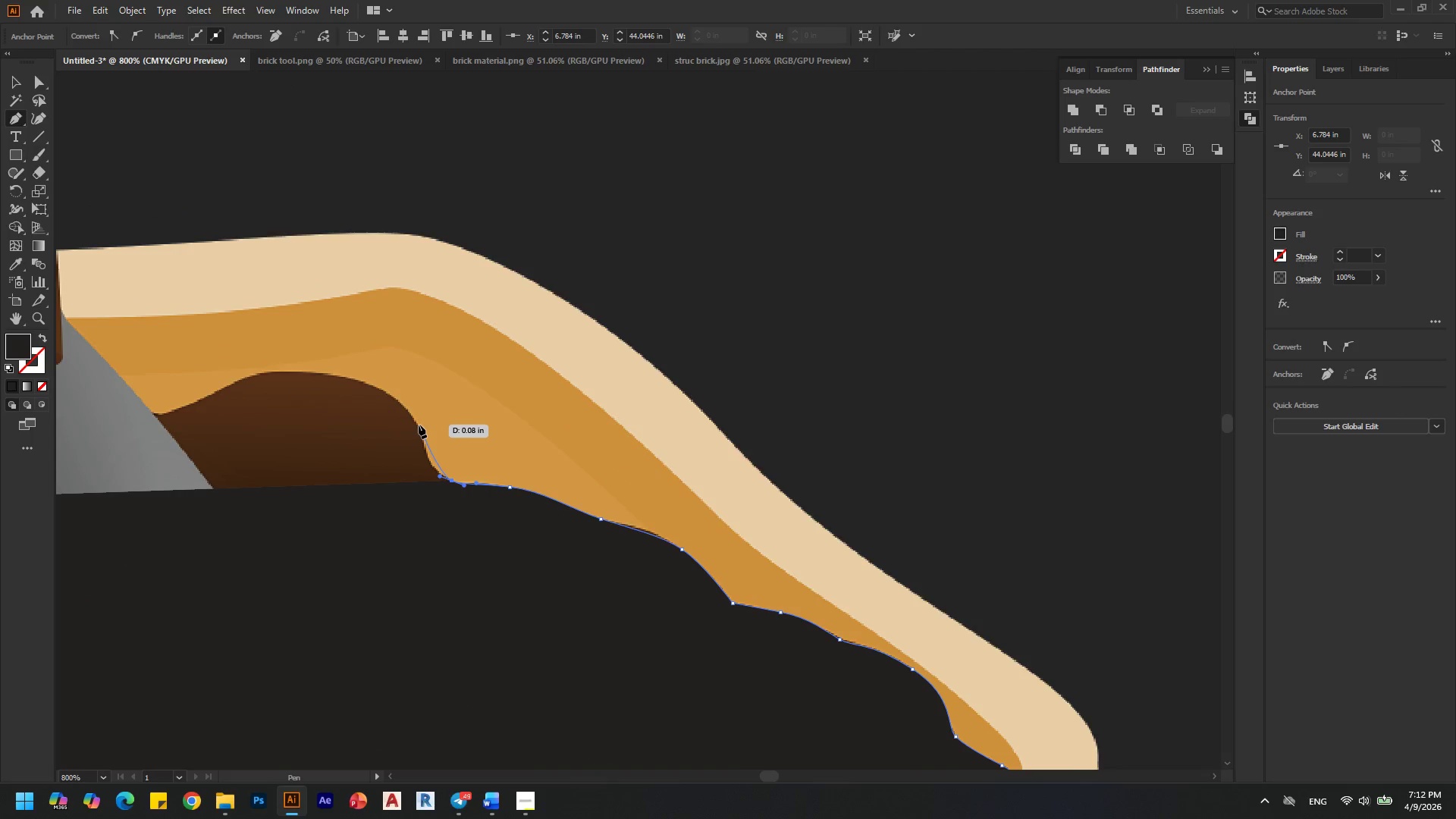 
left_click_drag(start_coordinate=[416, 421], to_coordinate=[394, 378])
 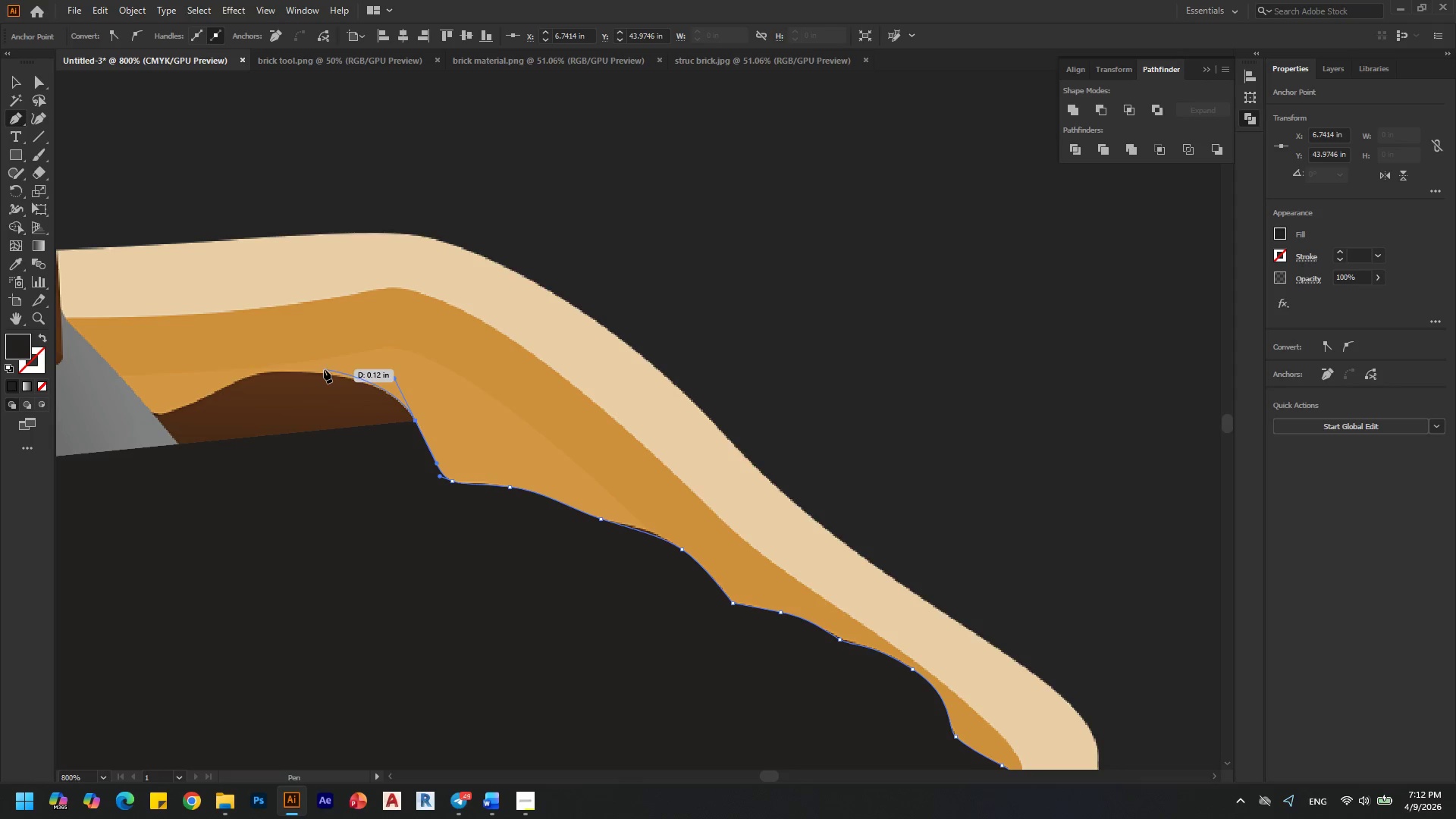 
left_click_drag(start_coordinate=[317, 372], to_coordinate=[302, 372])
 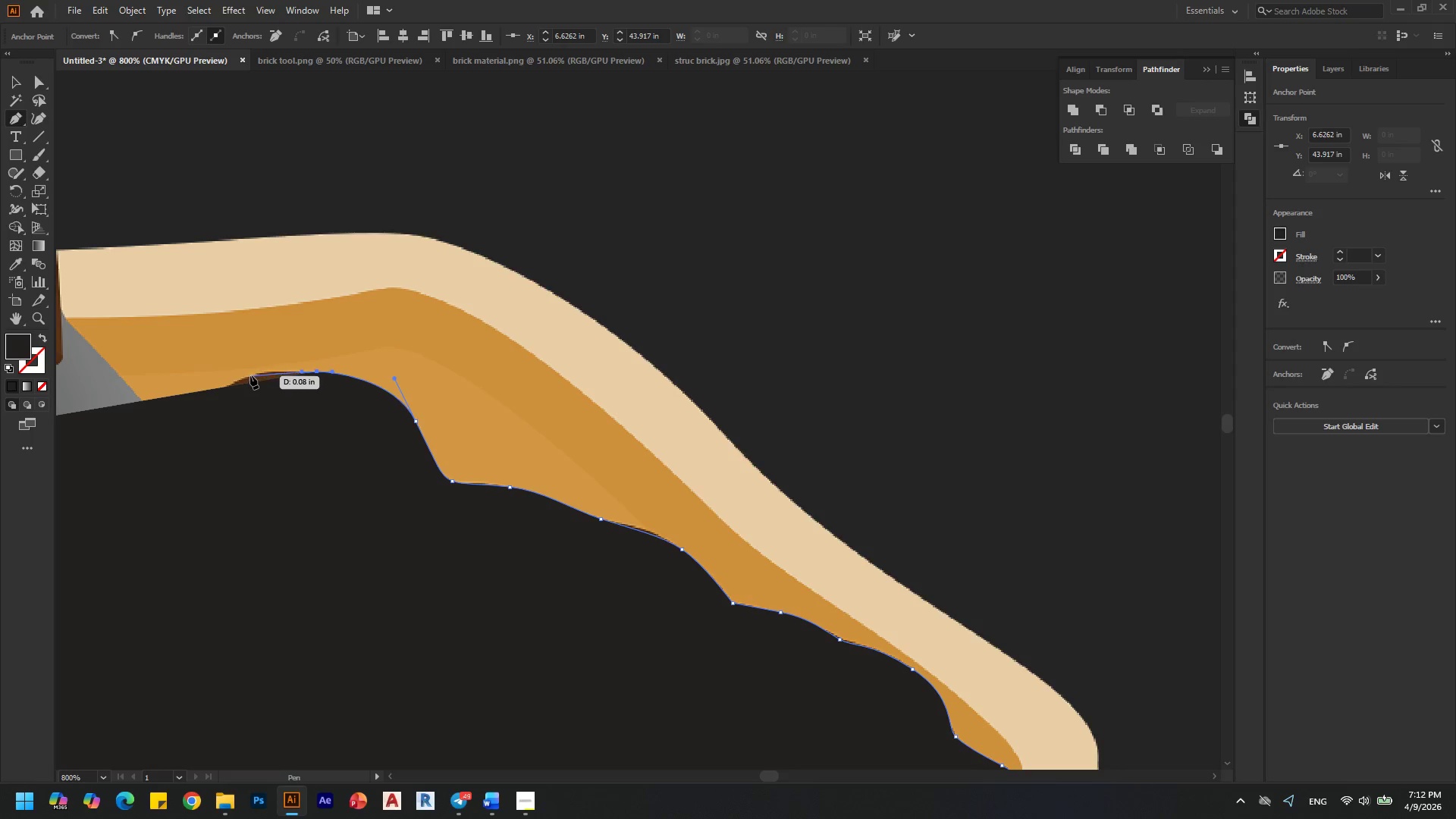 
left_click_drag(start_coordinate=[251, 372], to_coordinate=[246, 379])
 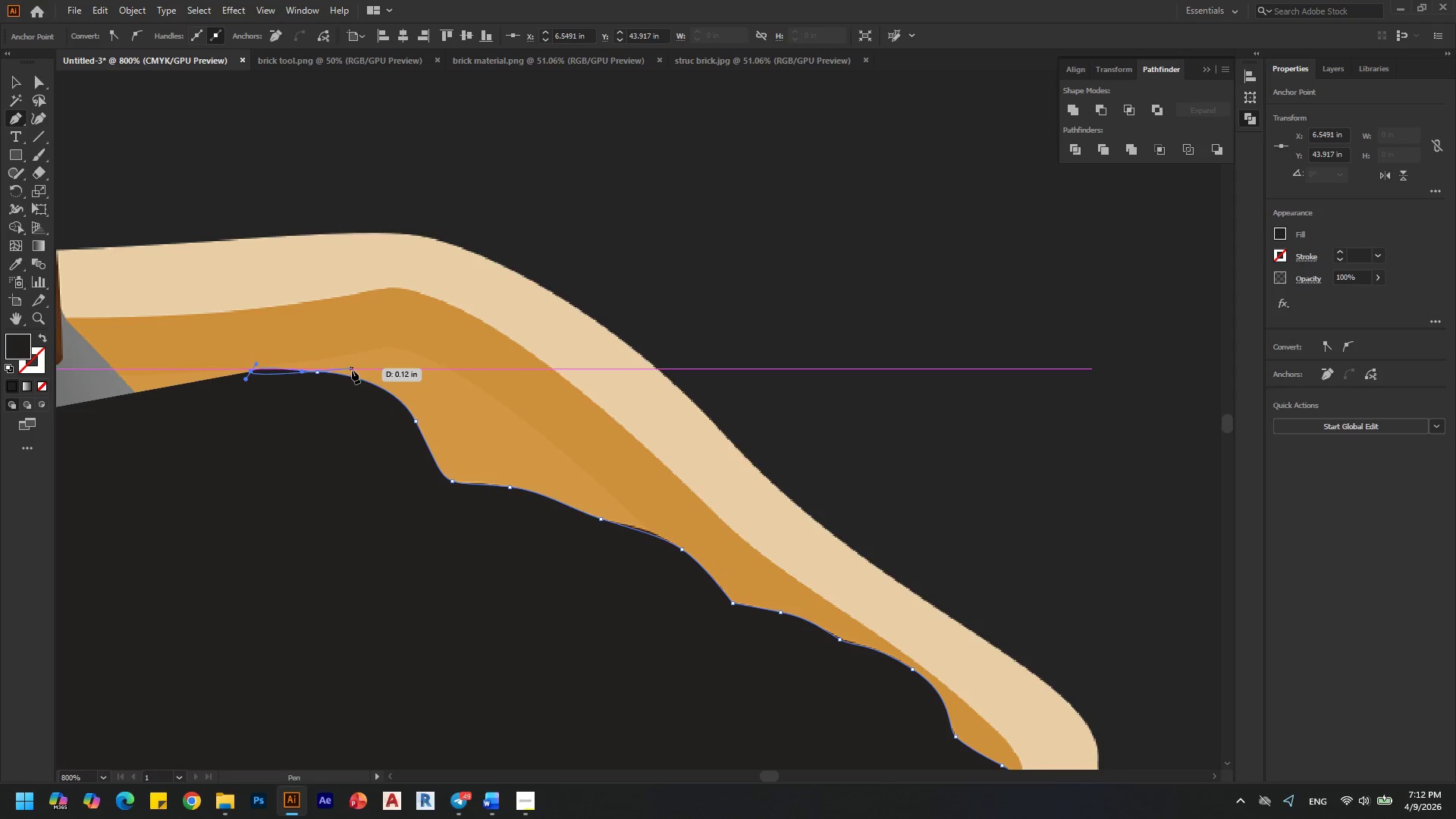 
key(Control+ControlLeft)
 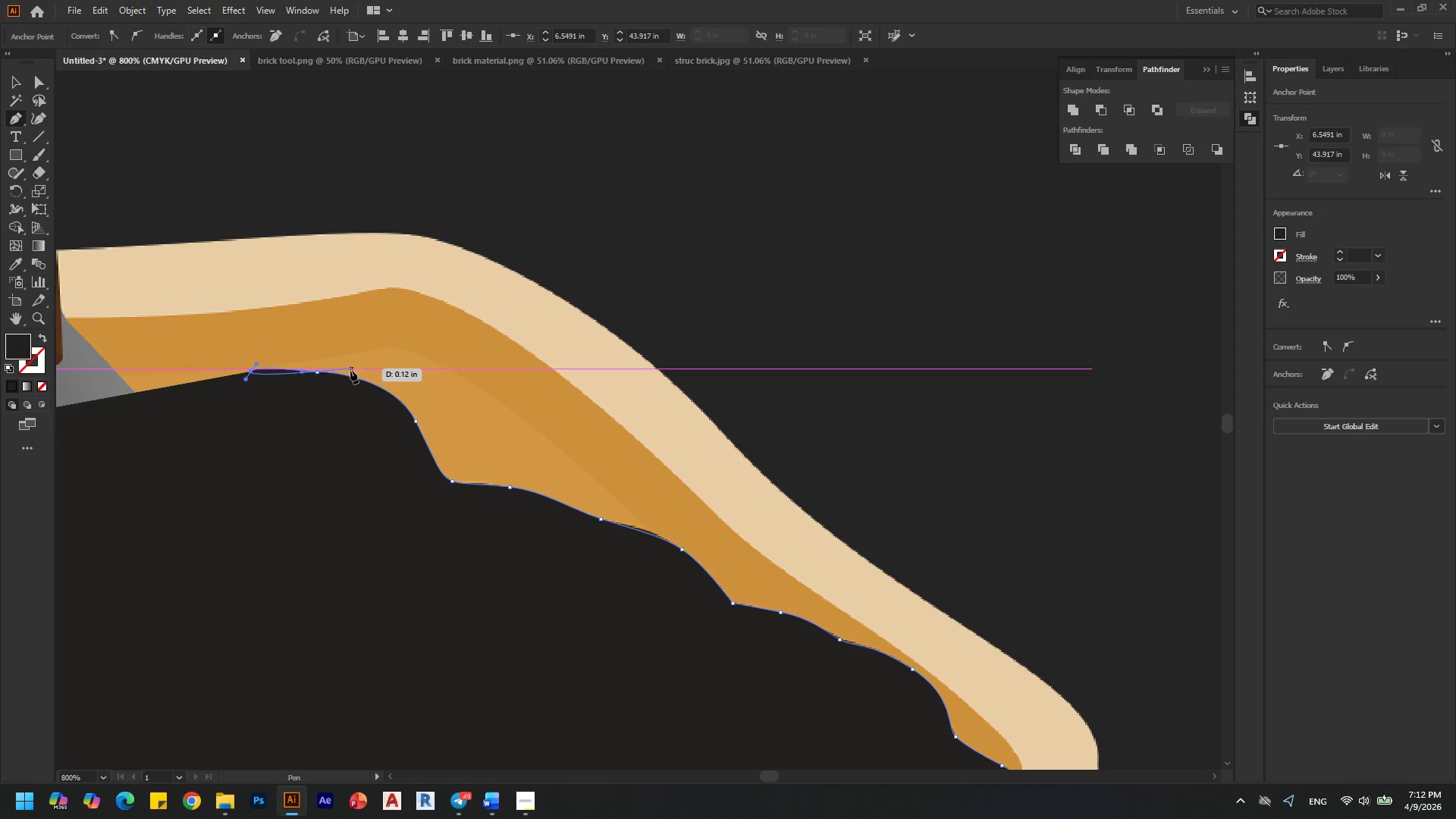 
key(Control+Z)
 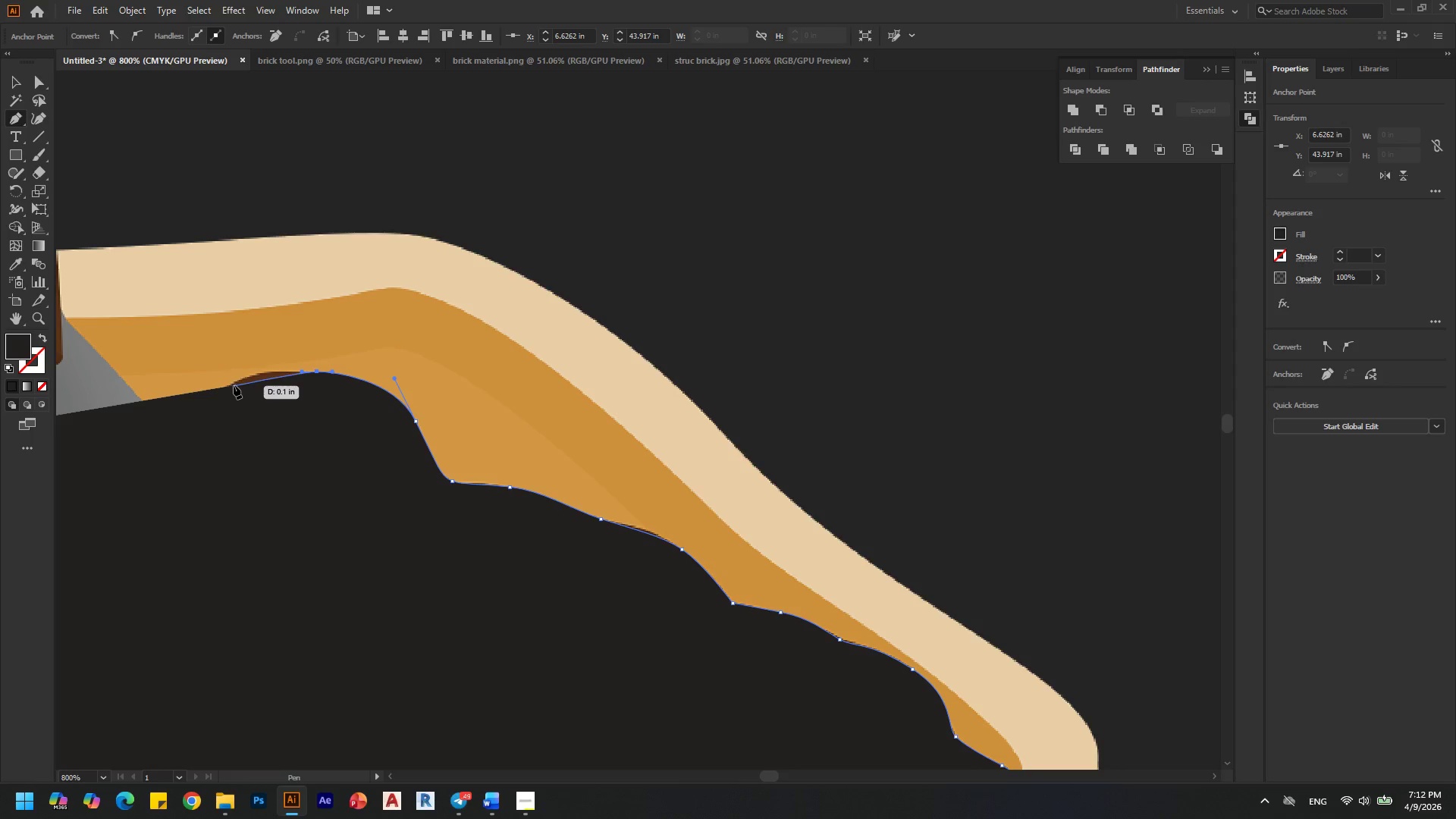 
left_click_drag(start_coordinate=[234, 384], to_coordinate=[206, 401])
 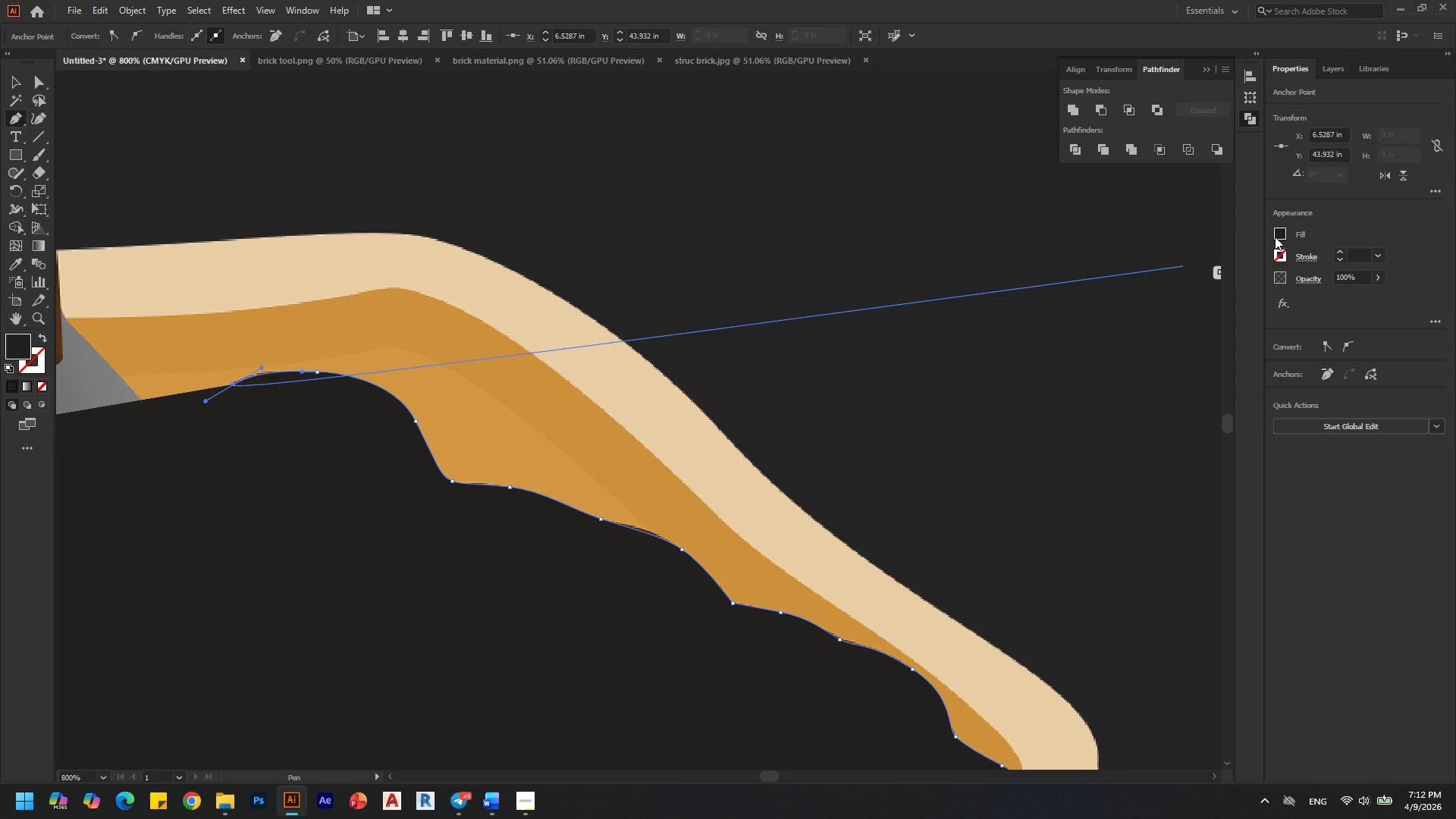 
left_click([1278, 237])
 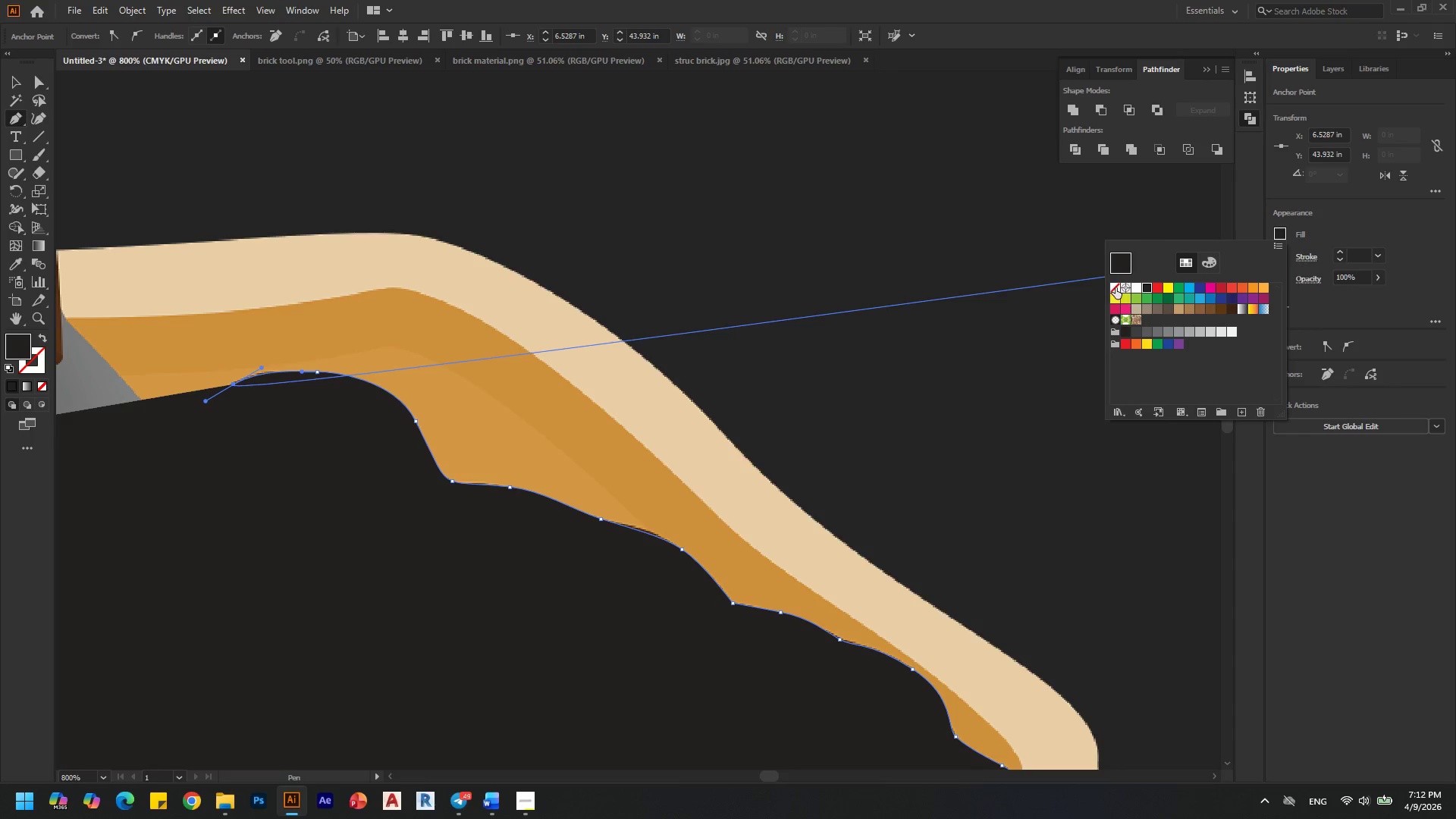 
left_click([1116, 287])
 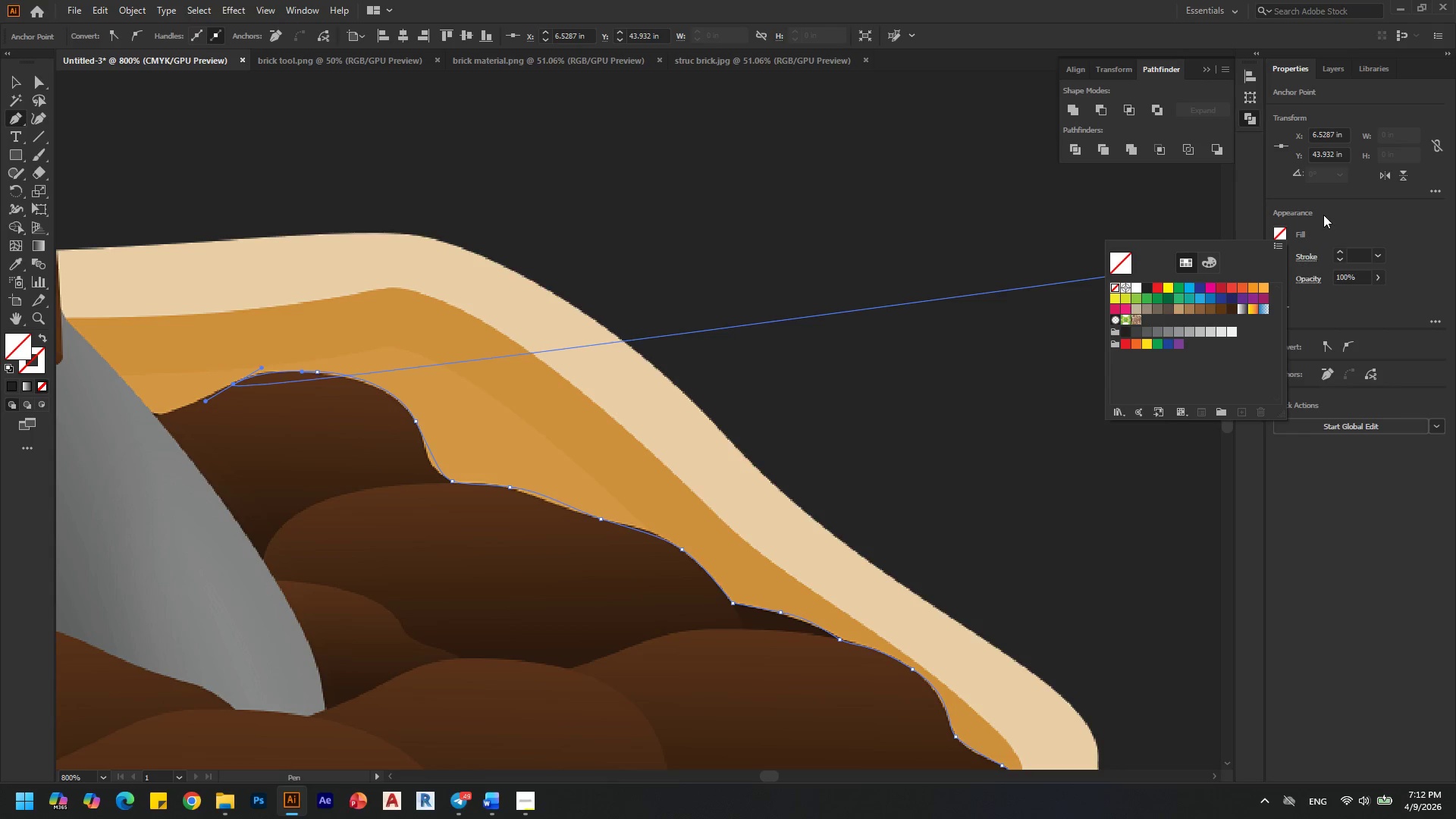 
left_click([1323, 215])
 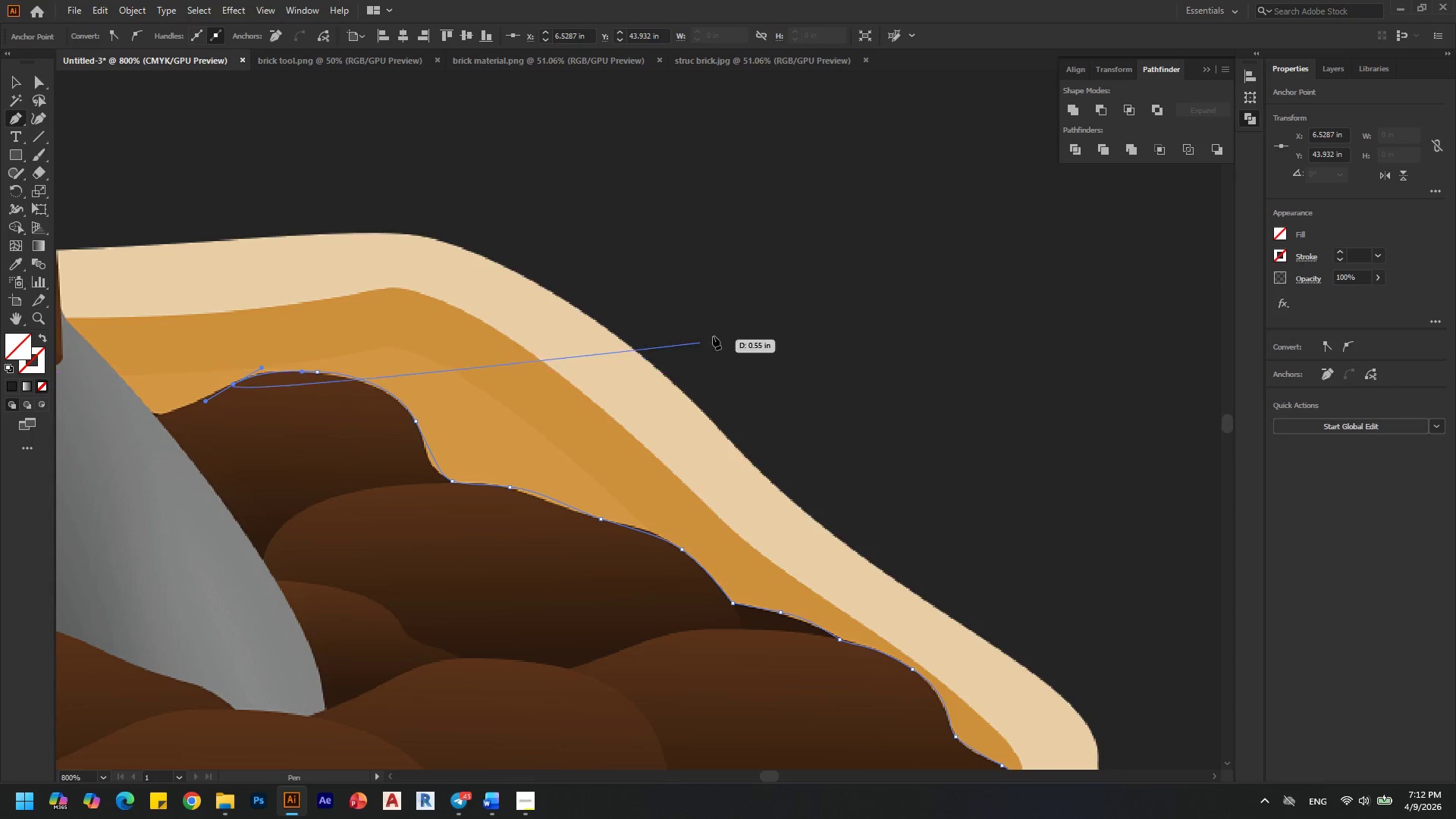 
key(Alt+AltLeft)
 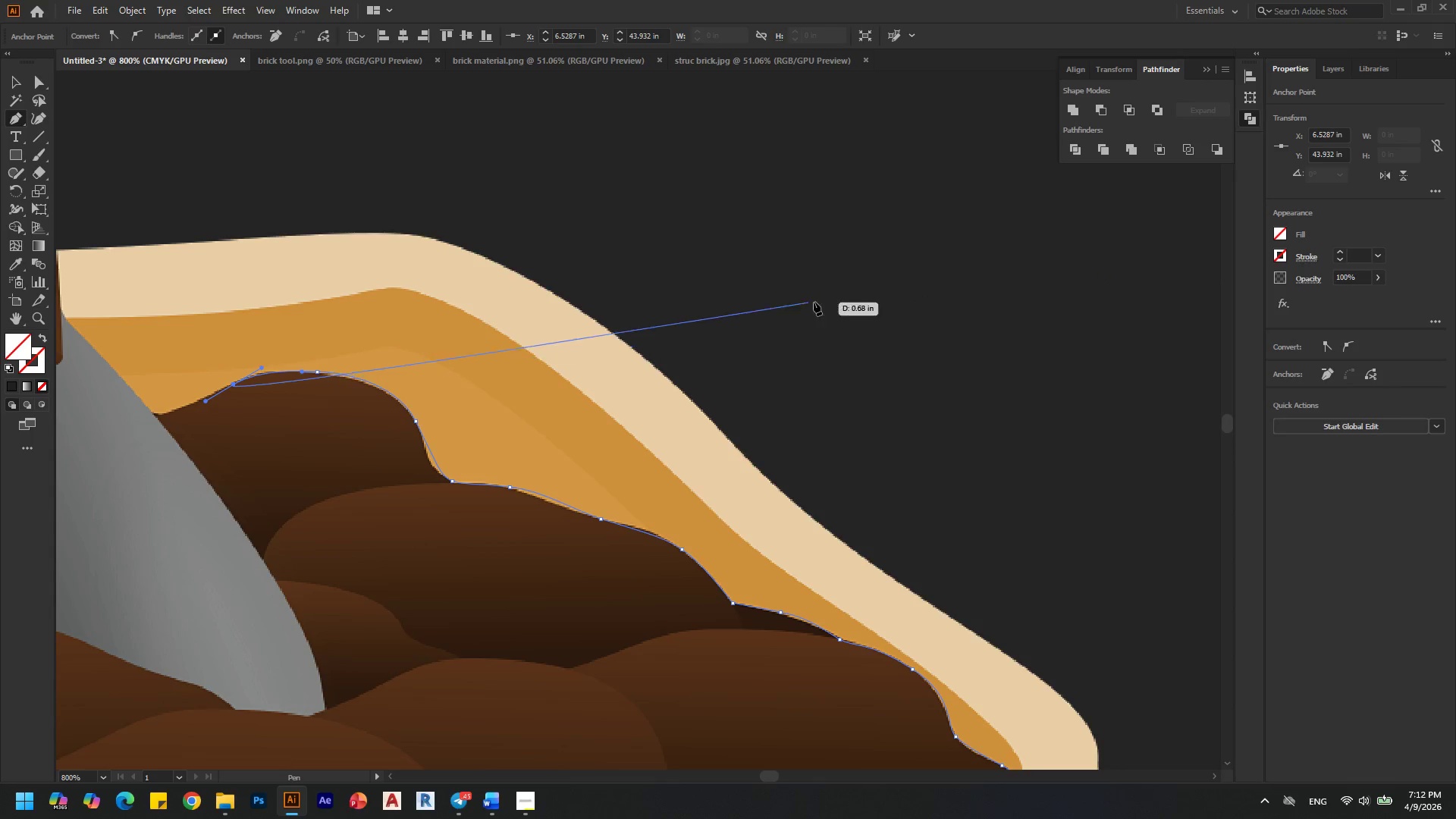 
scroll: coordinate [814, 302], scroll_direction: down, amount: 3.0
 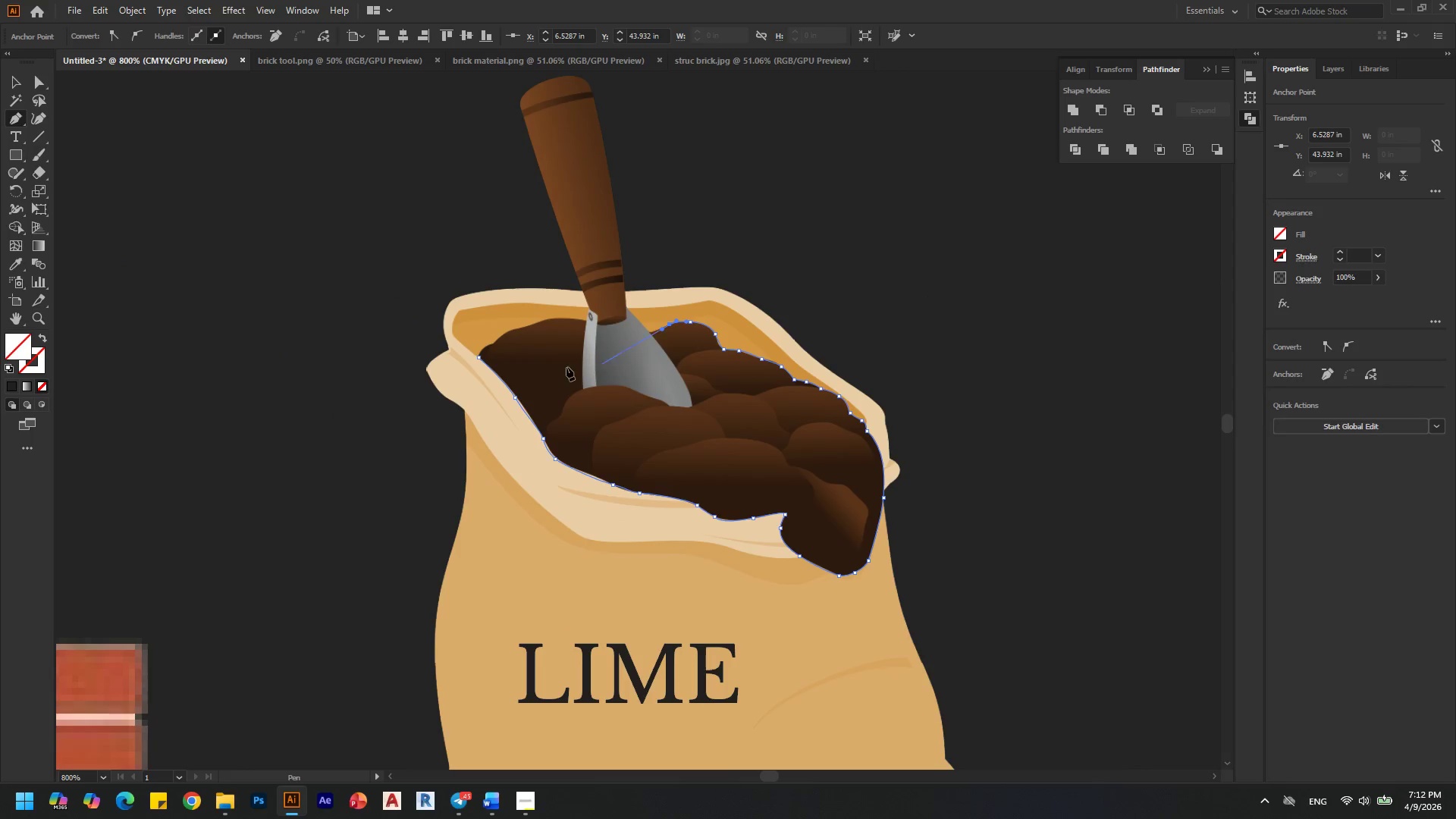 
hold_key(key=AltLeft, duration=0.92)
scroll: coordinate [755, 317], scroll_direction: up, amount: 3.0
 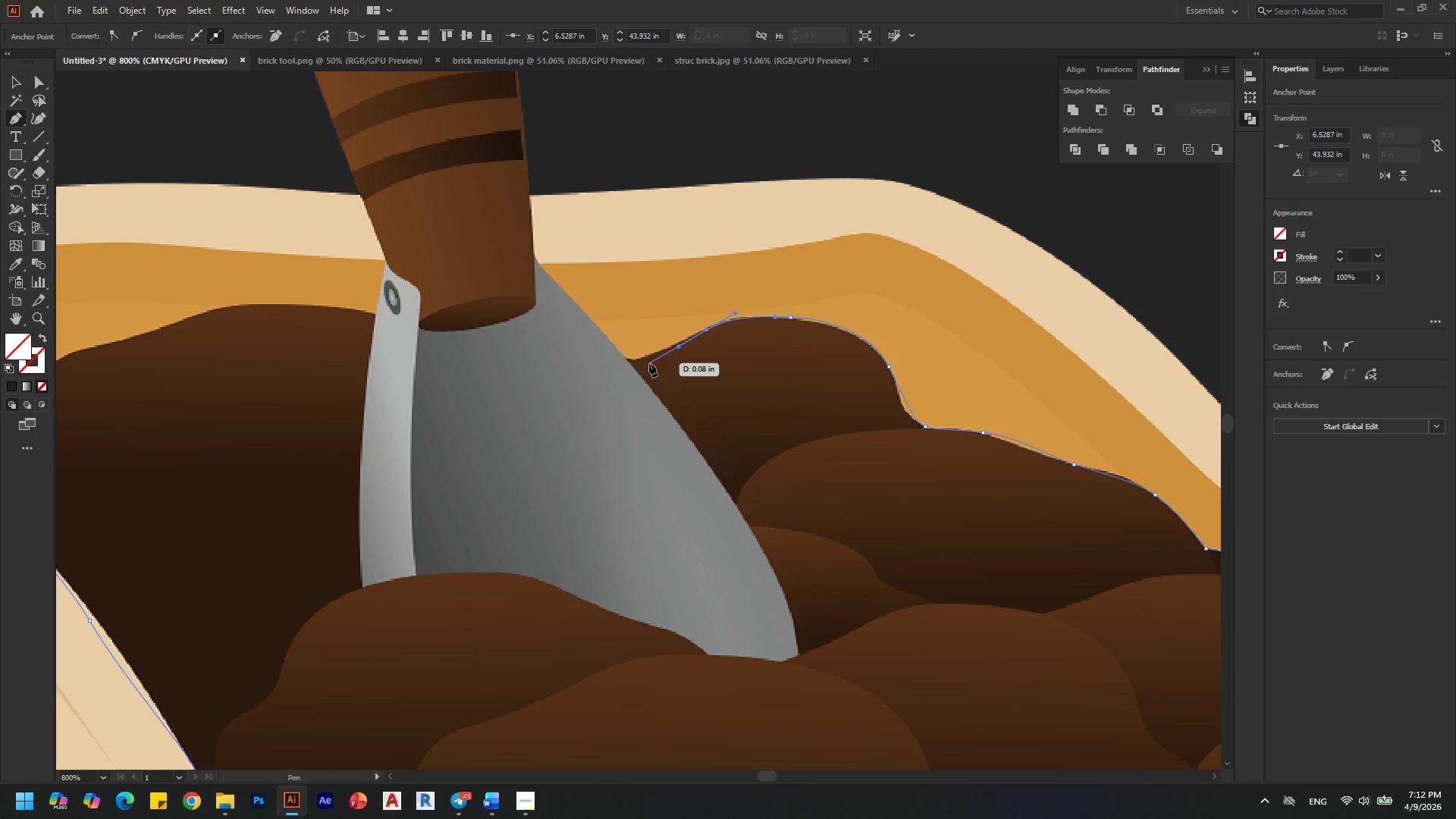 
left_click_drag(start_coordinate=[643, 359], to_coordinate=[631, 359])
 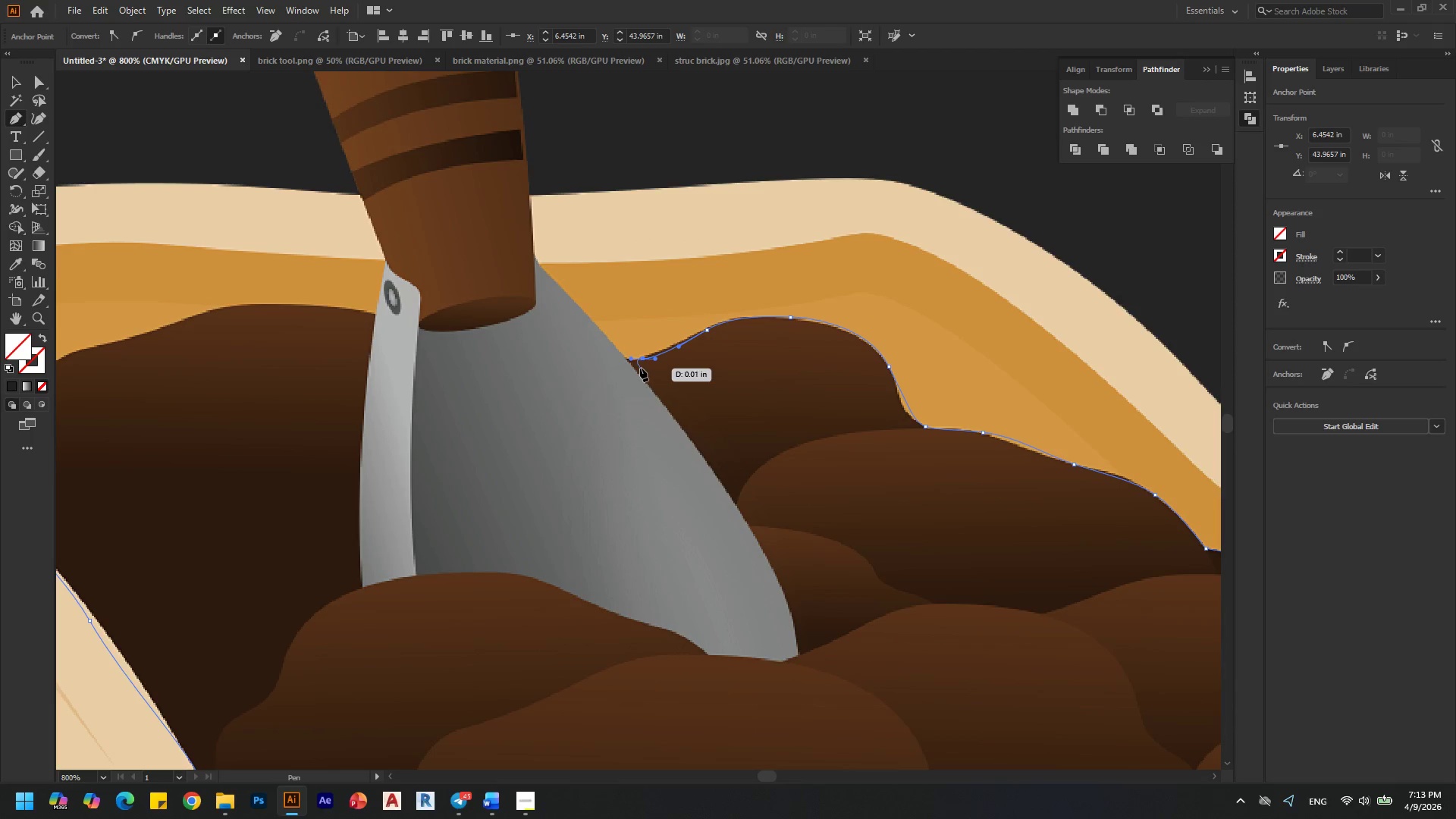 
key(Alt+AltLeft)
 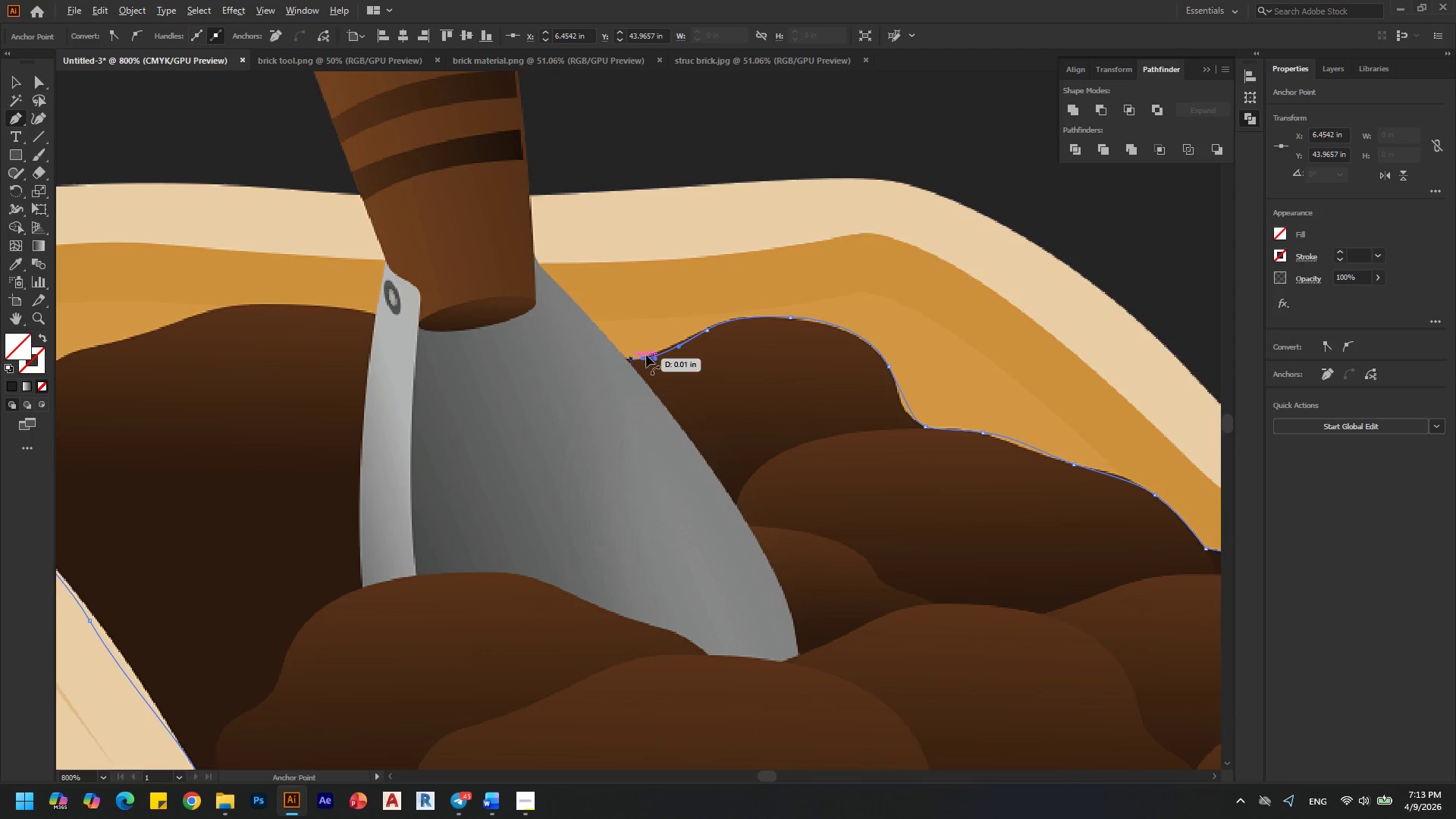 
scroll: coordinate [646, 355], scroll_direction: up, amount: 1.0
 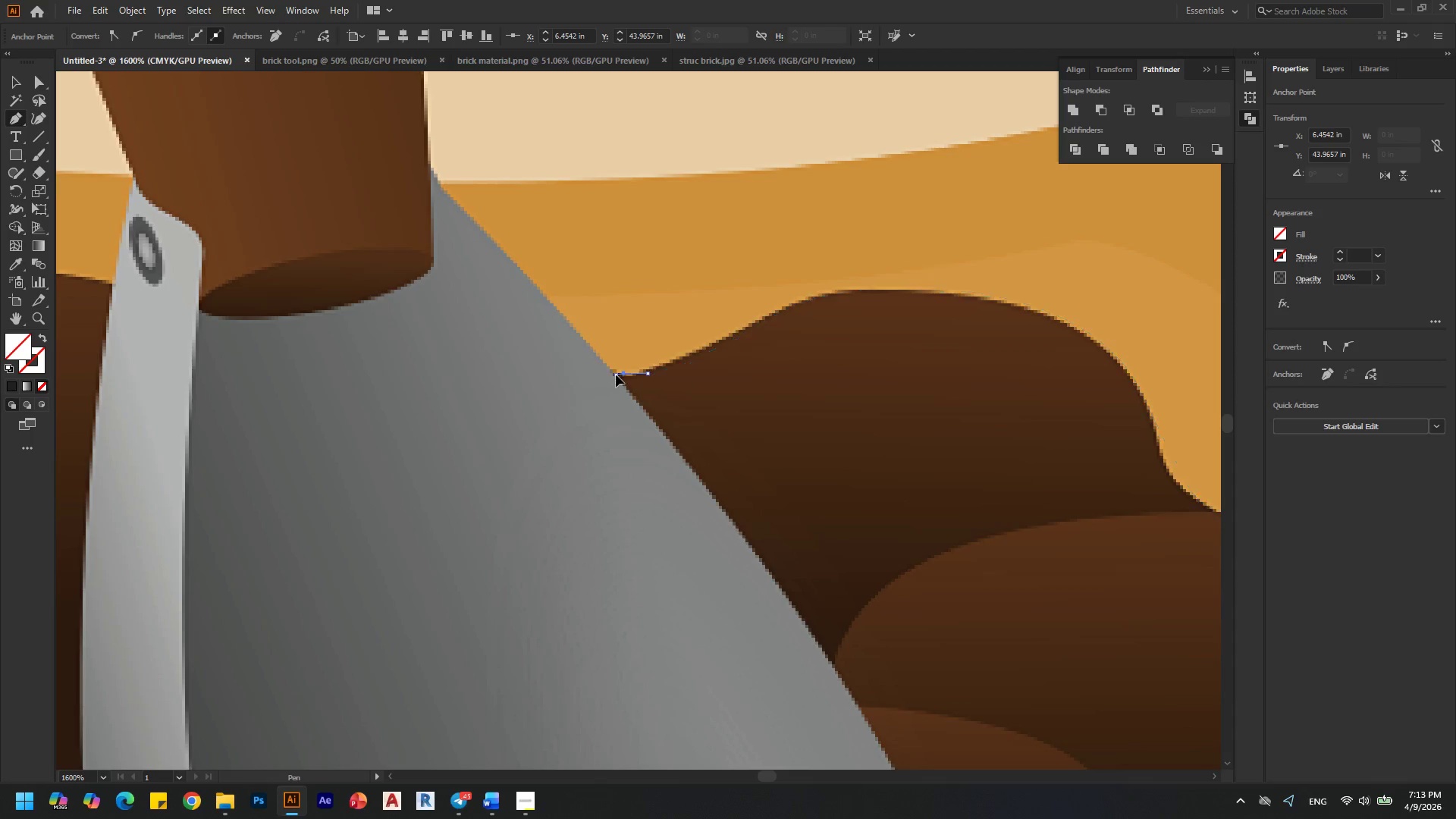 
key(Alt+AltLeft)
 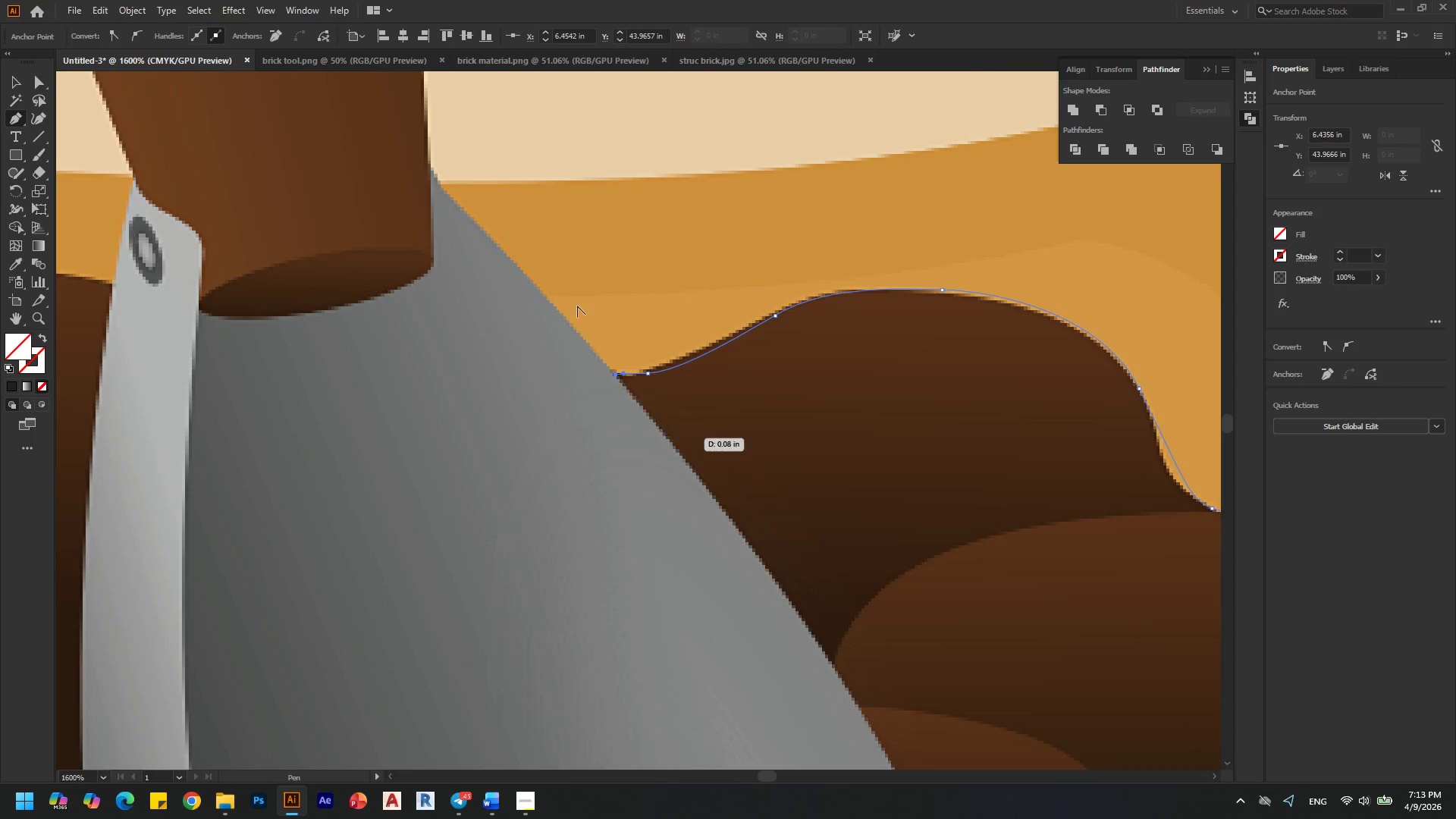 
scroll: coordinate [577, 306], scroll_direction: none, amount: 0.0
 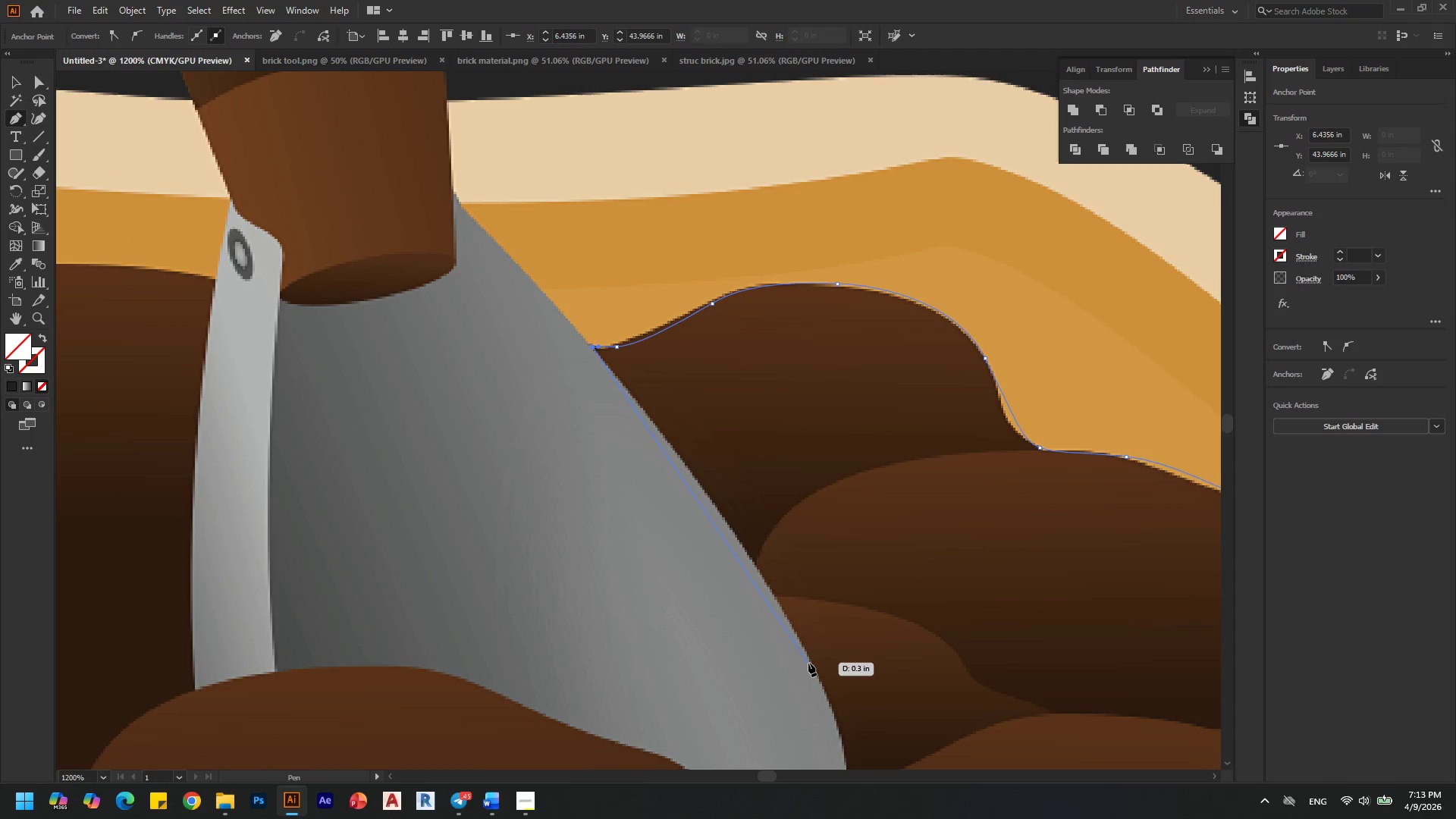 
left_click_drag(start_coordinate=[811, 662], to_coordinate=[835, 714])
 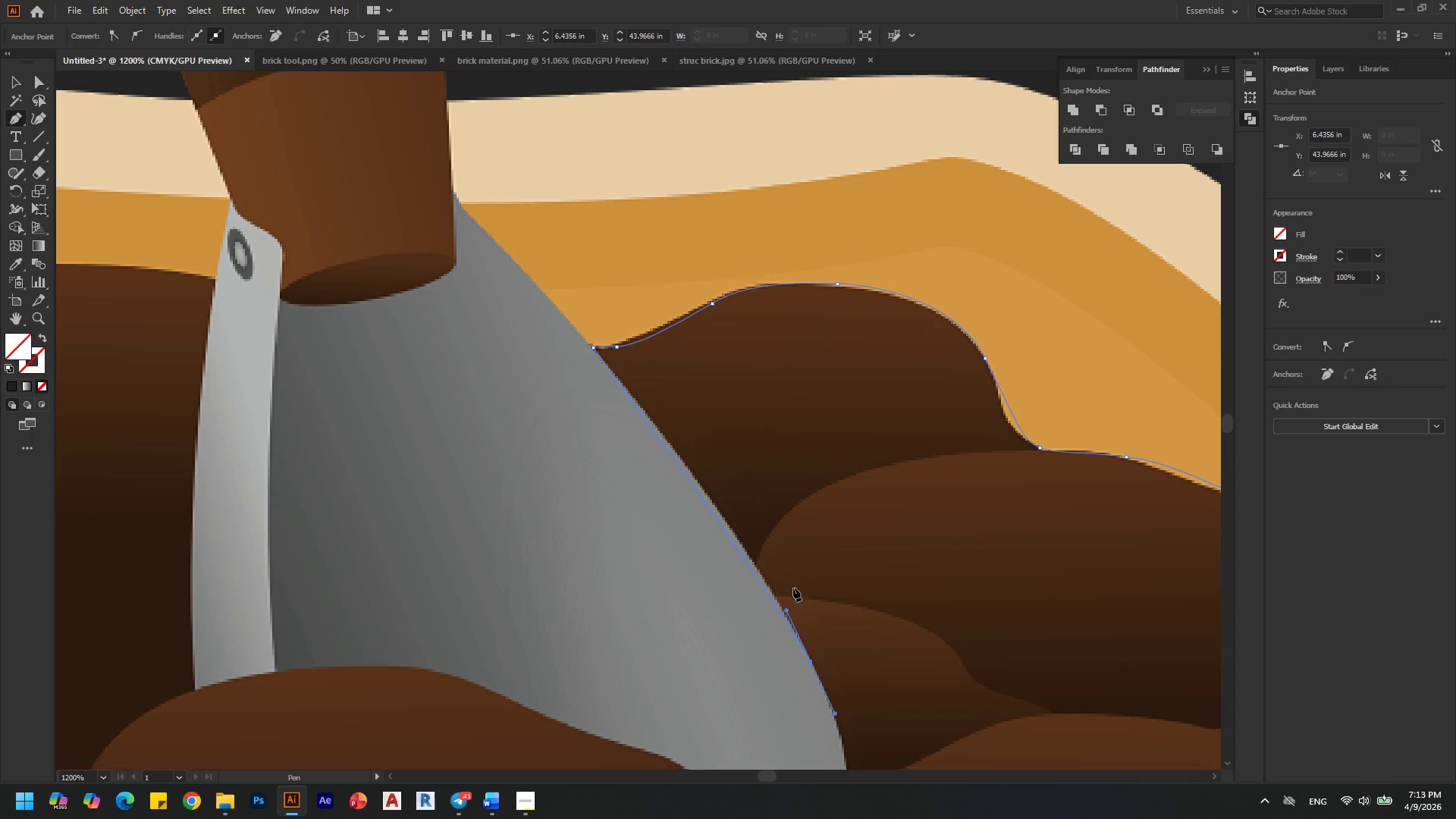 
hold_key(key=AltLeft, duration=0.34)
hold_key(key=AltLeft, duration=0.91)
scroll: coordinate [801, 570], scroll_direction: down, amount: 3.0
 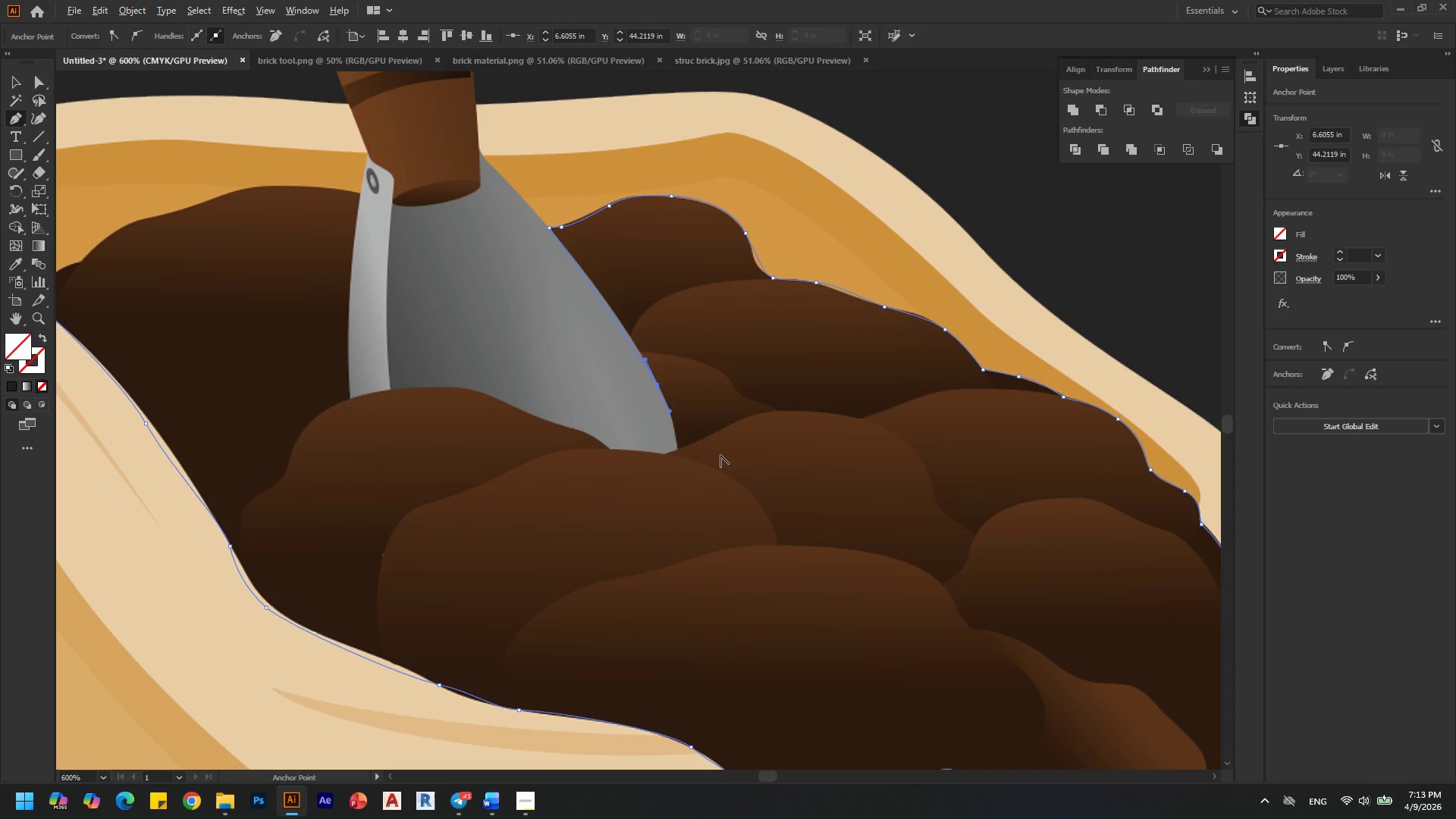 
key(Control+ControlLeft)
 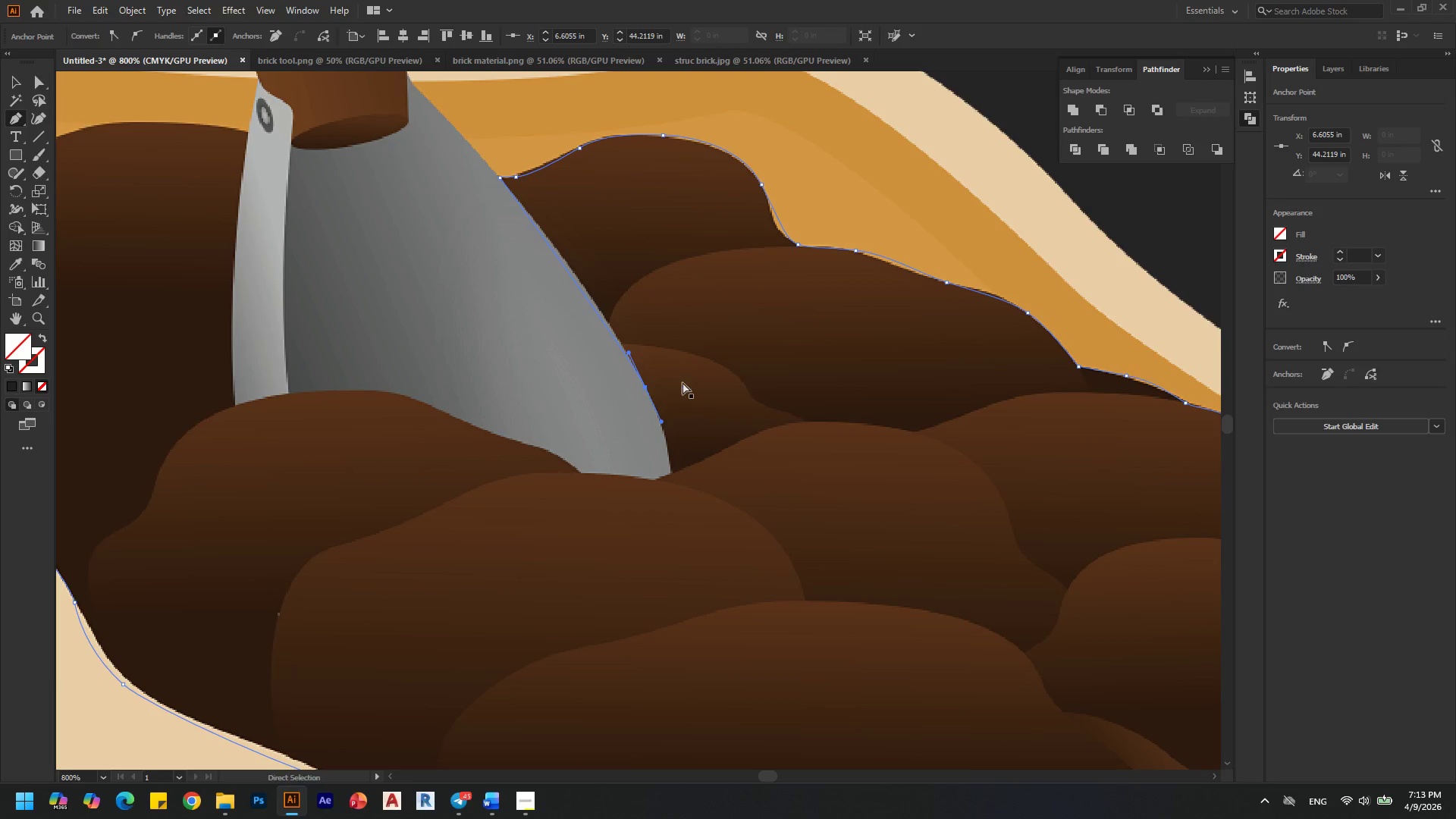 
key(Control+Z)
 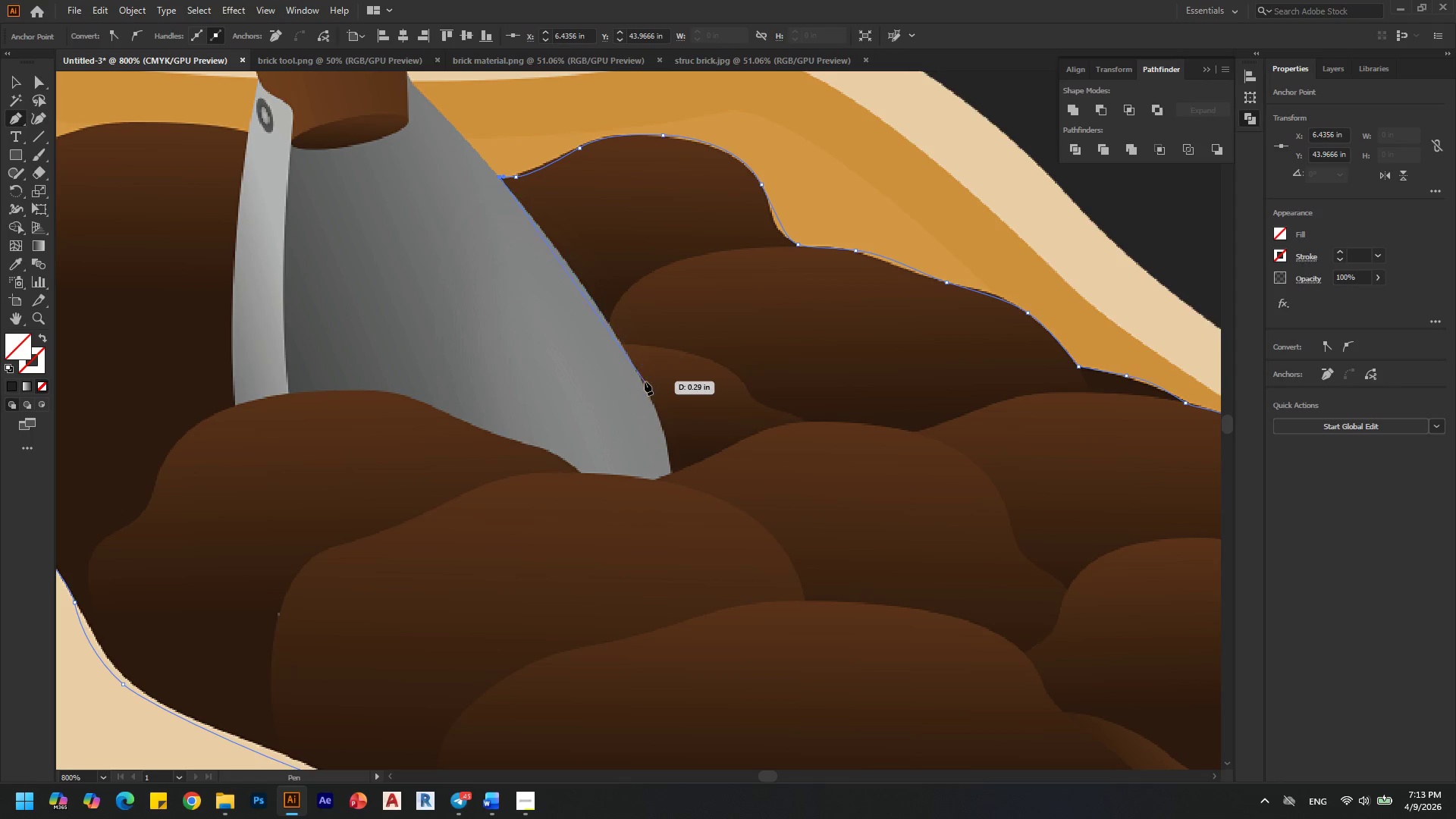 
scroll: coordinate [682, 384], scroll_direction: up, amount: 1.0
 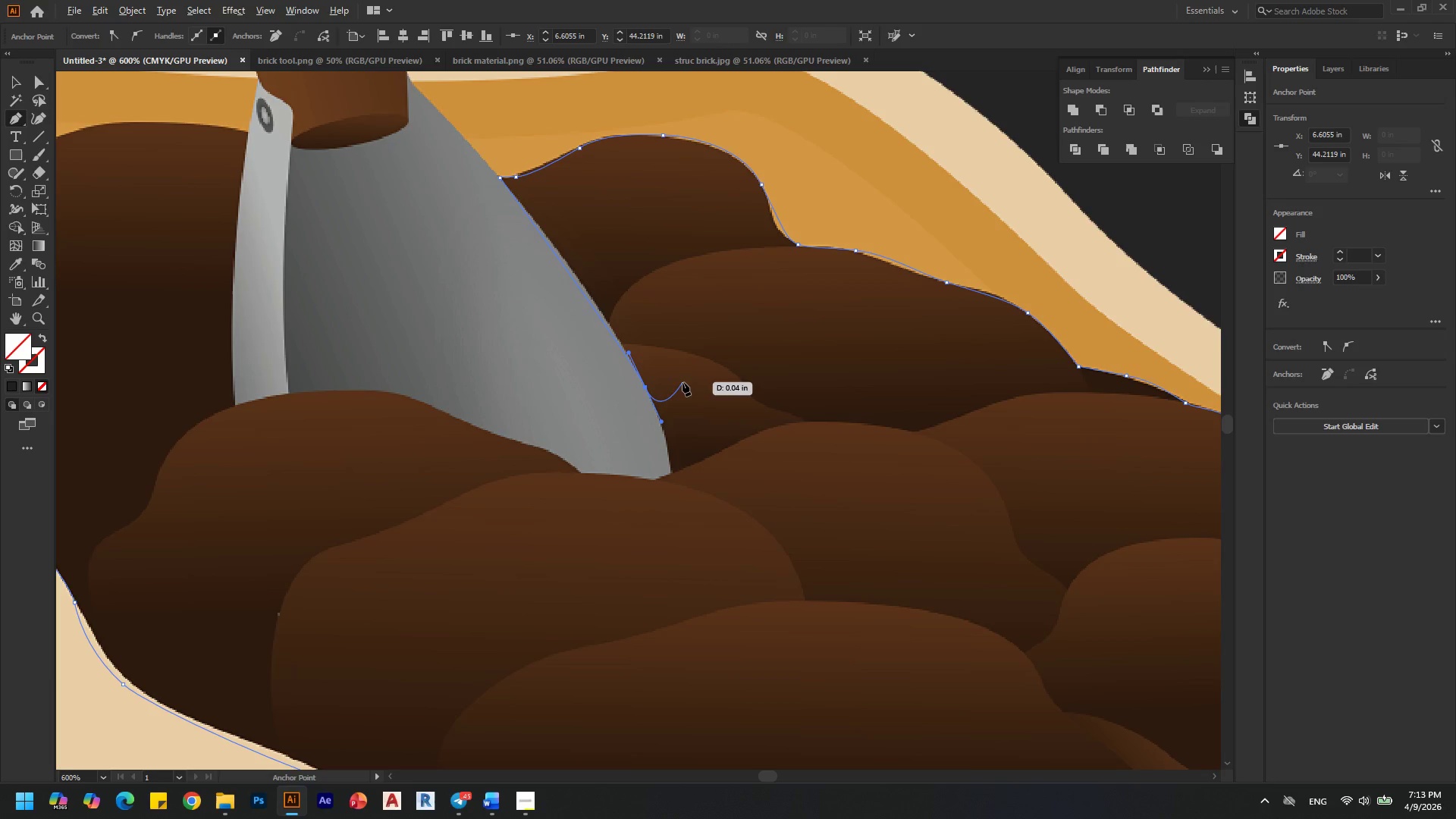 
left_click_drag(start_coordinate=[645, 381], to_coordinate=[673, 444])
 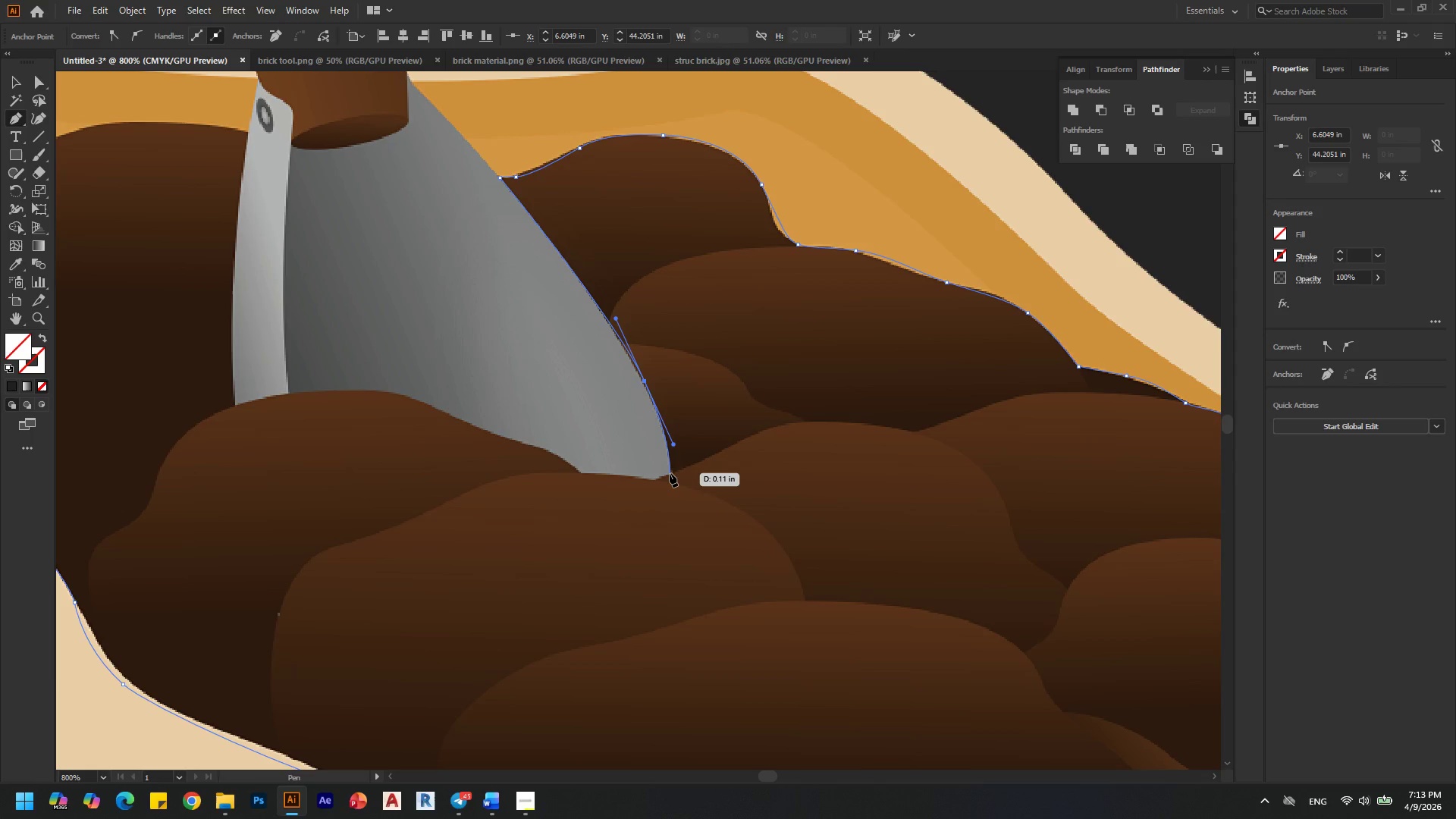 
left_click_drag(start_coordinate=[670, 473], to_coordinate=[661, 480])
 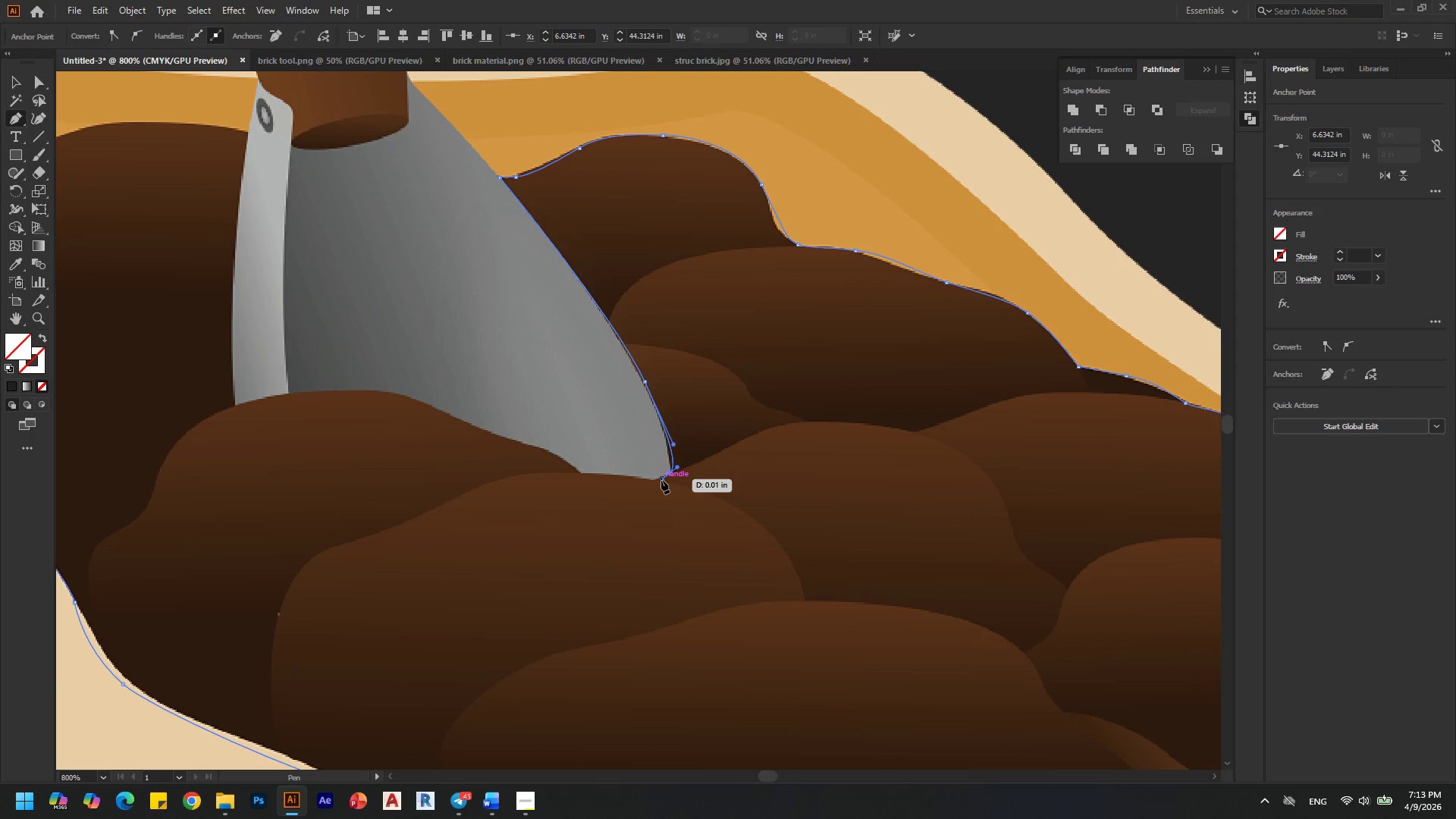 
key(Control+ControlLeft)
 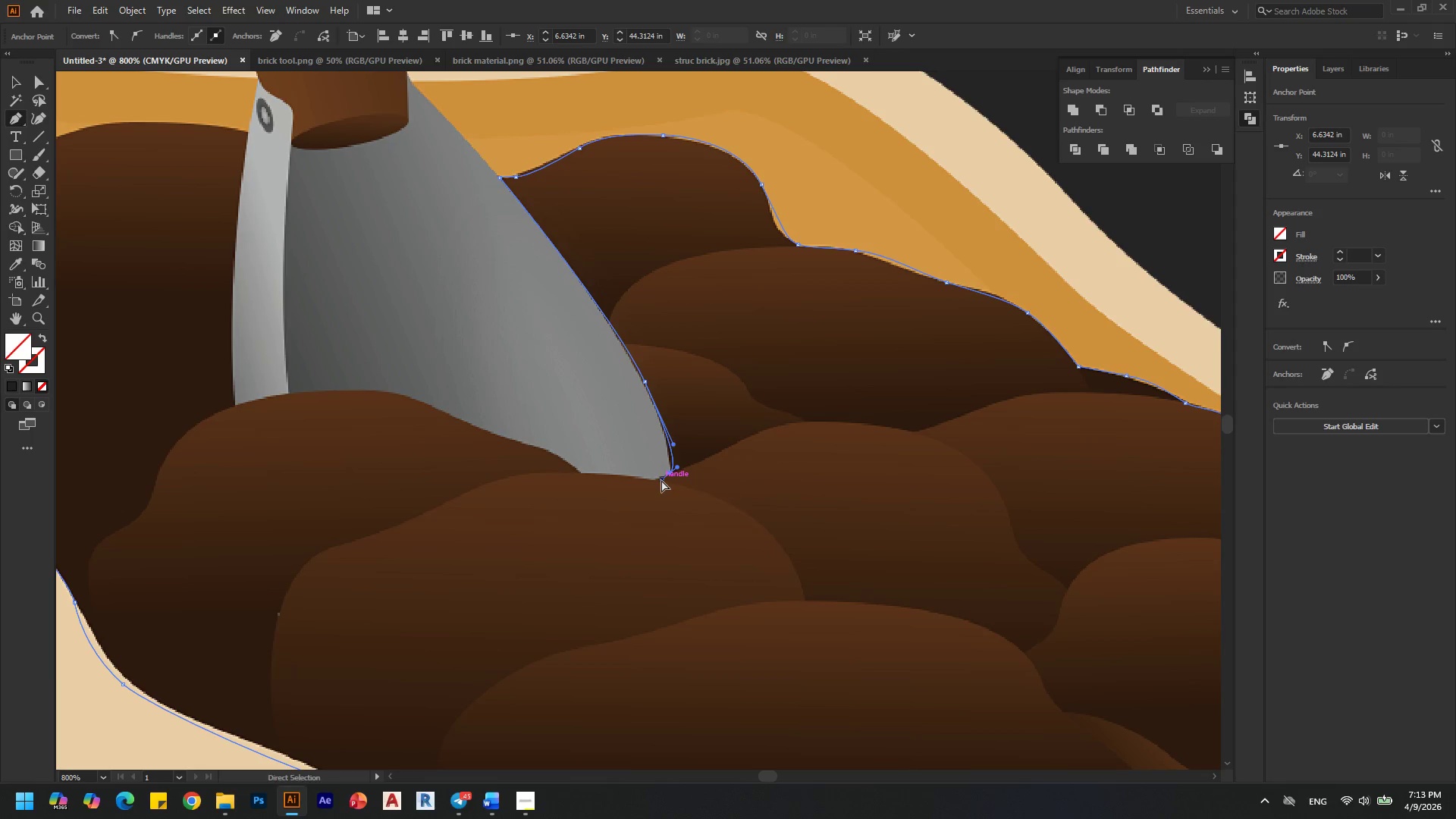 
key(Control+Z)
 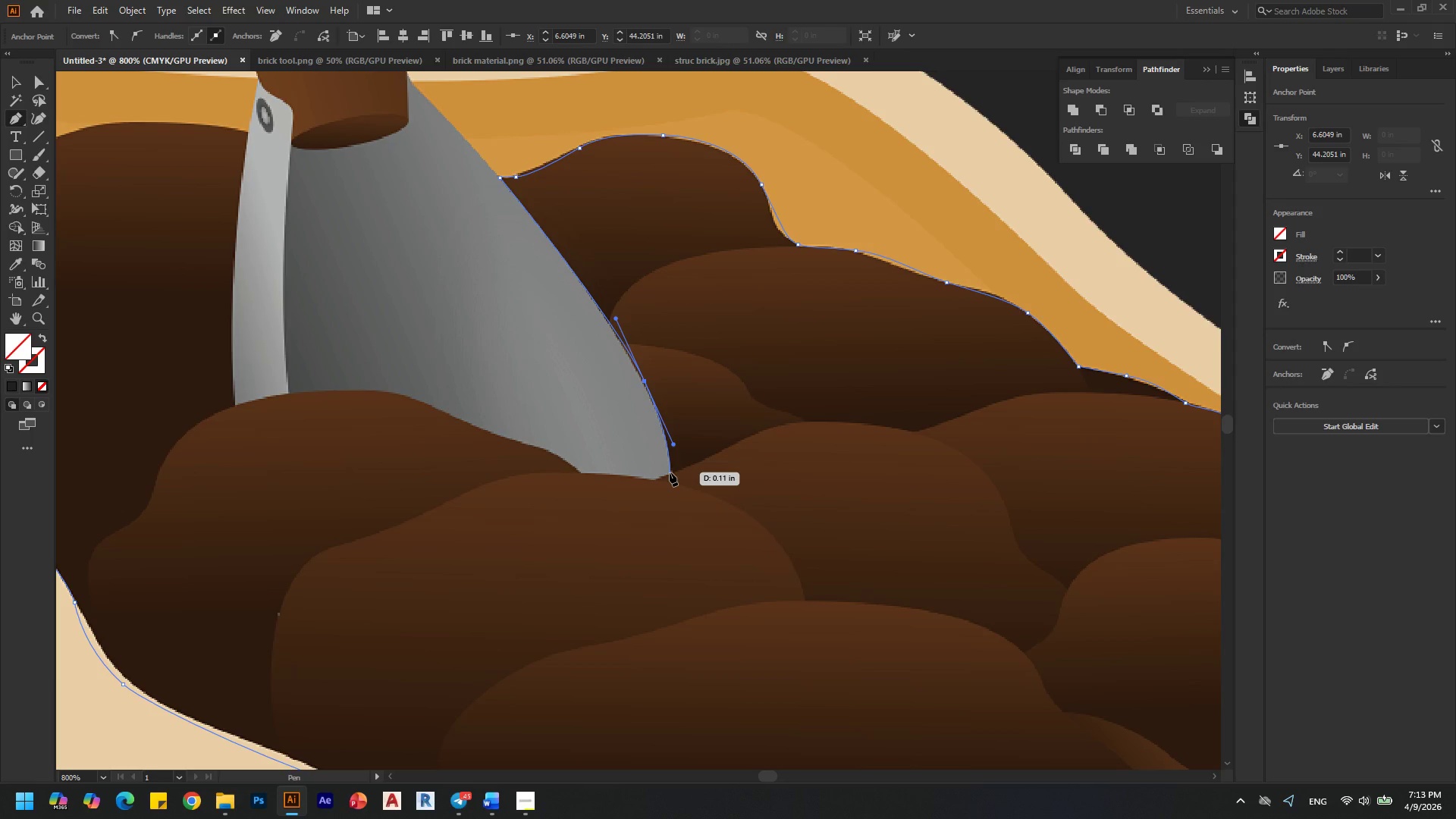 
left_click([670, 472])
 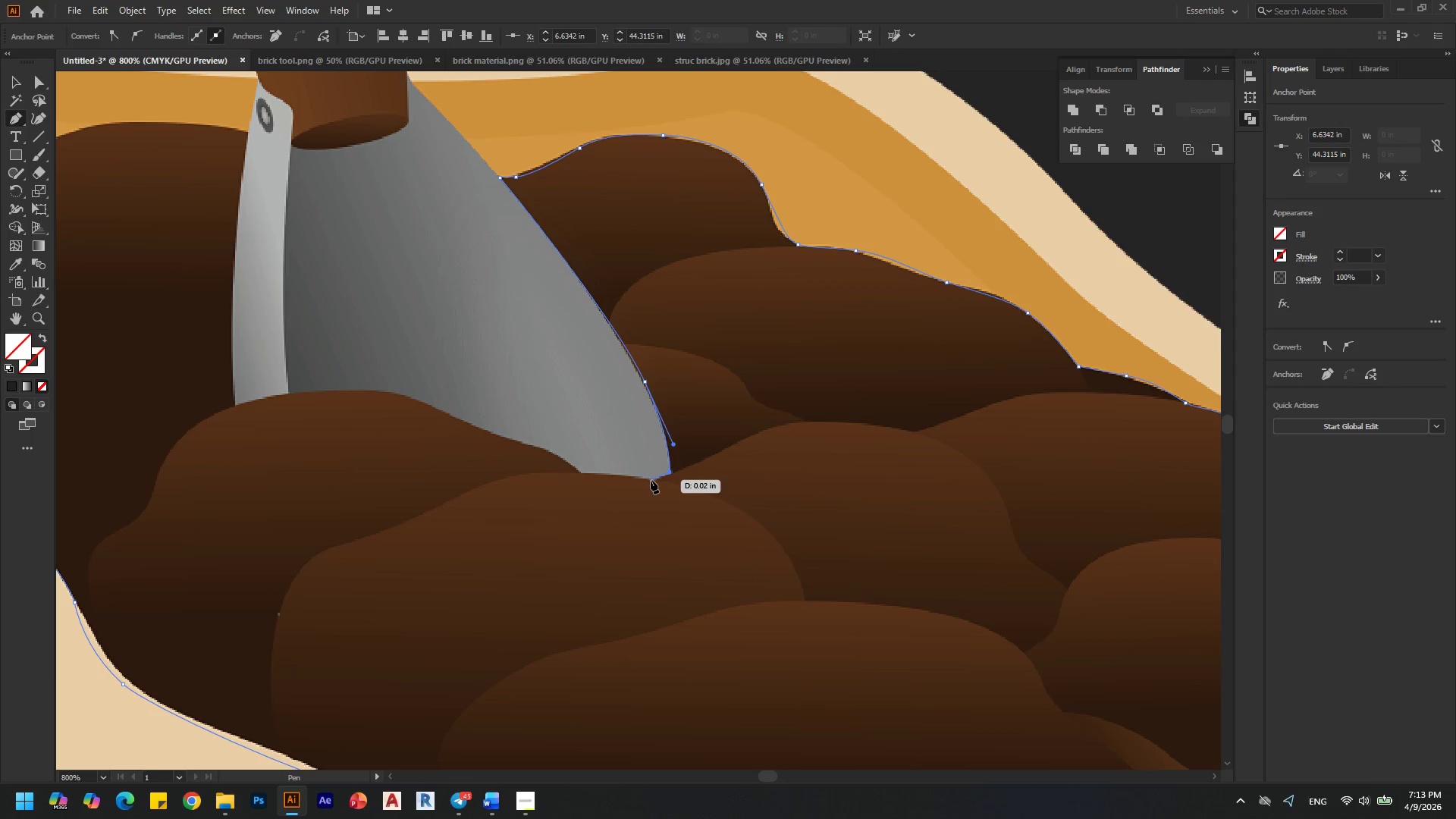 
left_click([651, 480])
 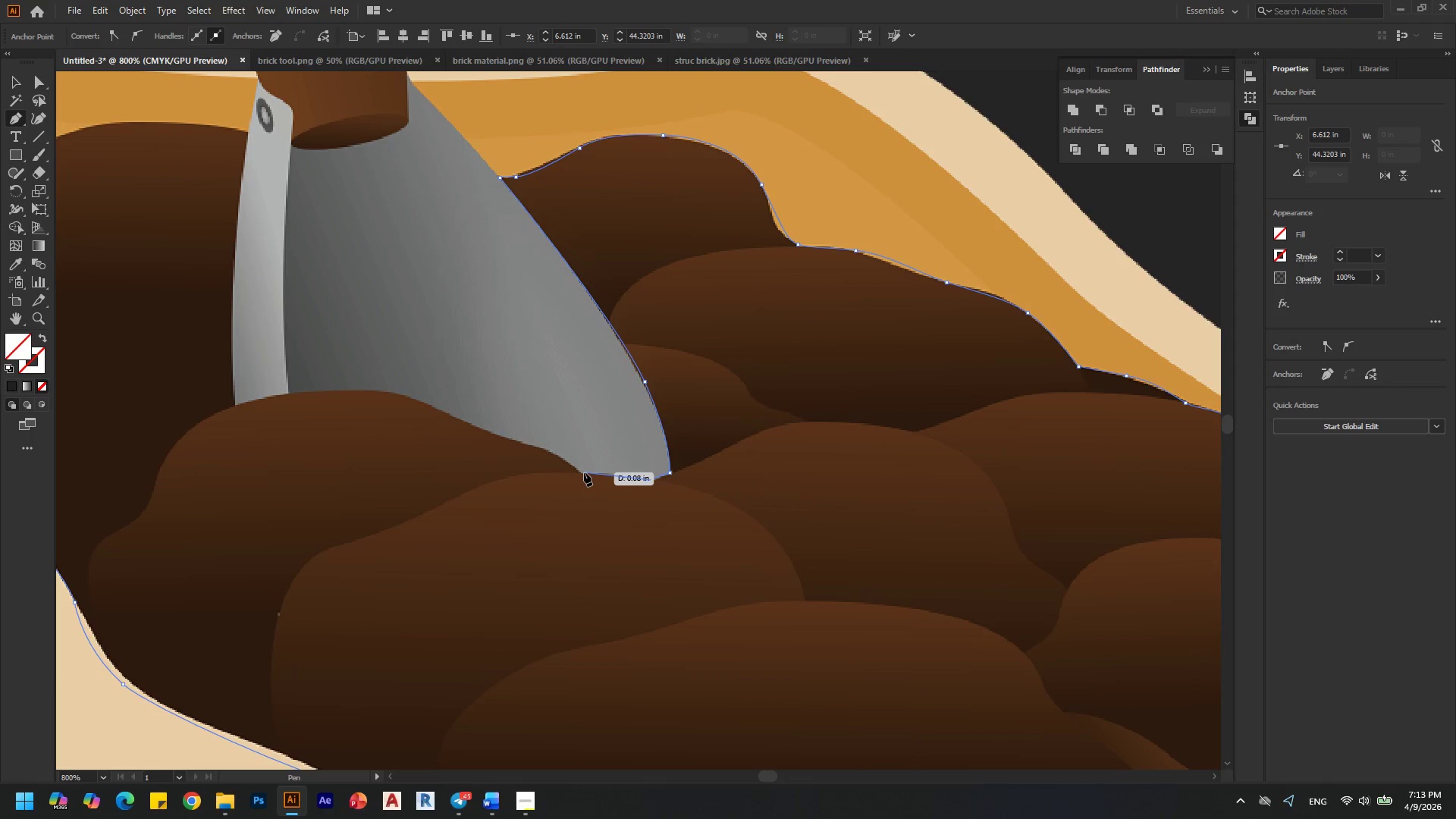 
left_click_drag(start_coordinate=[582, 472], to_coordinate=[561, 460])
 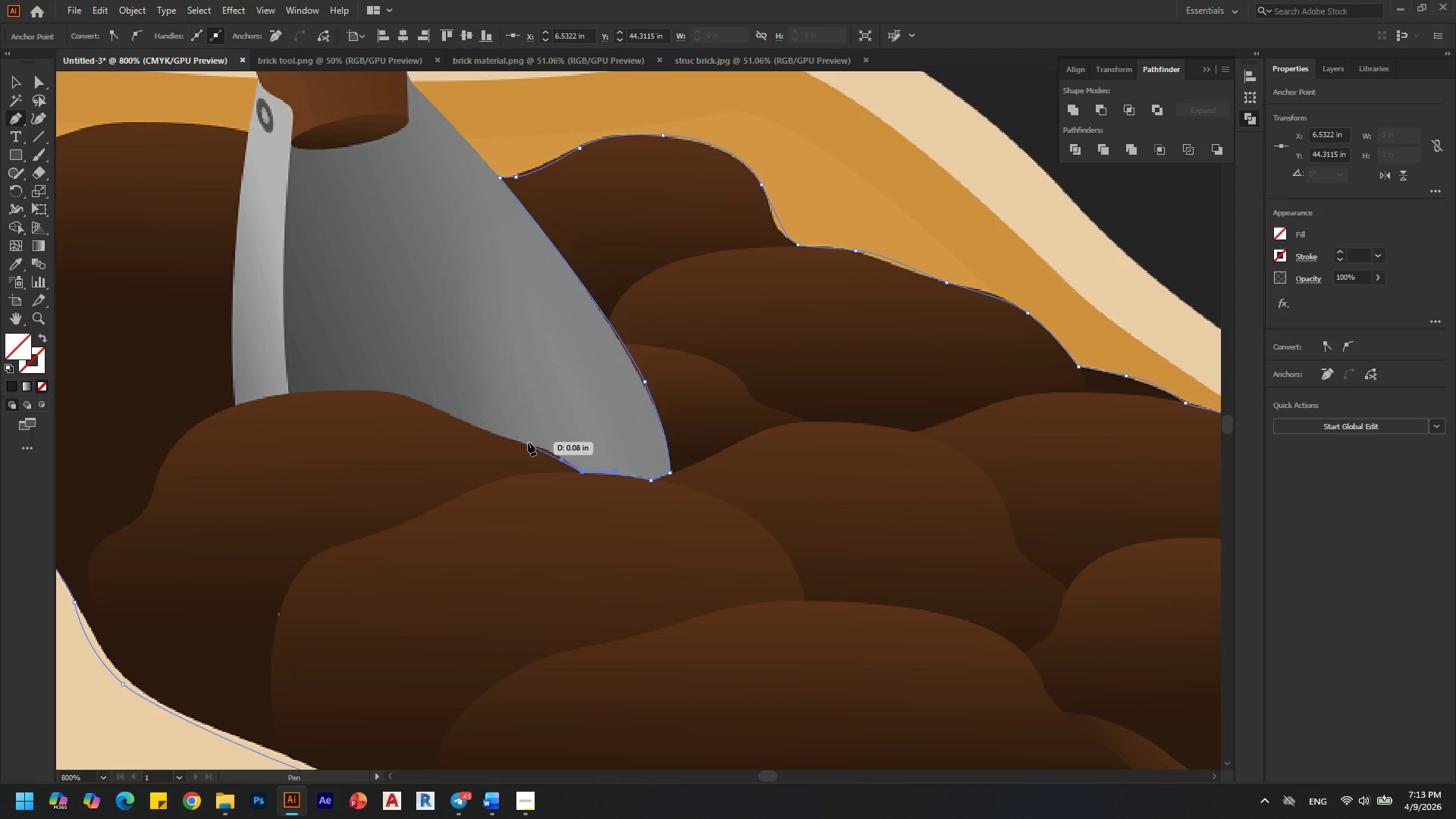 
hold_key(key=AltLeft, duration=1.52)
 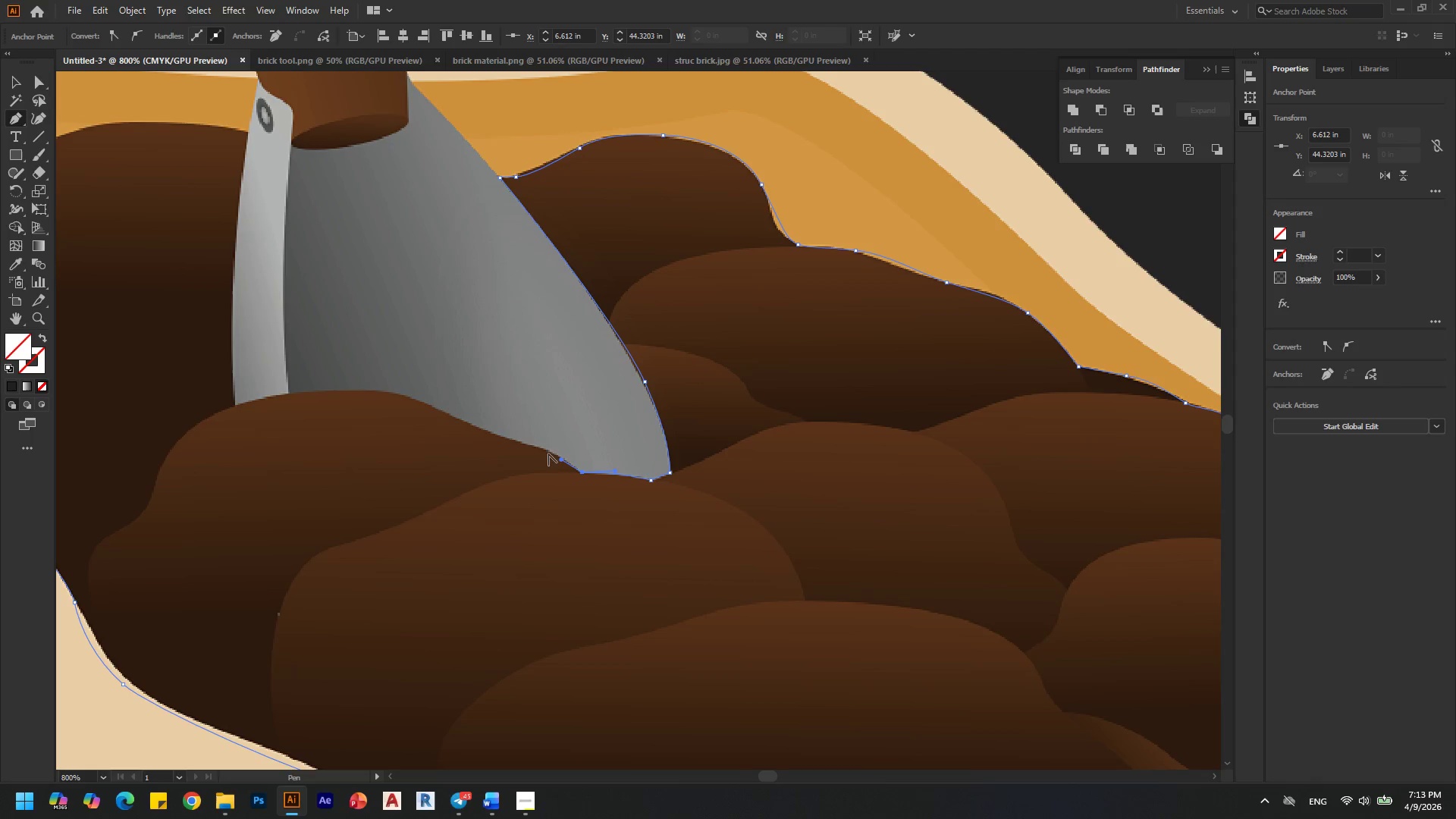 
key(Alt+AltLeft)
 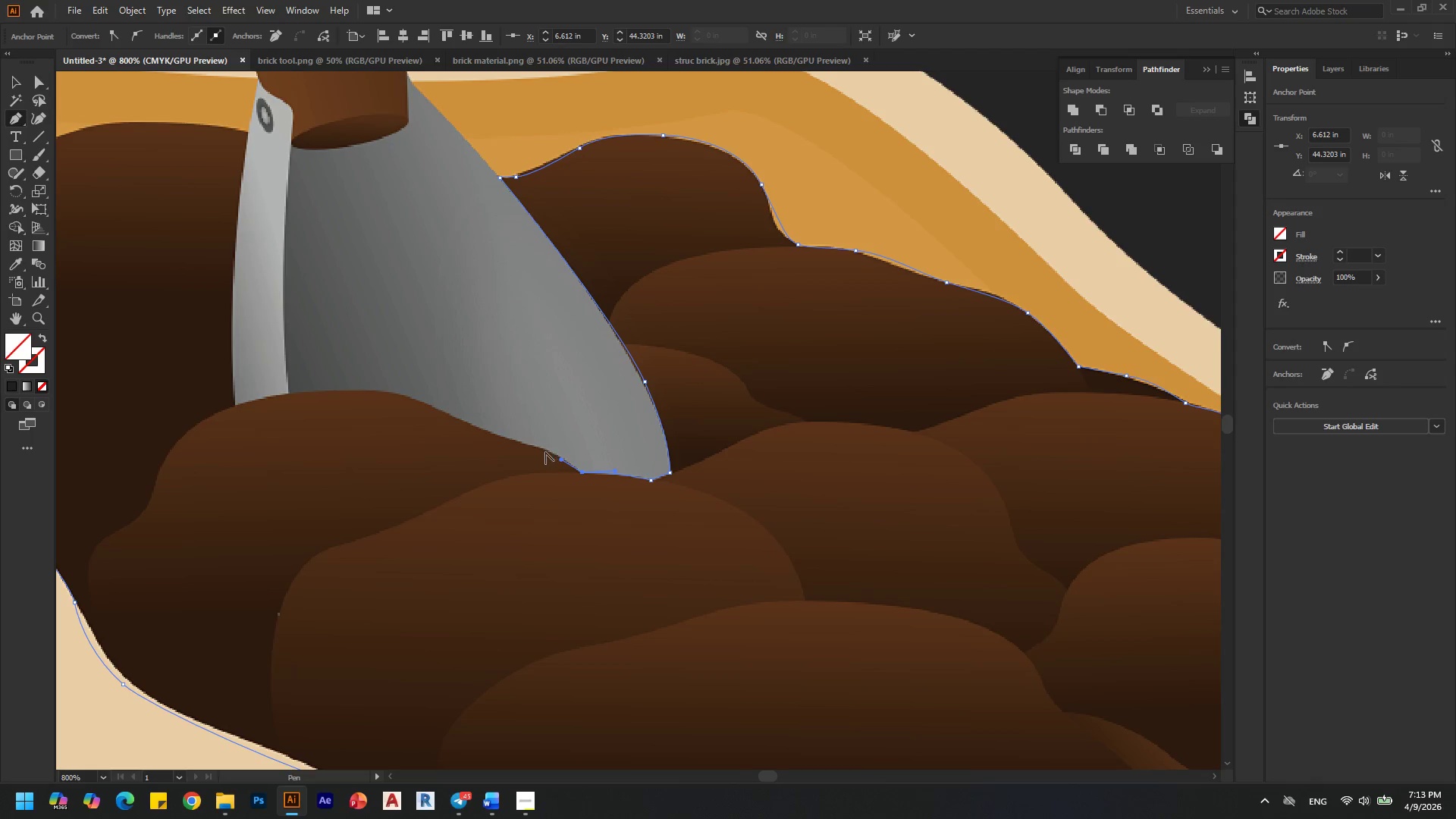 
key(Alt+AltLeft)
 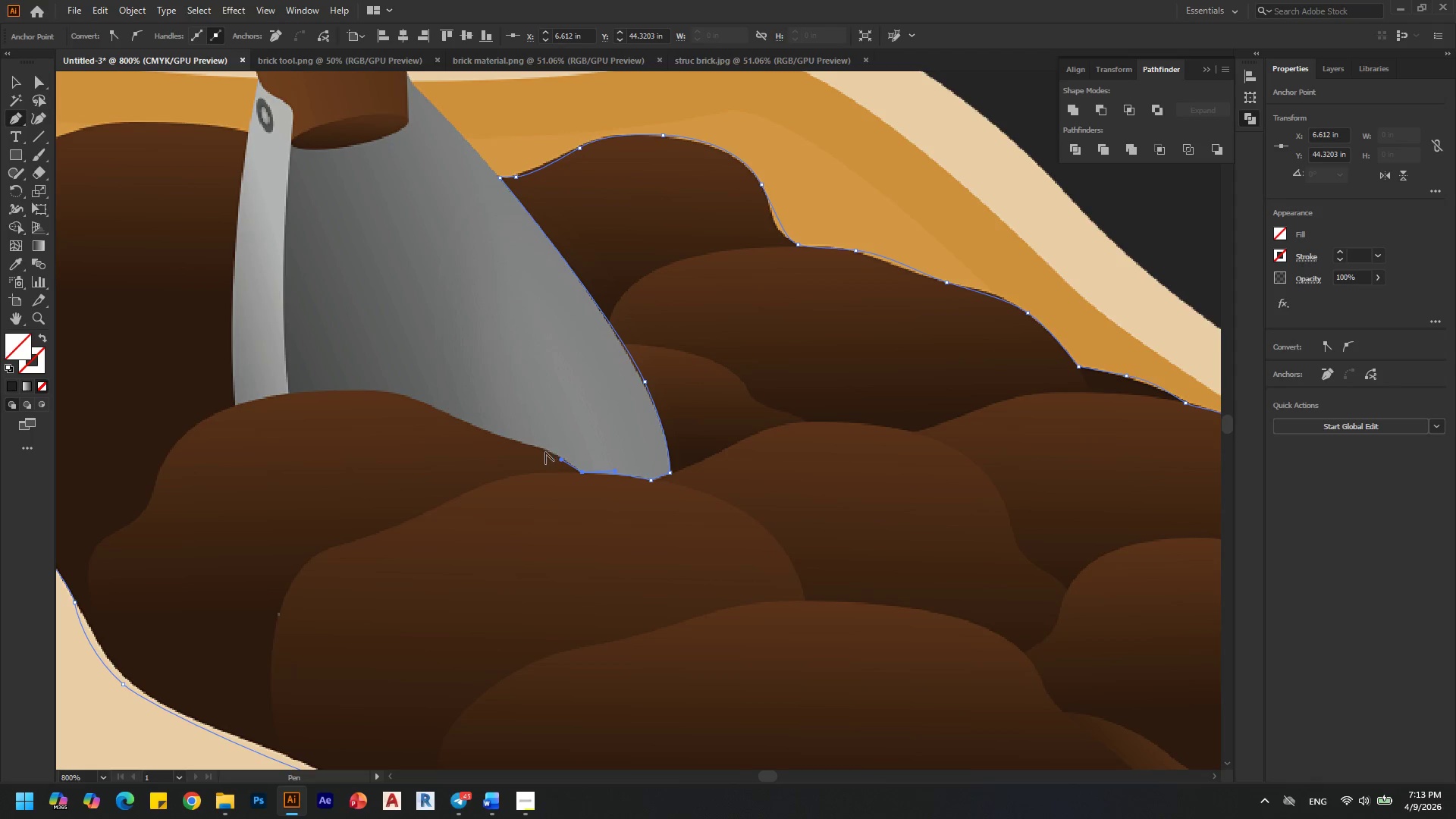 
key(Alt+AltLeft)
 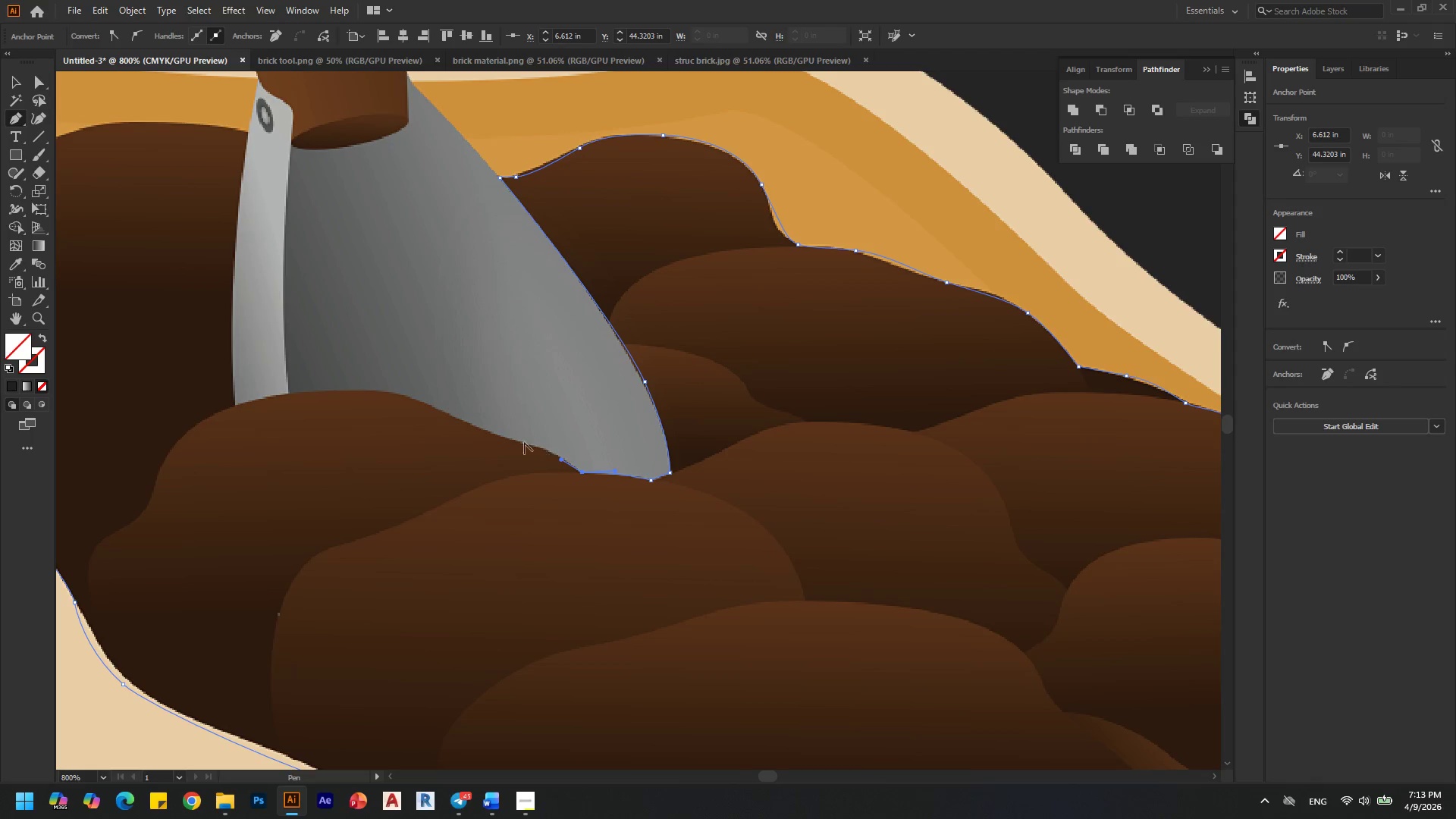 
key(Alt+AltLeft)
 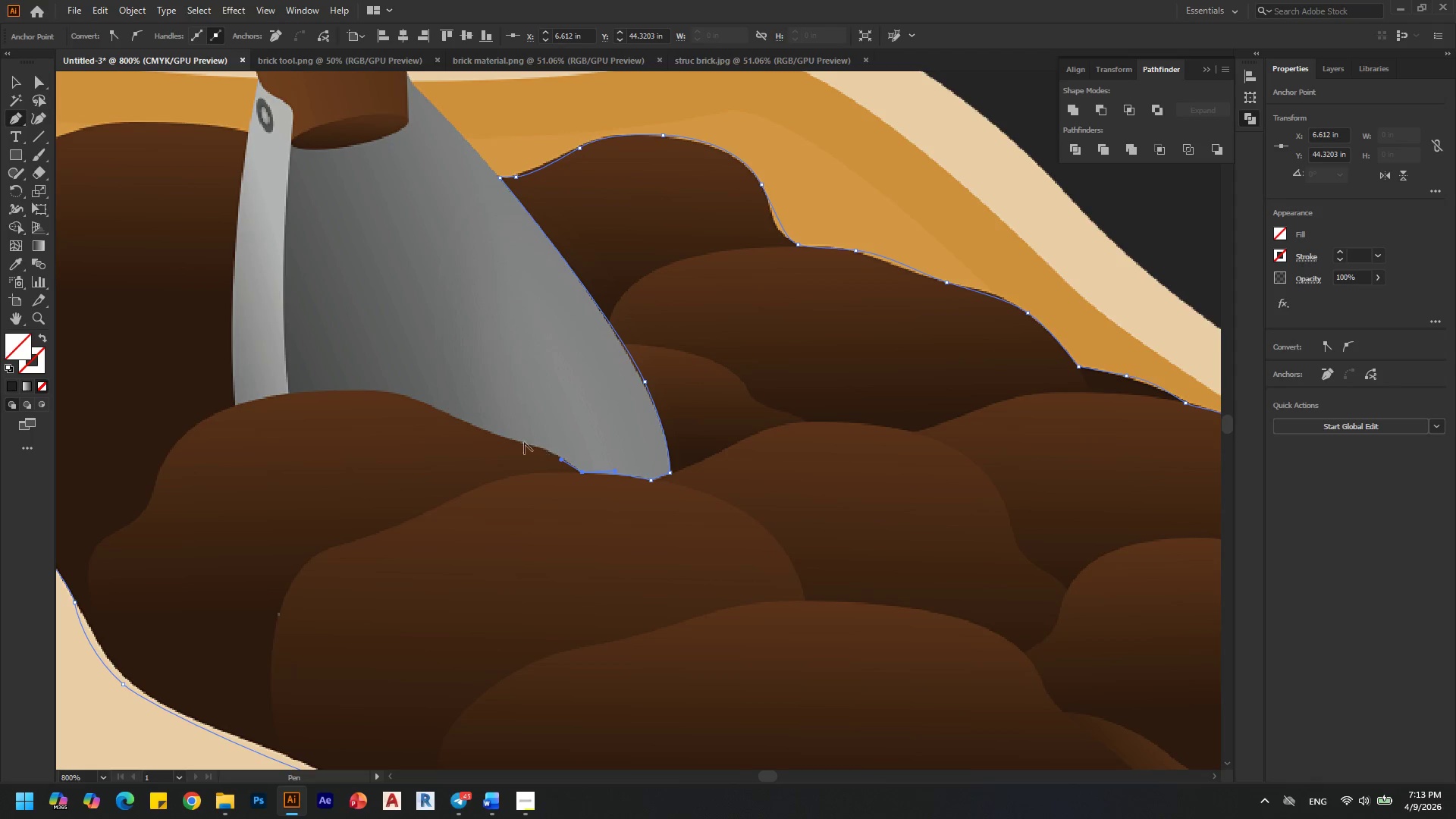 
key(Alt+AltLeft)
 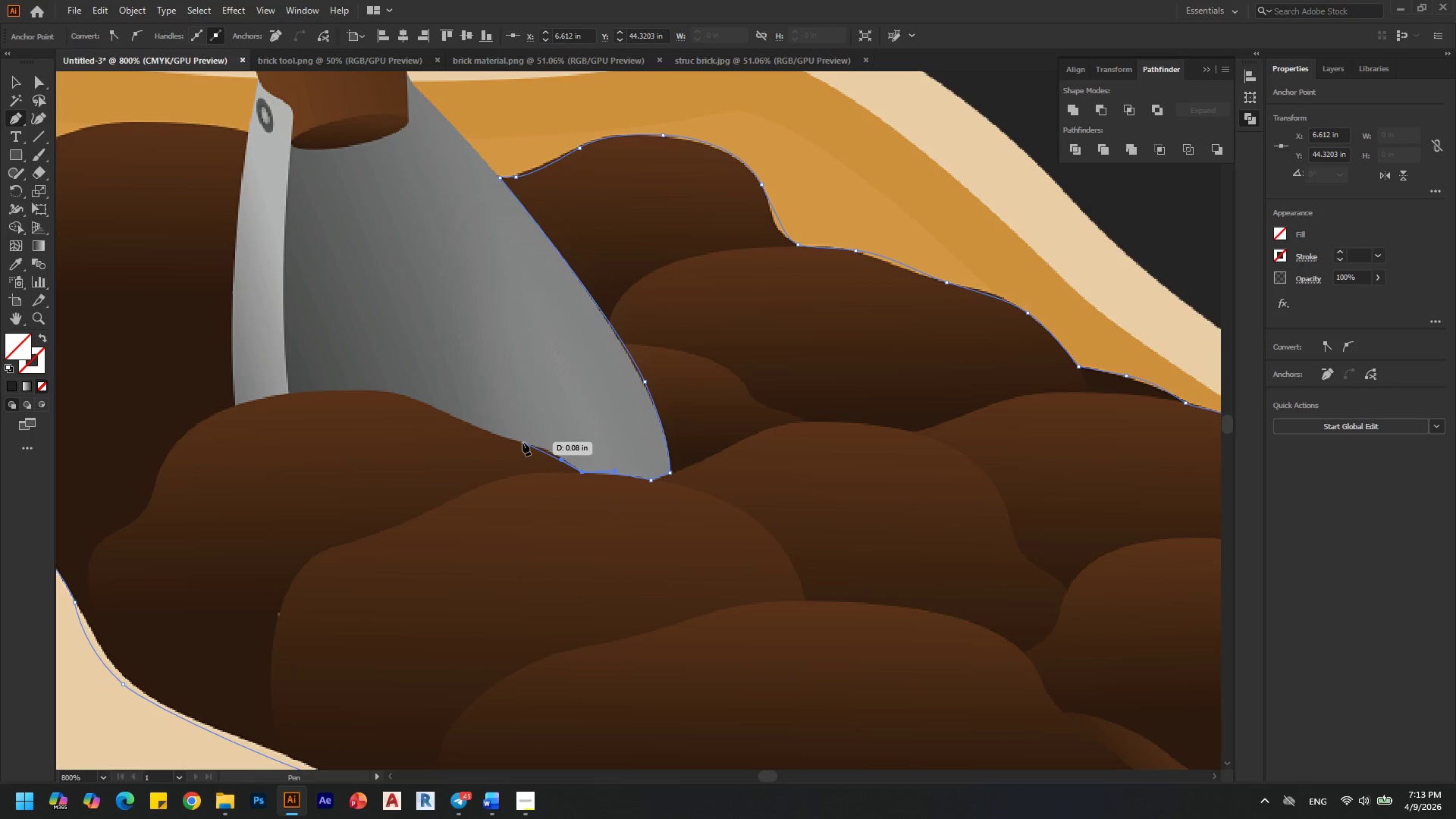 
key(Alt+AltLeft)
 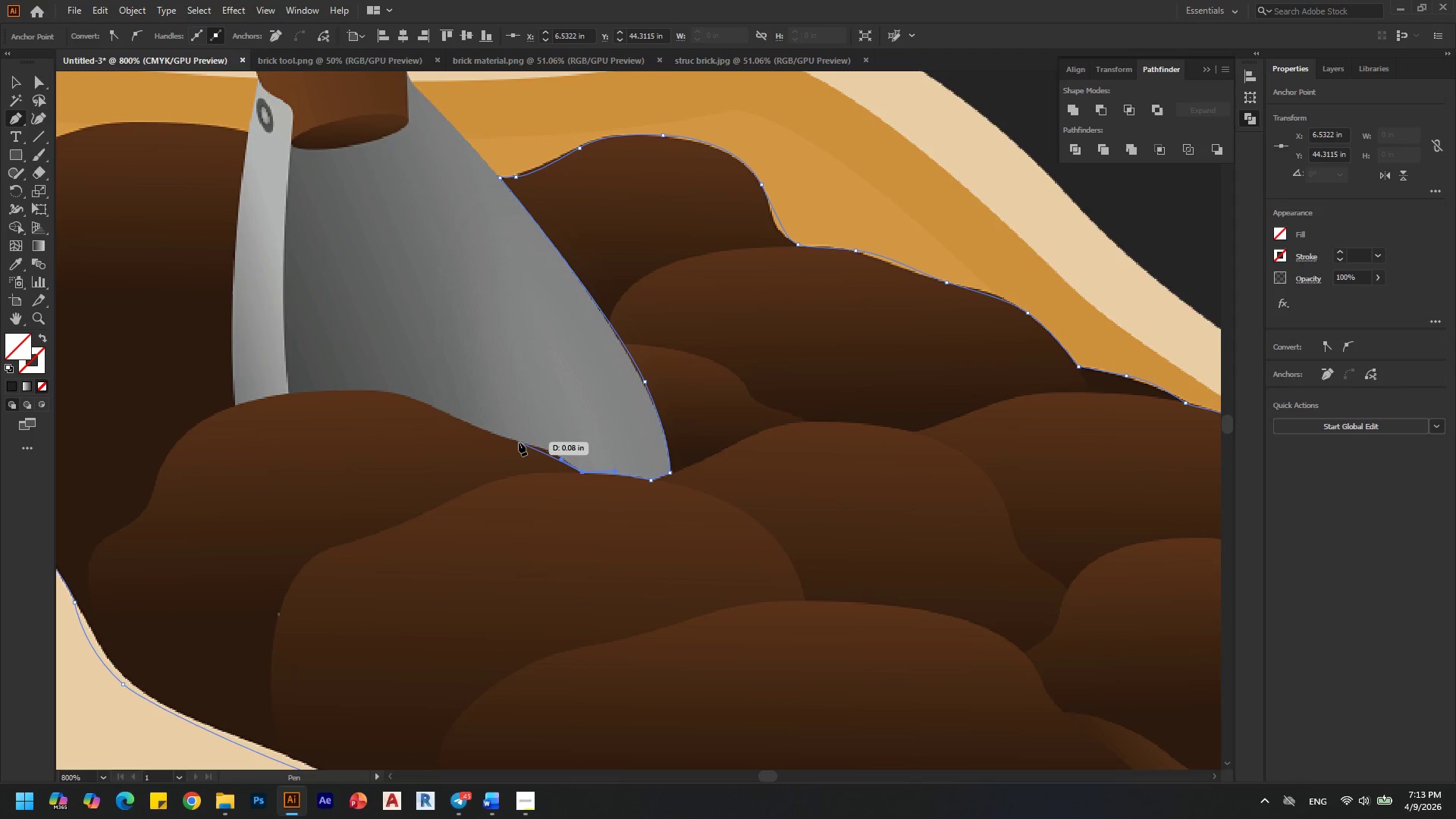 
left_click_drag(start_coordinate=[519, 442], to_coordinate=[482, 427])
 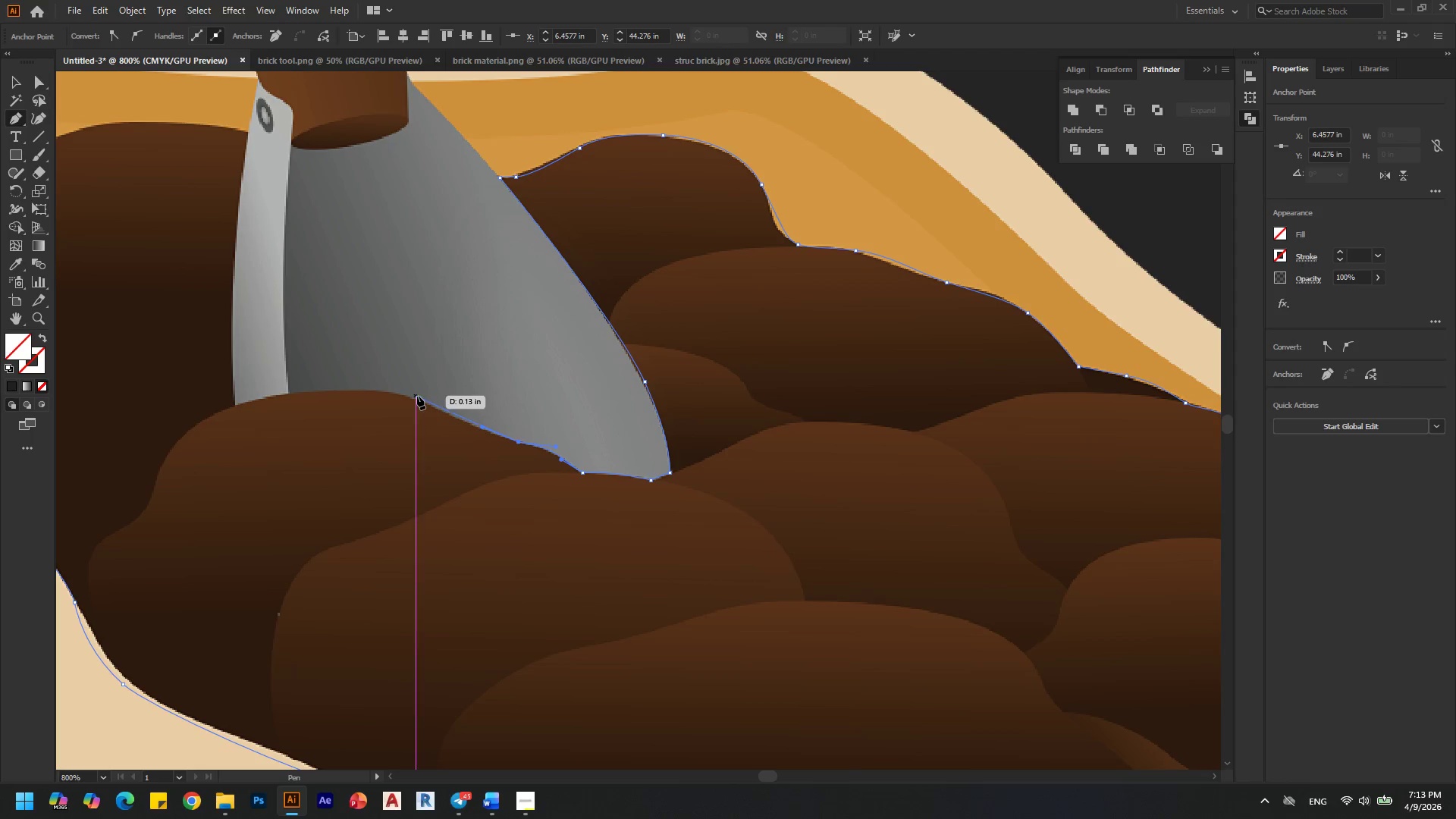 
hold_key(key=AltLeft, duration=1.33)
 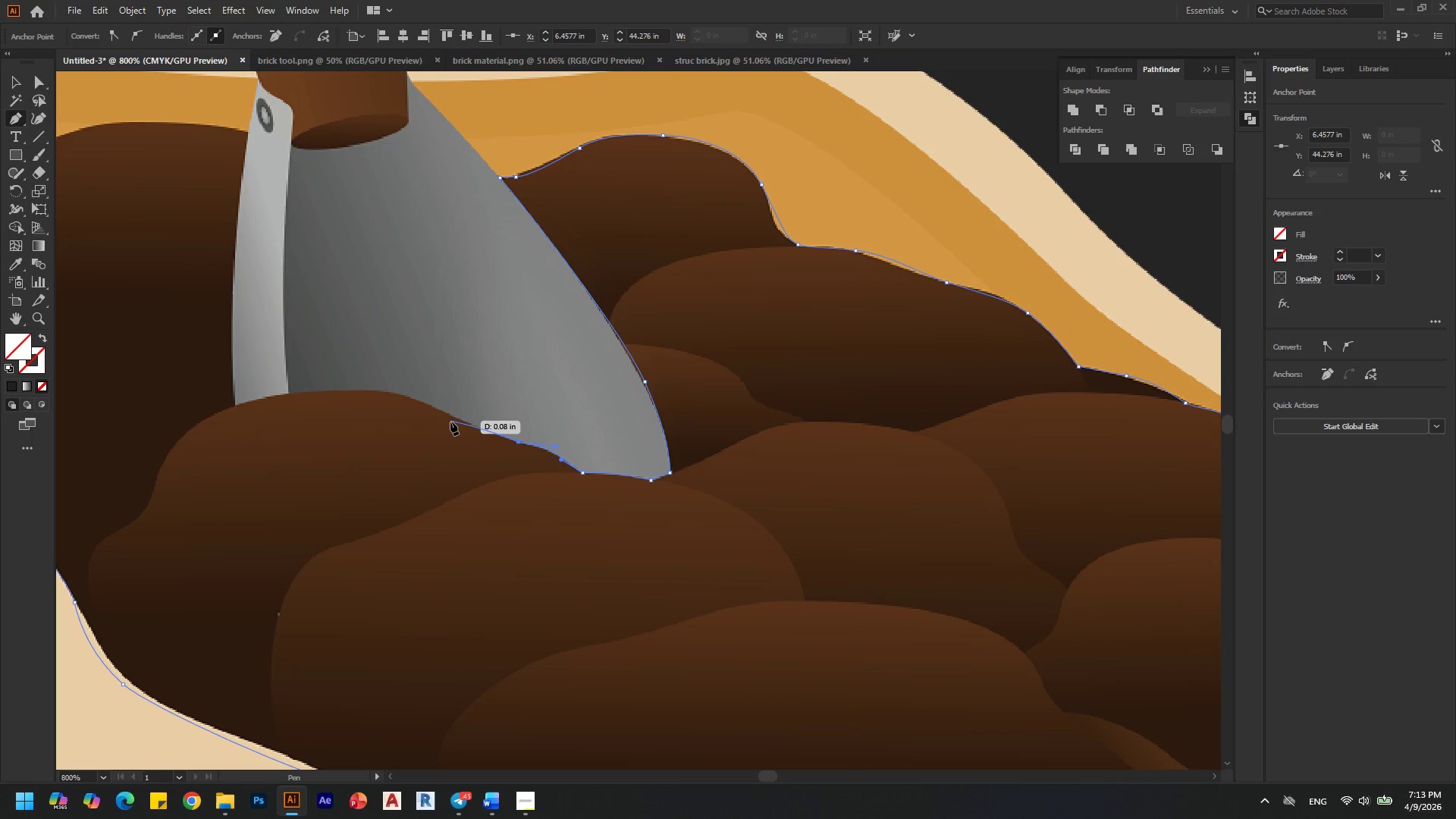 
left_click_drag(start_coordinate=[453, 417], to_coordinate=[435, 406])
 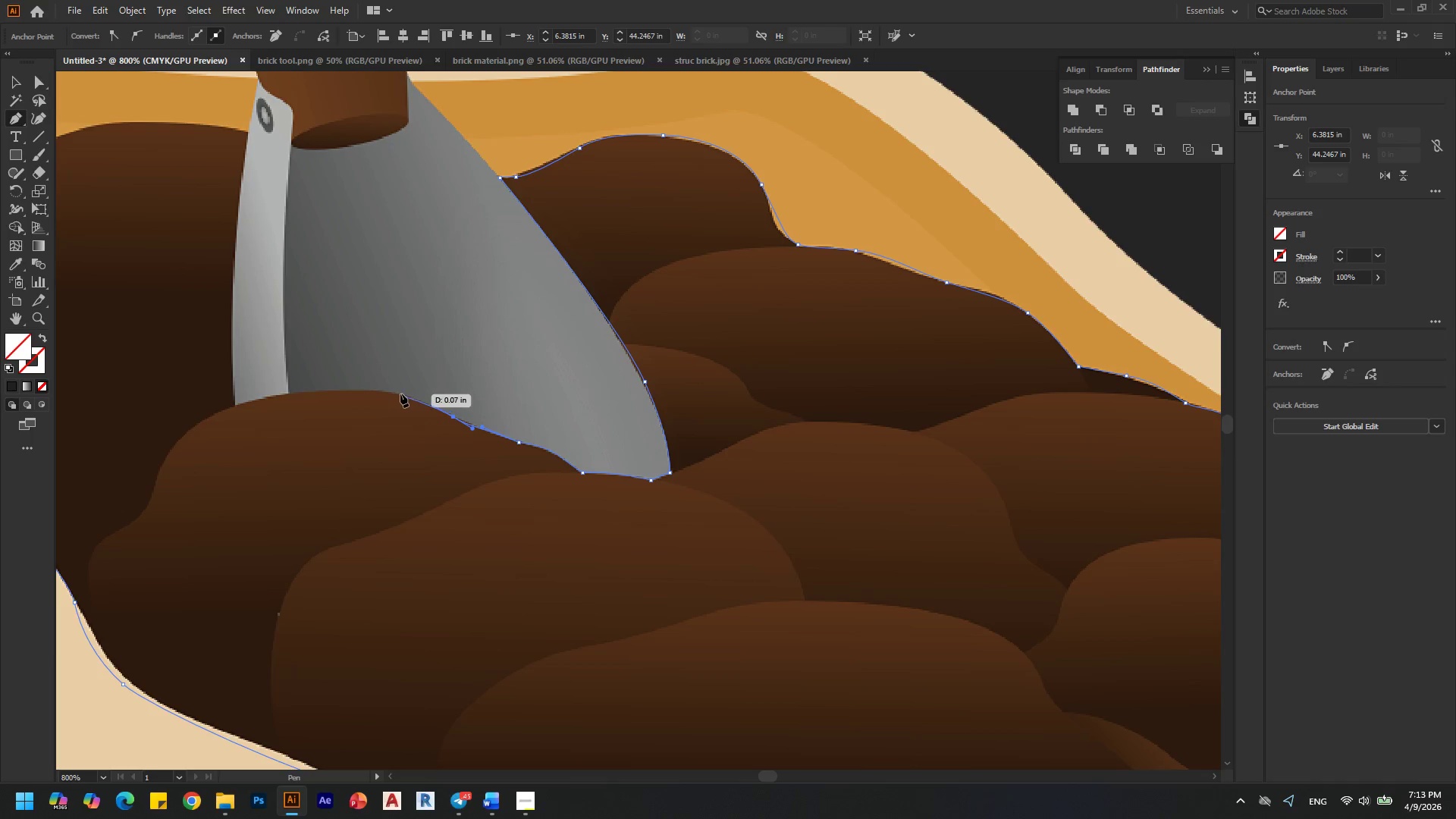 
left_click_drag(start_coordinate=[400, 393], to_coordinate=[372, 389])
 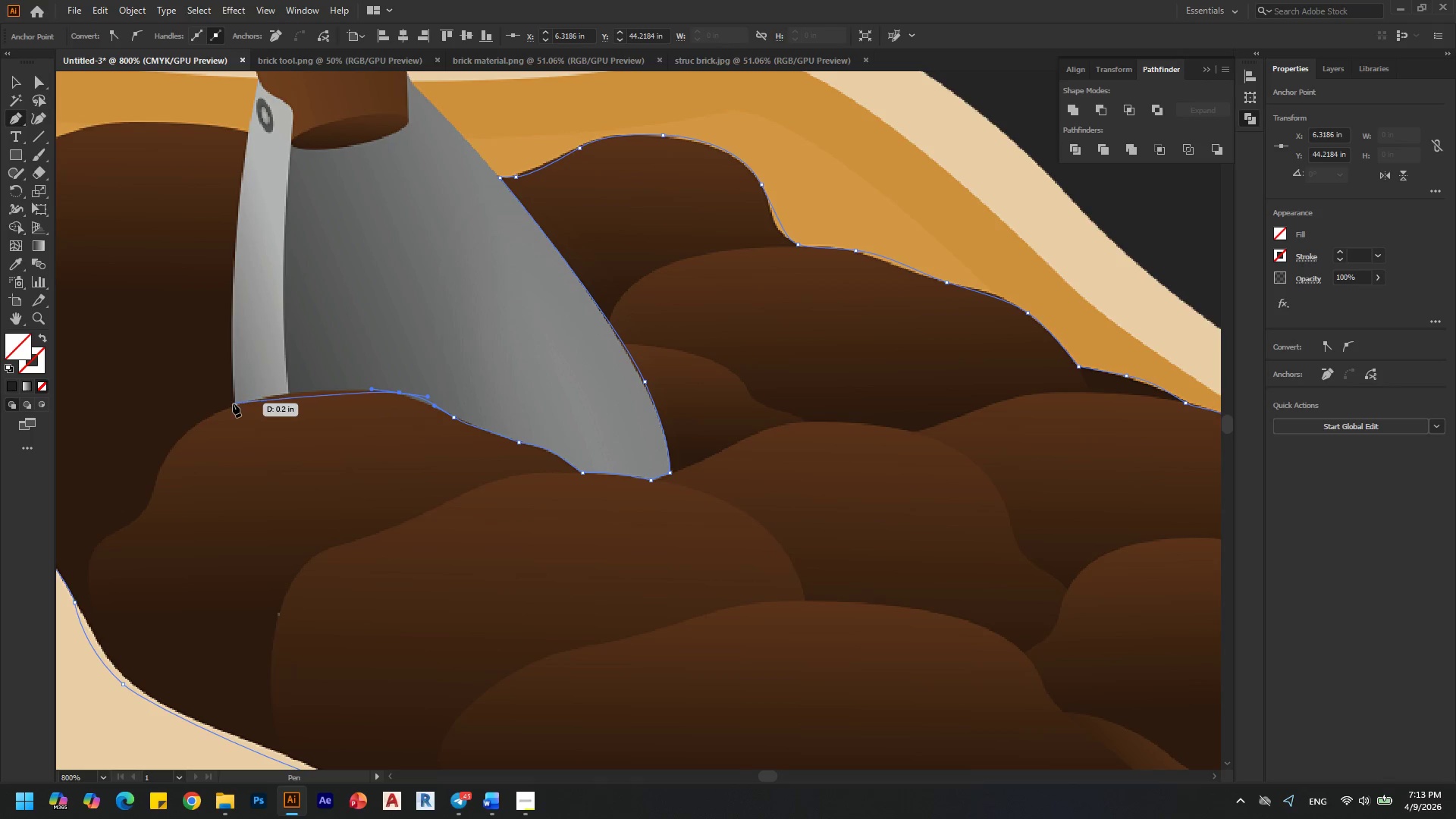 
left_click_drag(start_coordinate=[230, 406], to_coordinate=[193, 421])
 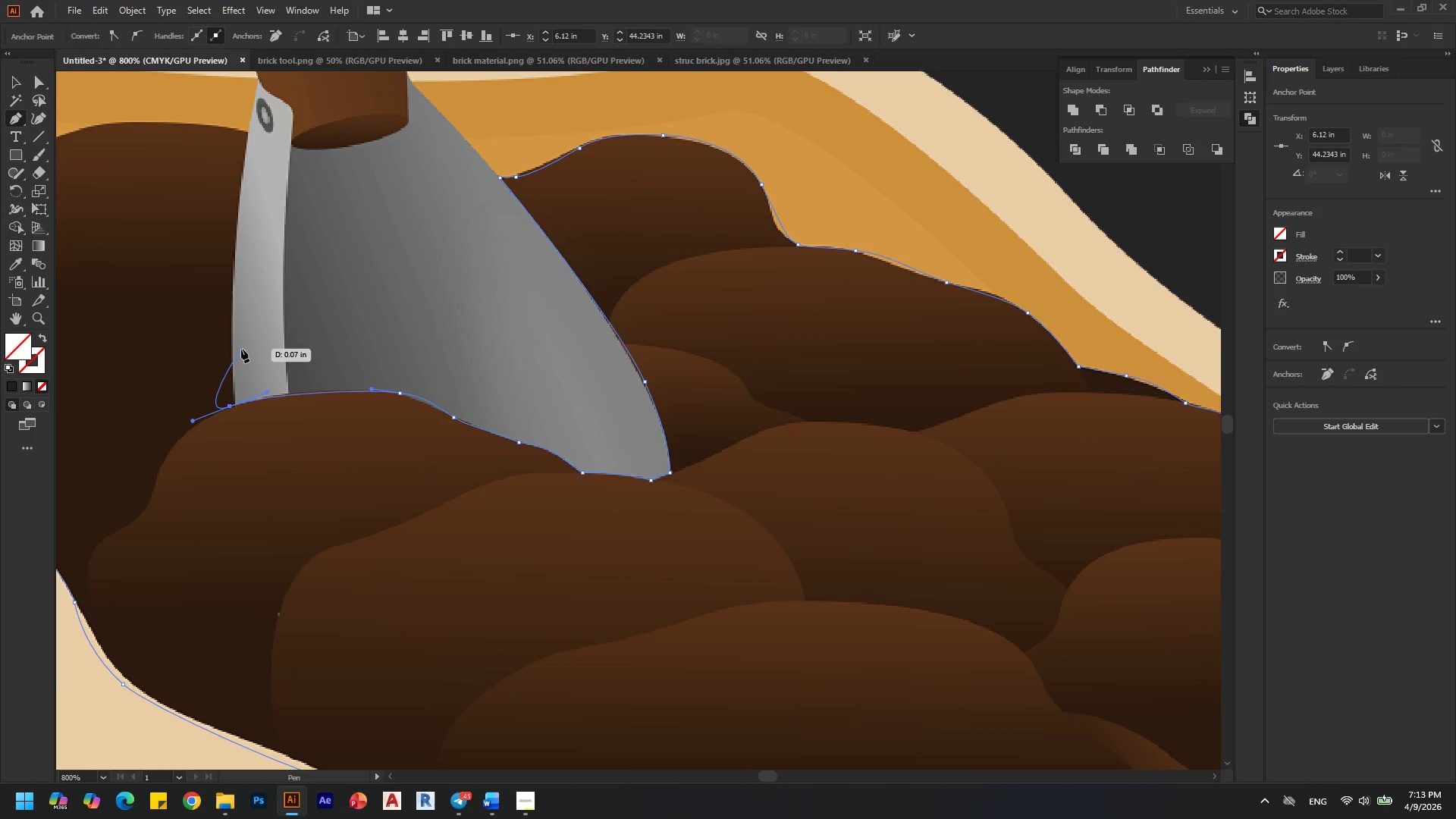 
key(Control+ControlLeft)
 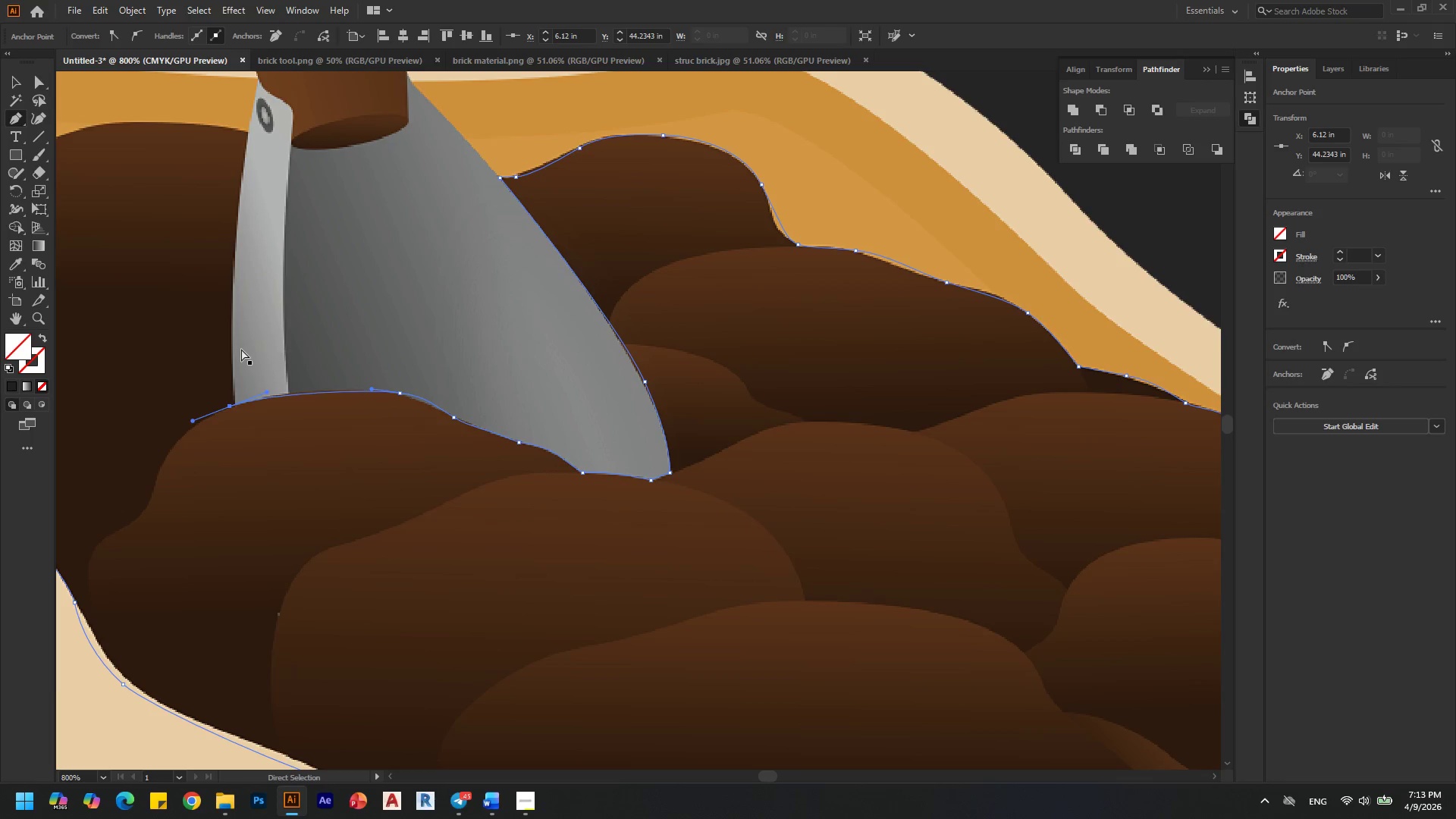 
key(Control+Z)
 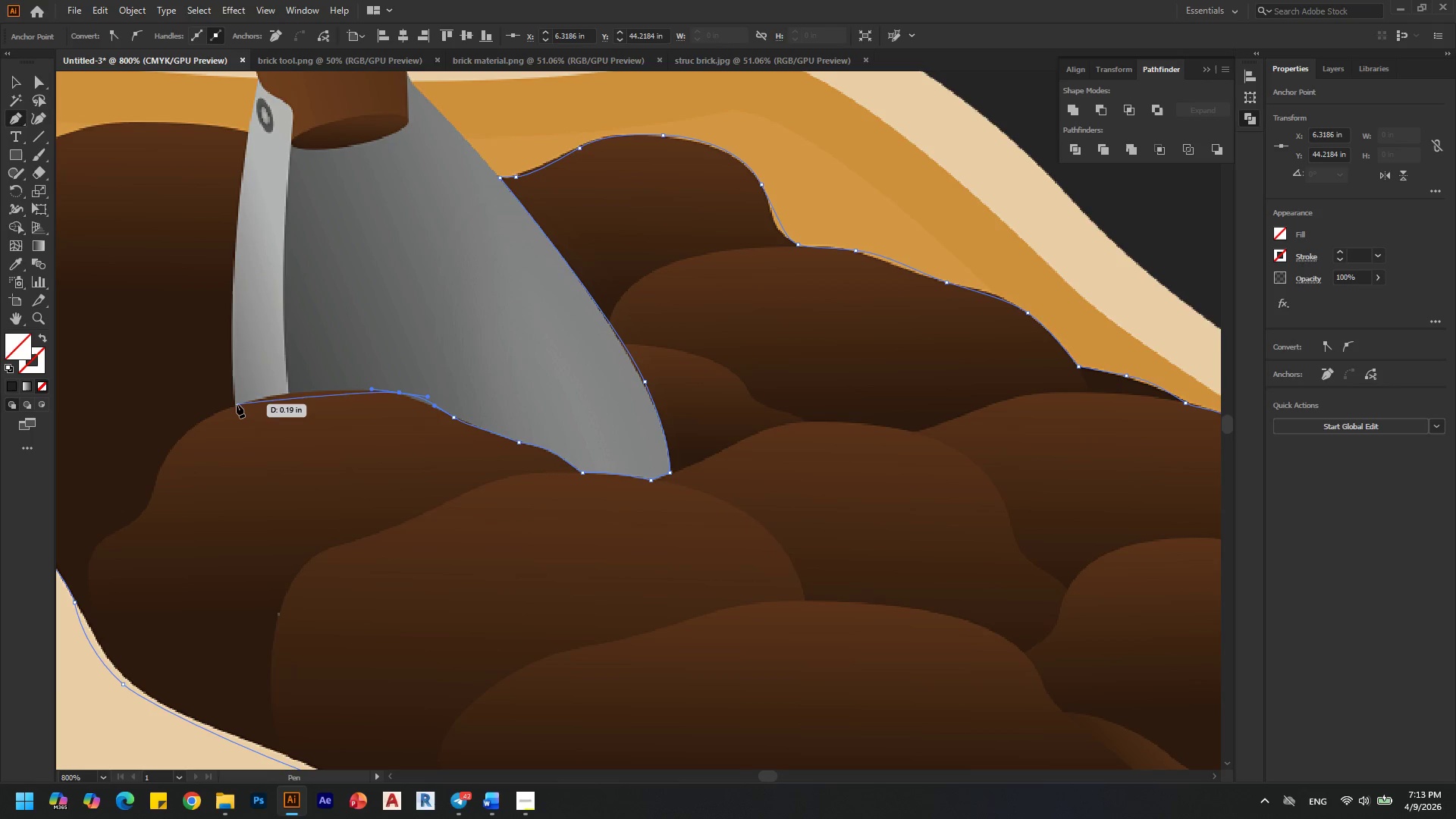 
left_click_drag(start_coordinate=[236, 404], to_coordinate=[233, 376])
 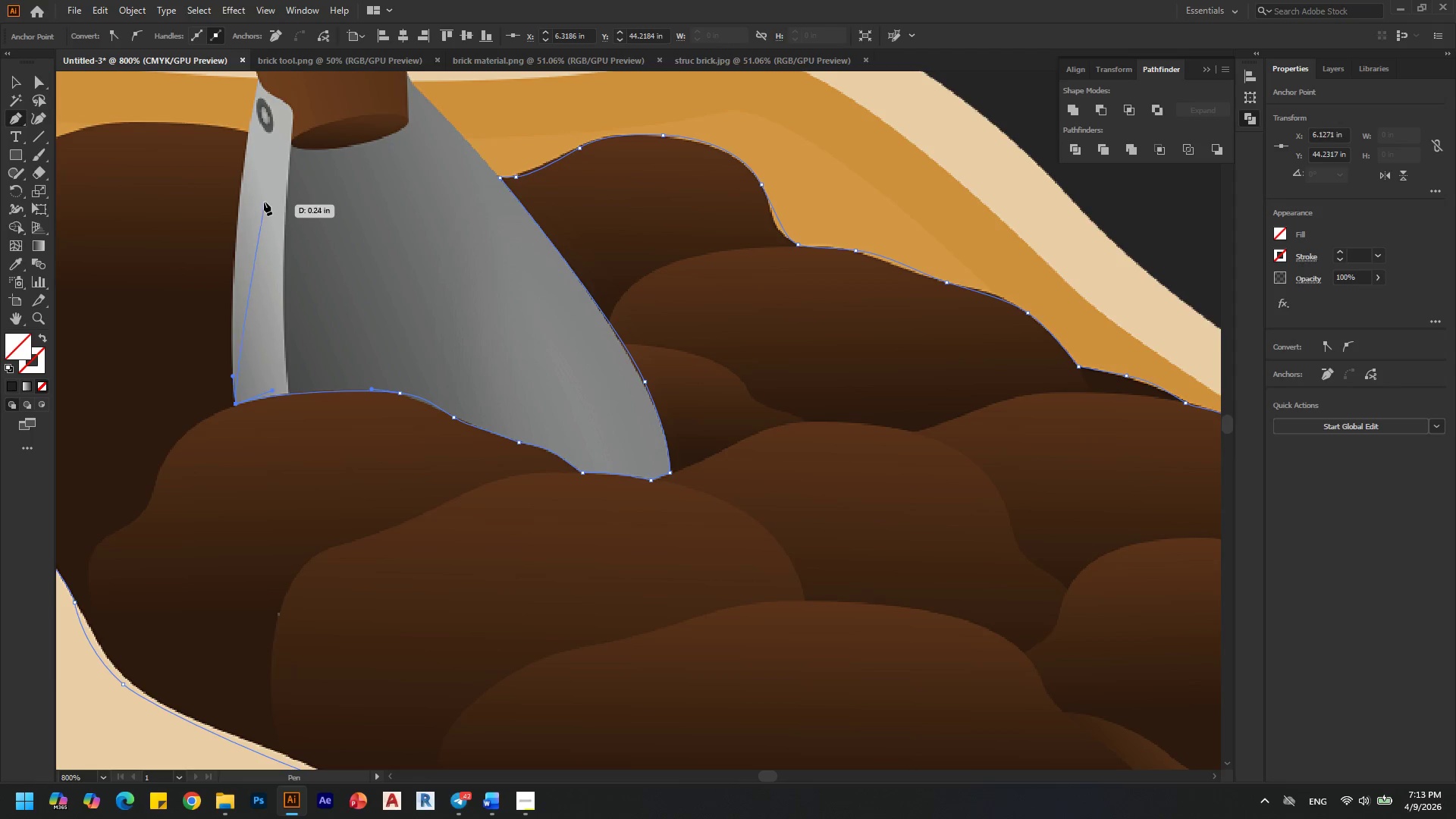 
hold_key(key=AltLeft, duration=1.5)
 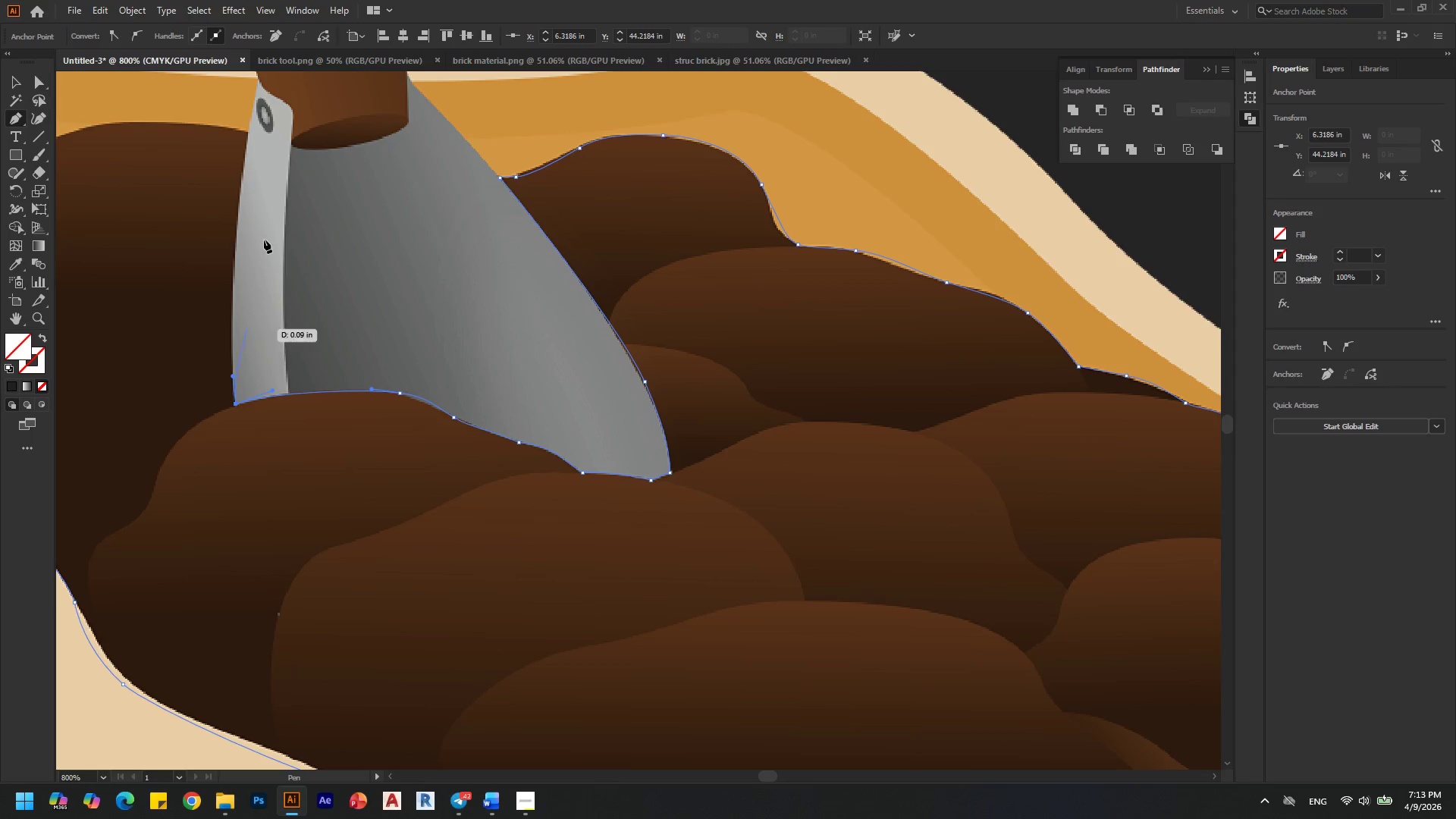 
hold_key(key=AltLeft, duration=0.34)
 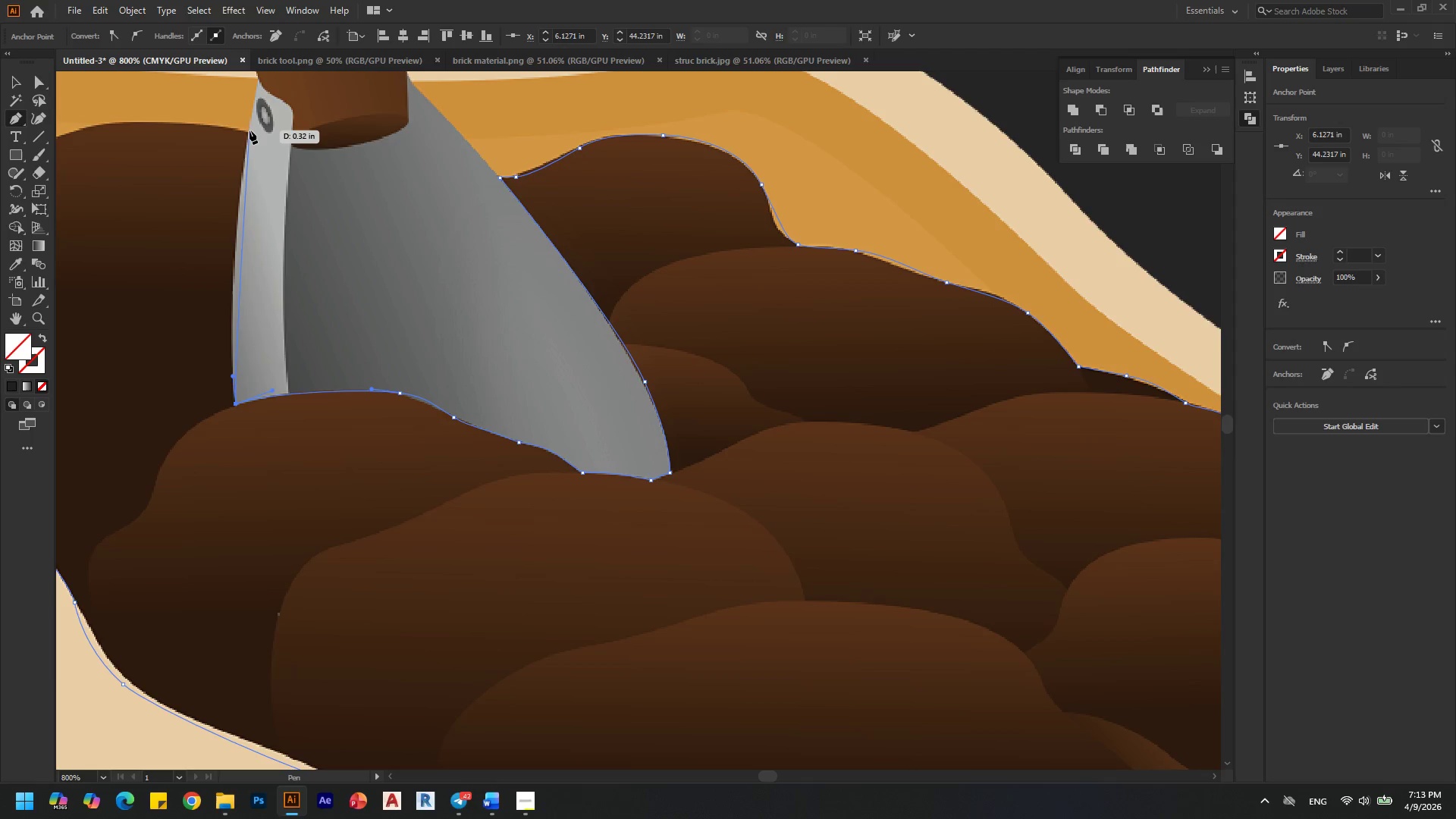 
left_click_drag(start_coordinate=[249, 133], to_coordinate=[263, 102])
 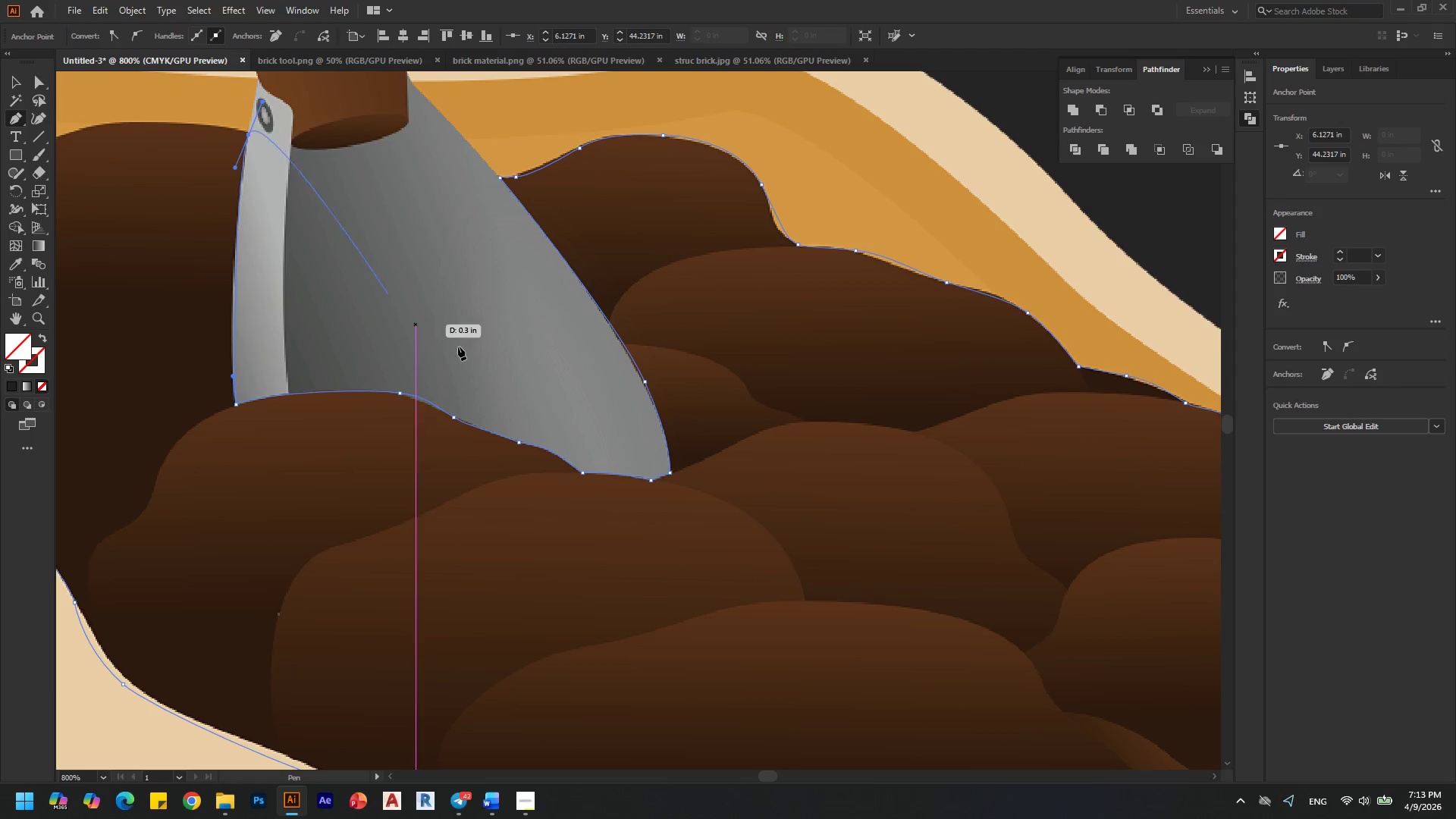 
hold_key(key=AltLeft, duration=0.44)
hold_key(key=AltLeft, duration=0.36)
scroll: coordinate [254, 240], scroll_direction: down, amount: 1.0
 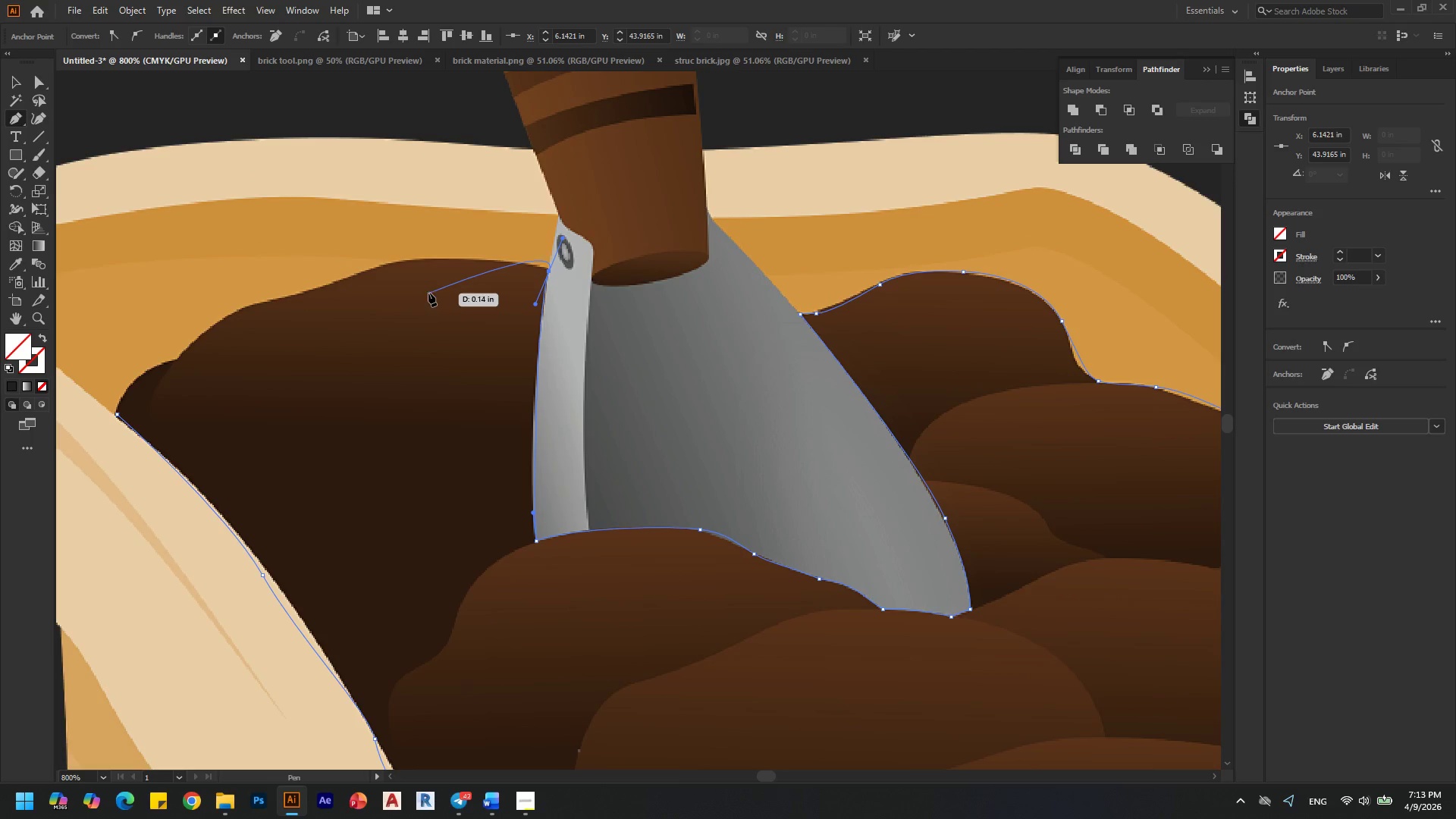 
key(Alt+Control+ControlLeft)
 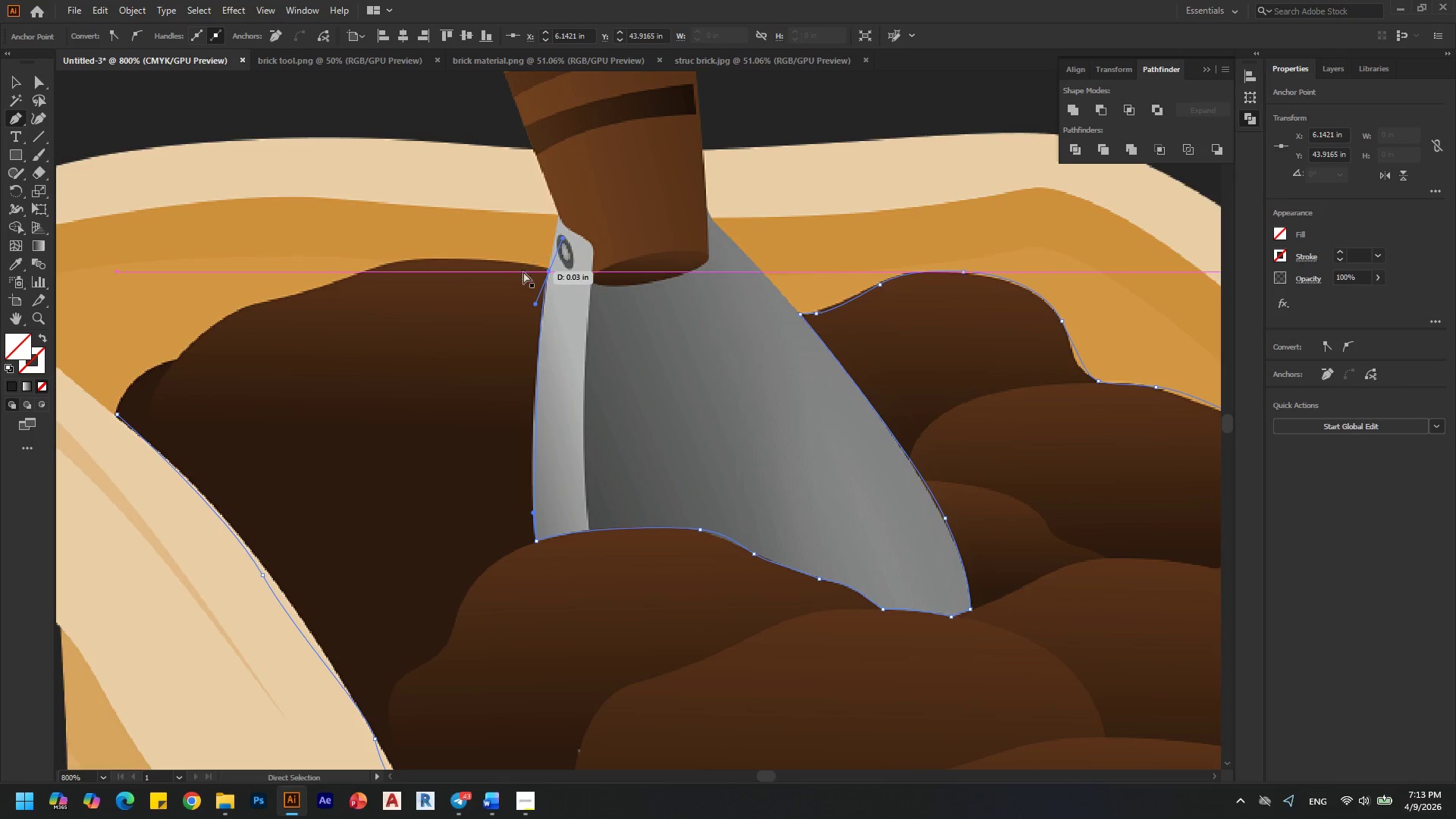 
key(Alt+Control+Z)
 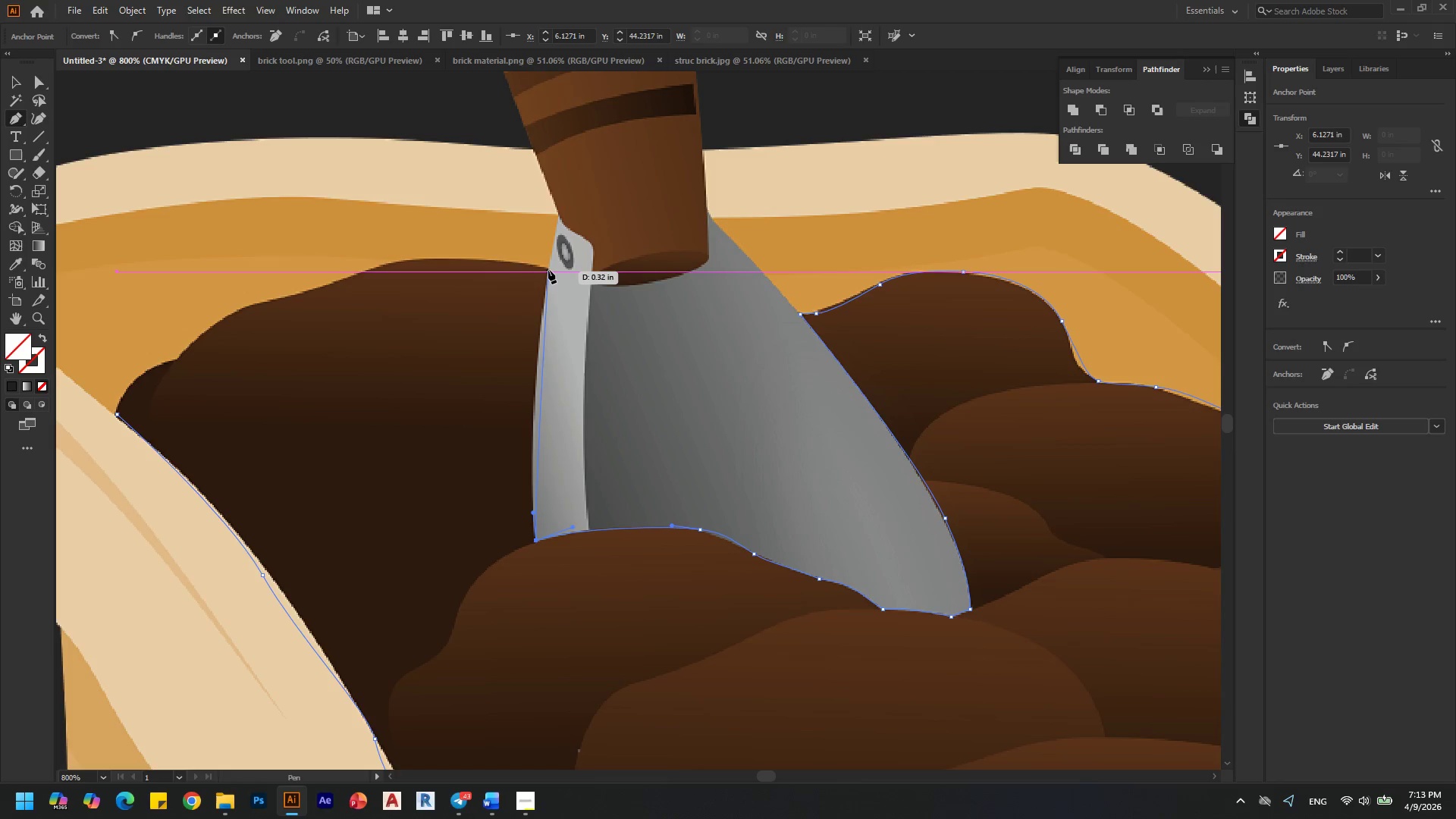 
left_click_drag(start_coordinate=[548, 270], to_coordinate=[533, 265])
 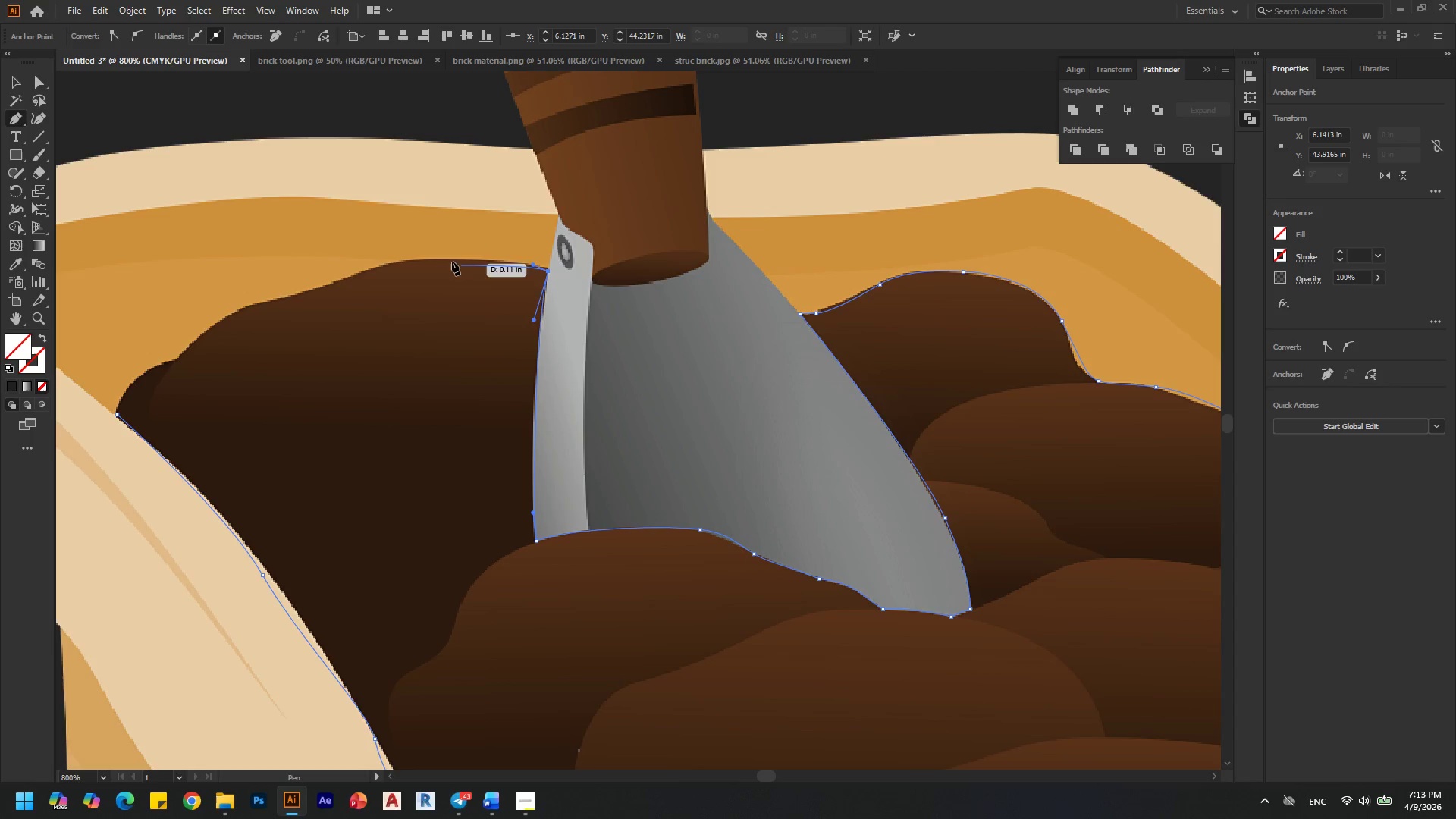 
hold_key(key=AltLeft, duration=1.5)
 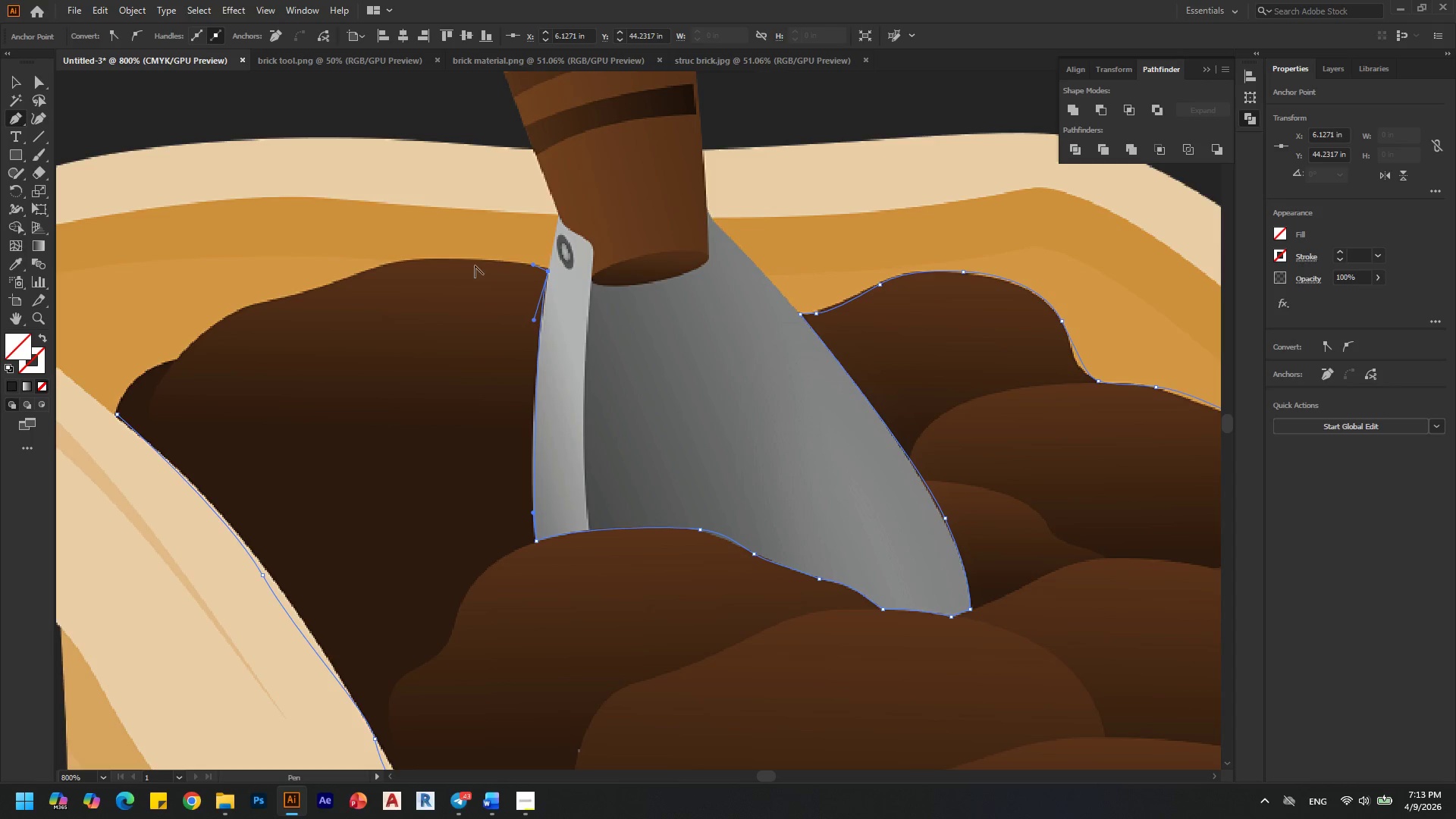 
hold_key(key=AltLeft, duration=0.53)
 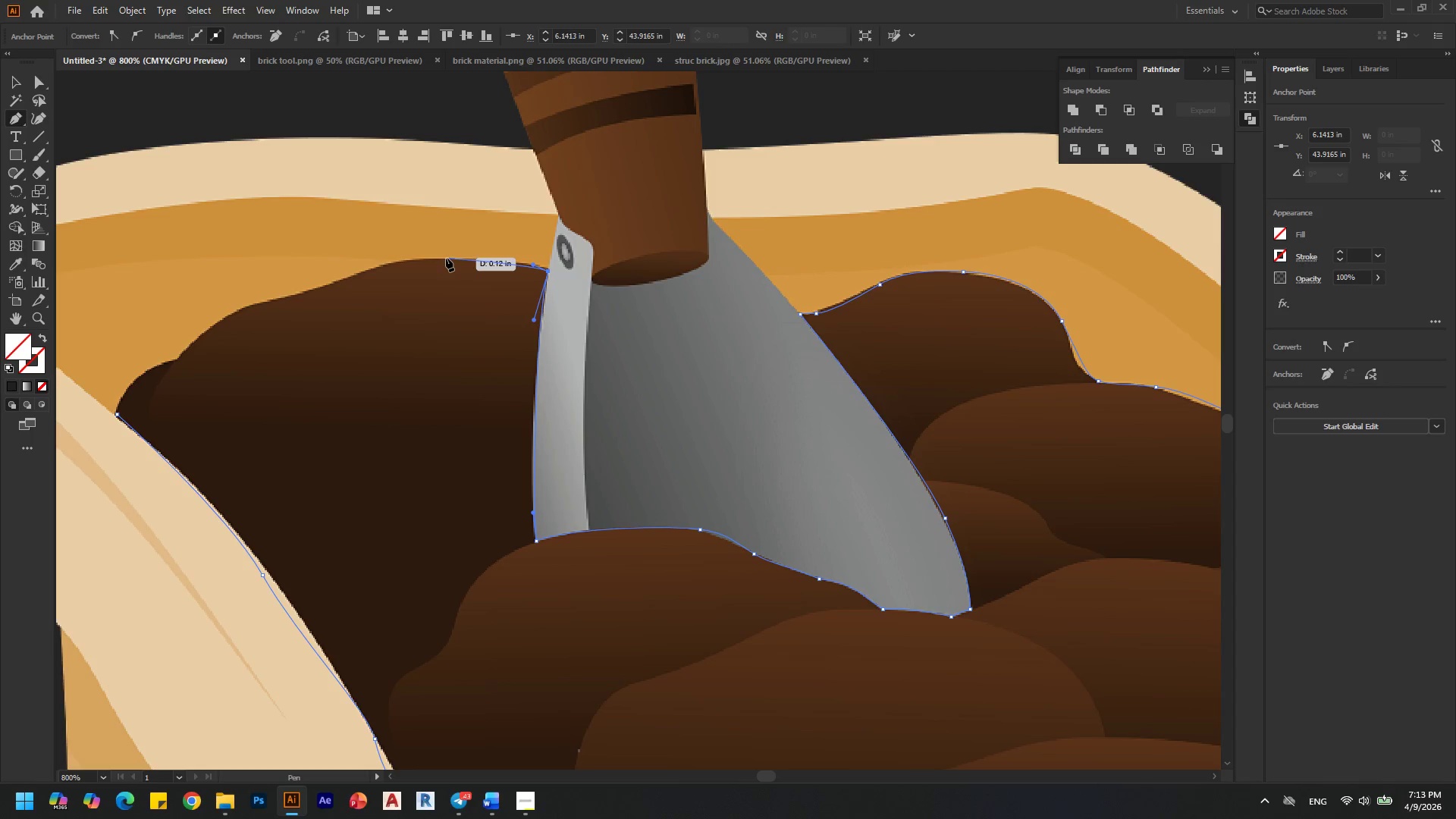 
left_click_drag(start_coordinate=[446, 258], to_coordinate=[397, 259])
 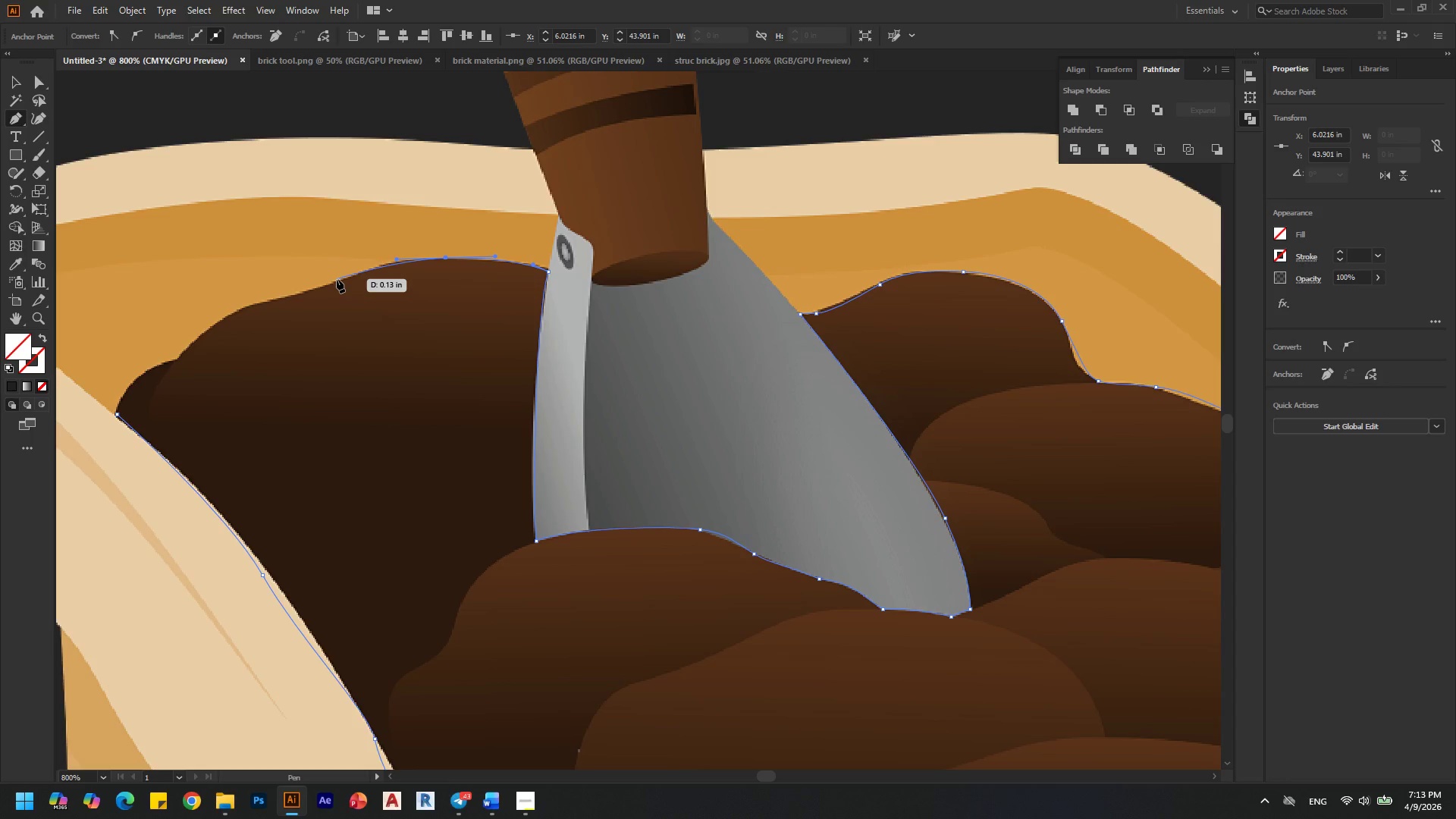 
left_click_drag(start_coordinate=[337, 279], to_coordinate=[325, 284])
 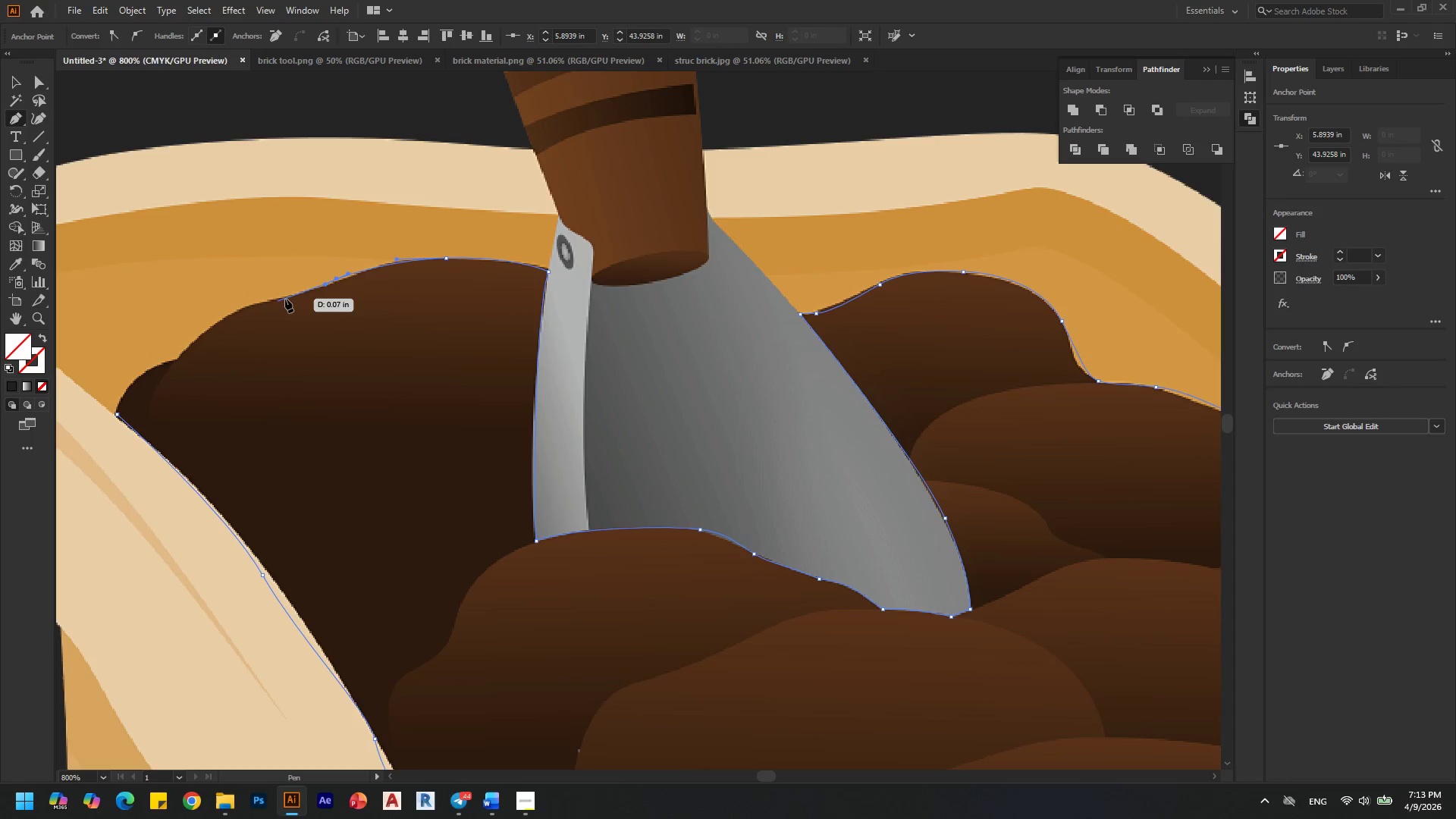 
left_click_drag(start_coordinate=[285, 299], to_coordinate=[278, 299])
 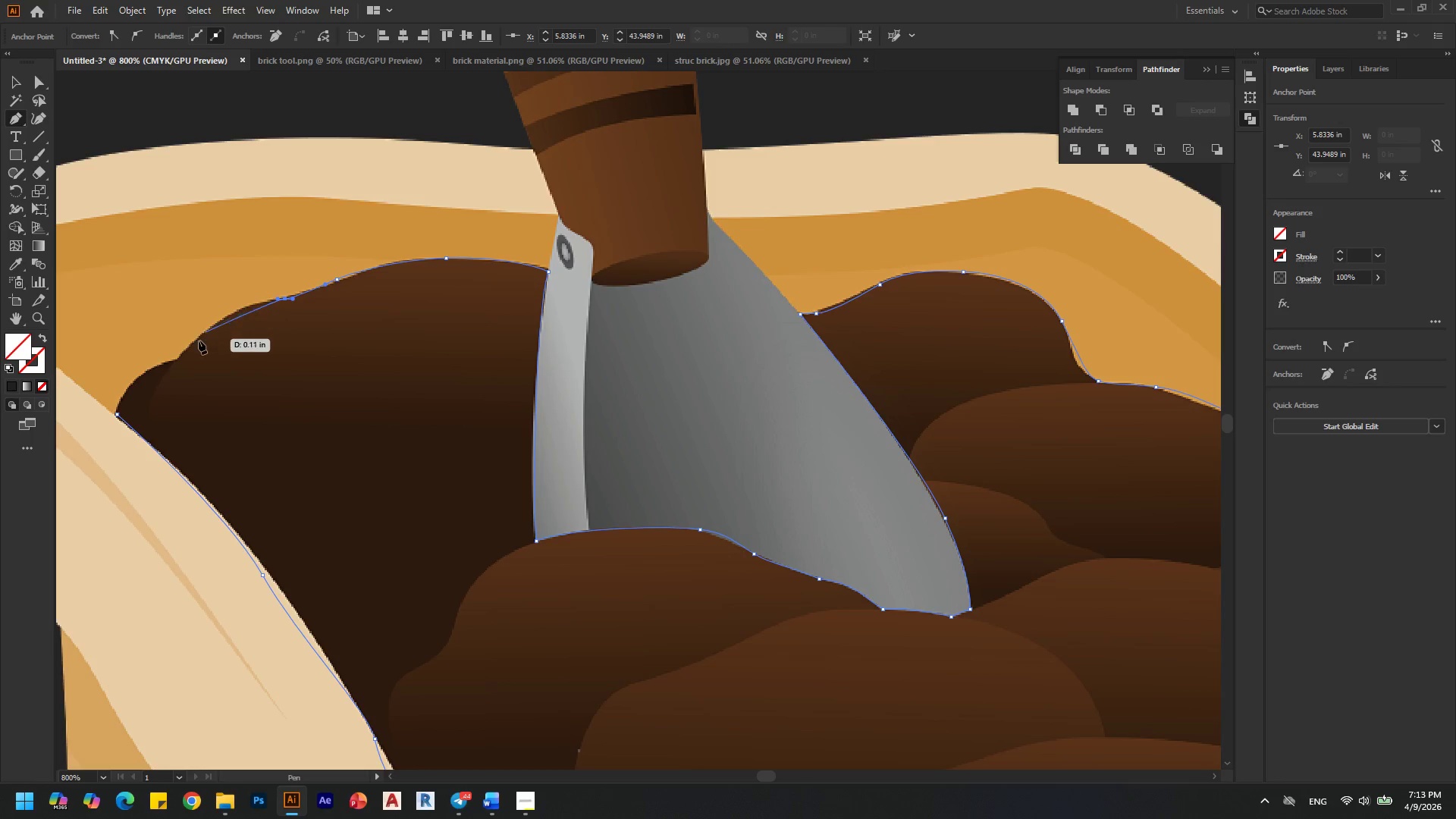 
key(Alt+Control+ControlLeft)
 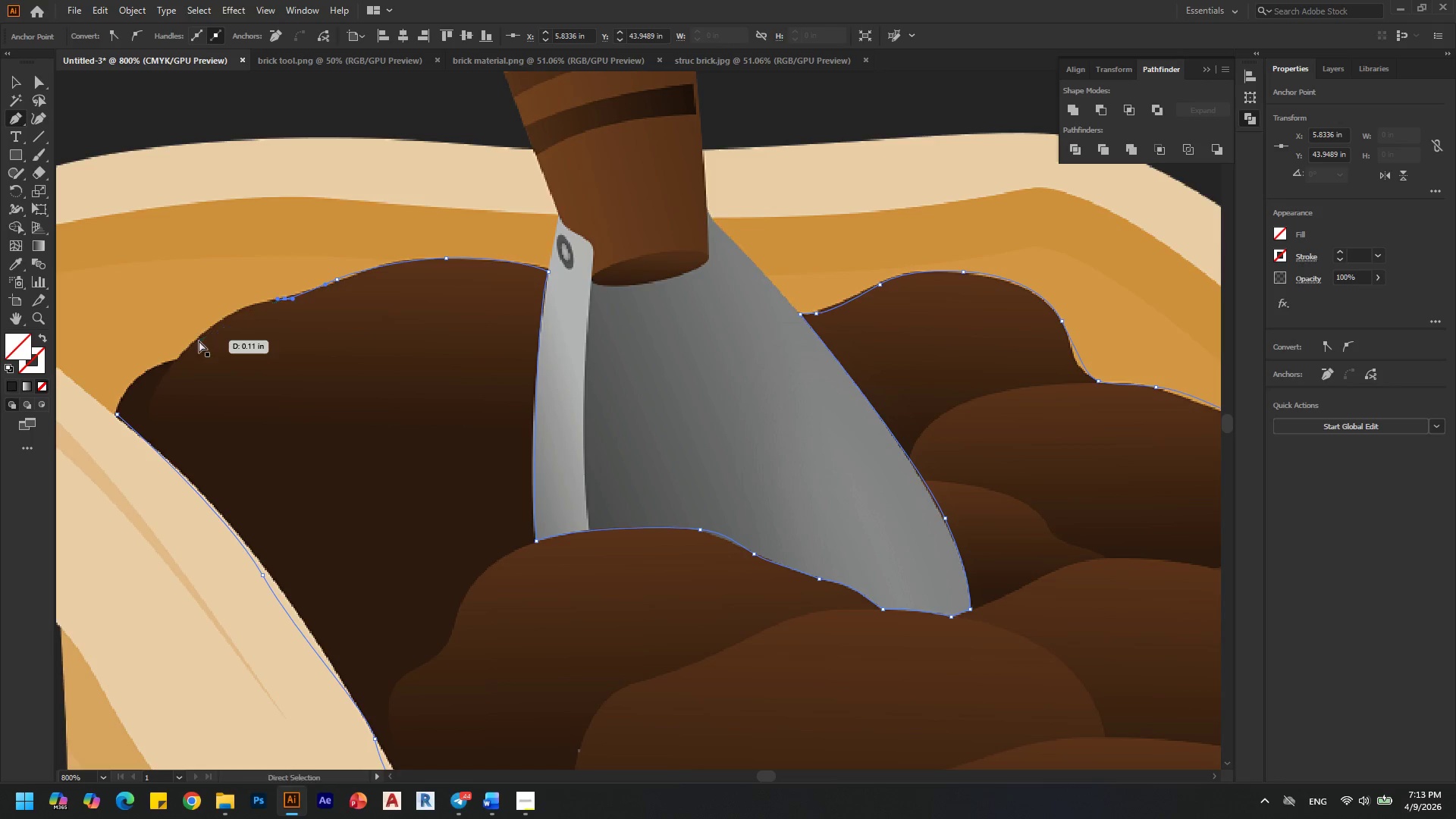 
key(Alt+Control+Z)
 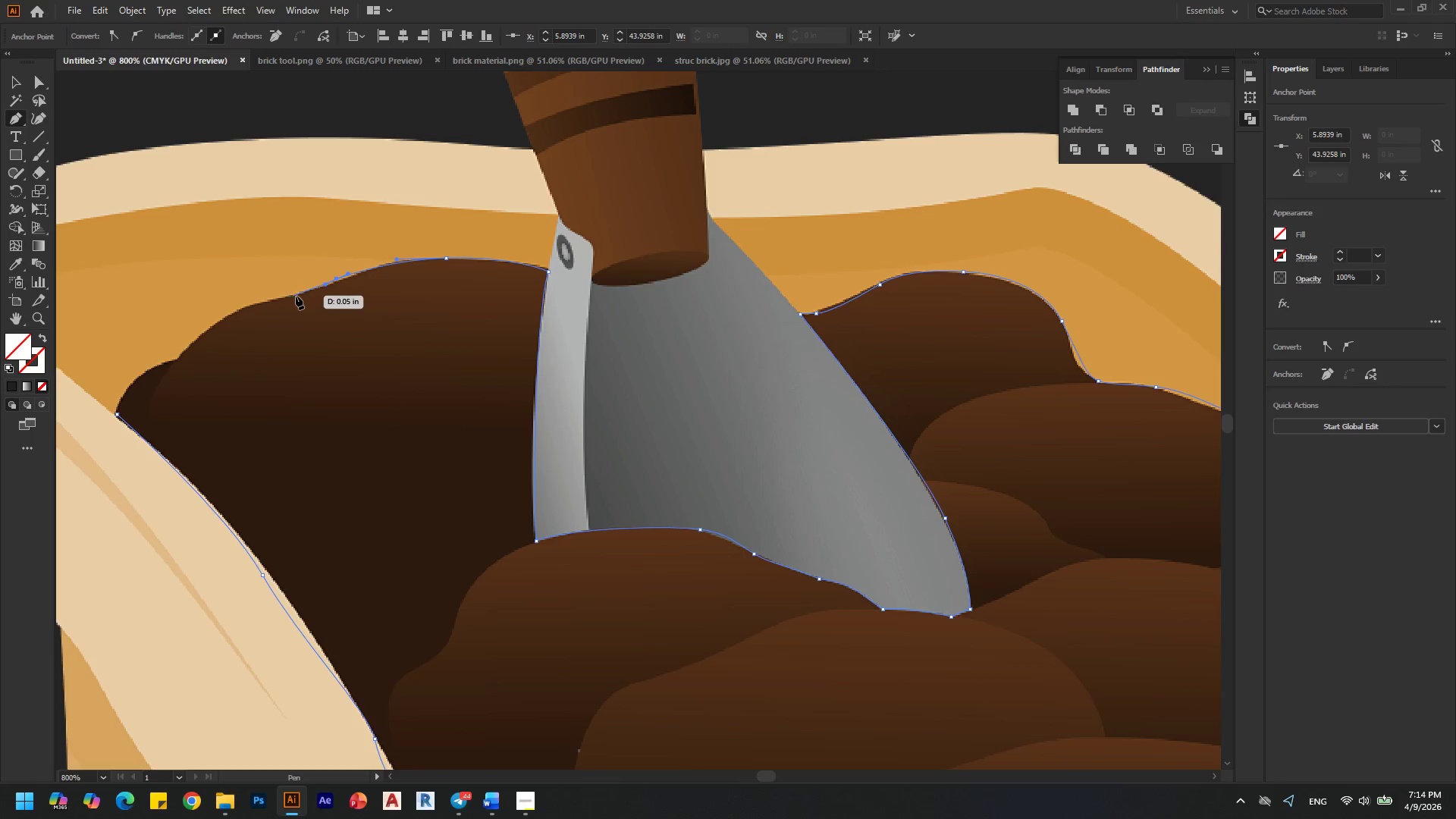 
left_click_drag(start_coordinate=[298, 296], to_coordinate=[293, 296])
 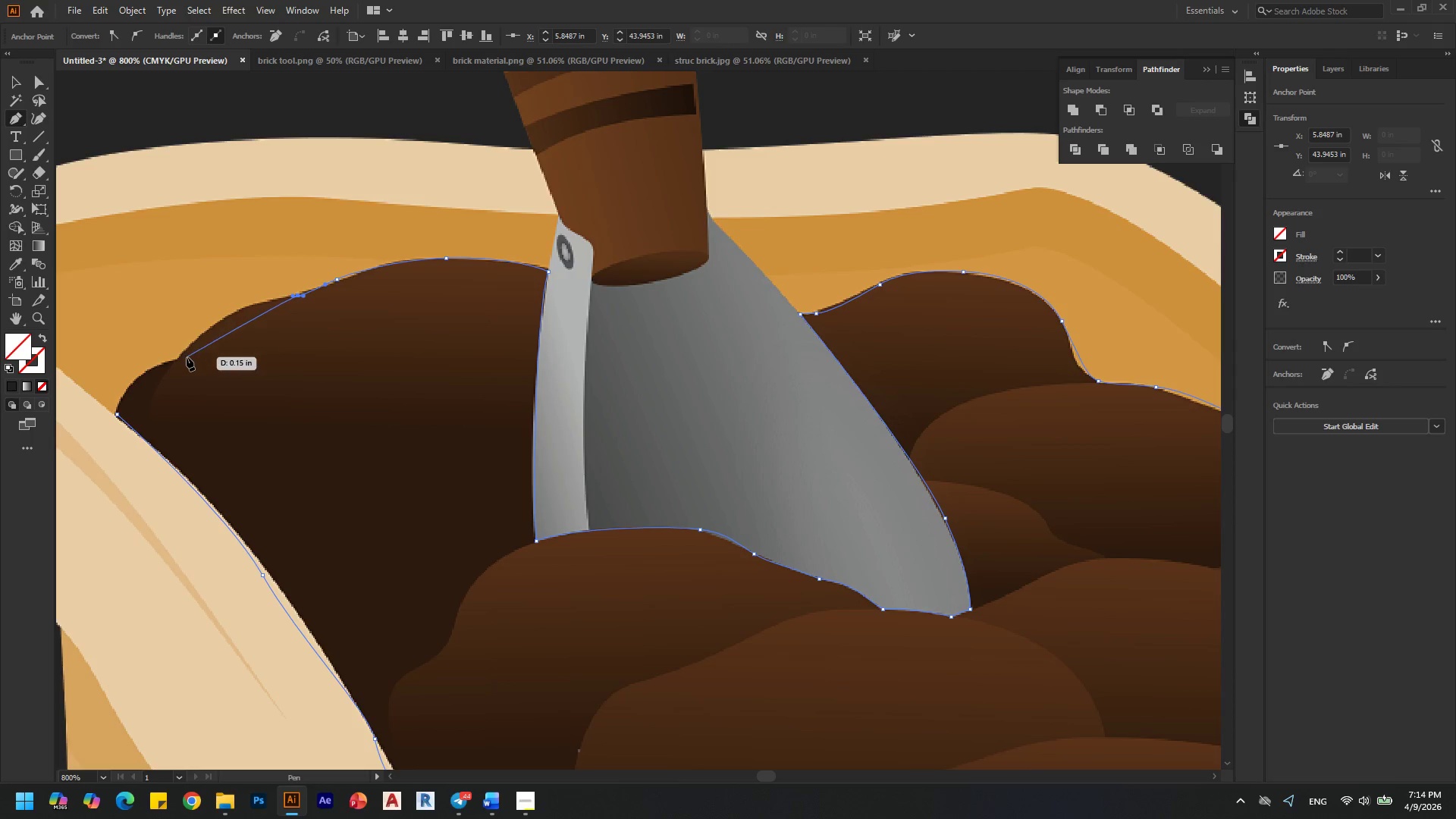 
left_click_drag(start_coordinate=[180, 355], to_coordinate=[177, 359])
 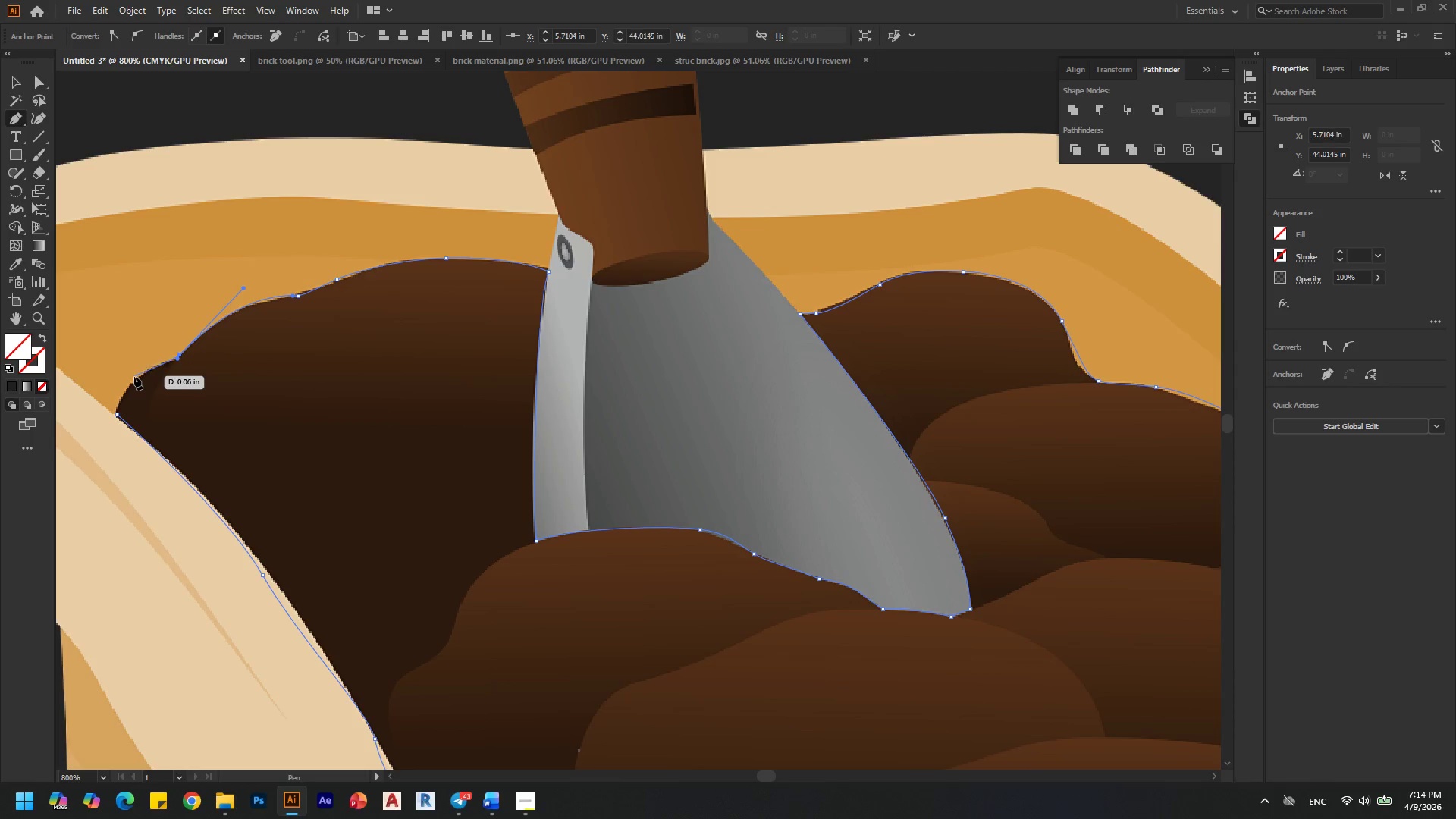 
hold_key(key=AltLeft, duration=1.5)
 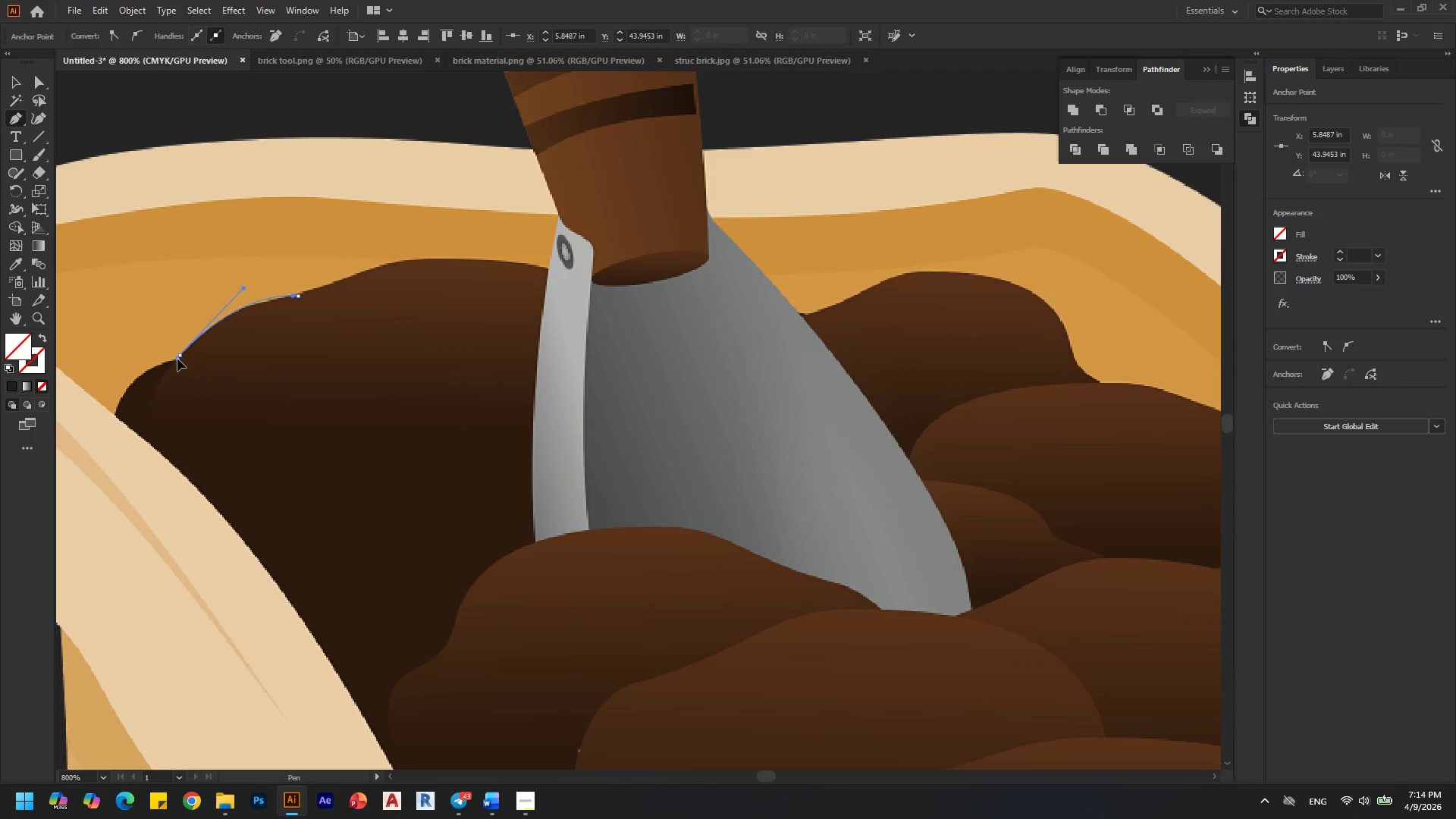 
key(Alt+AltLeft)
 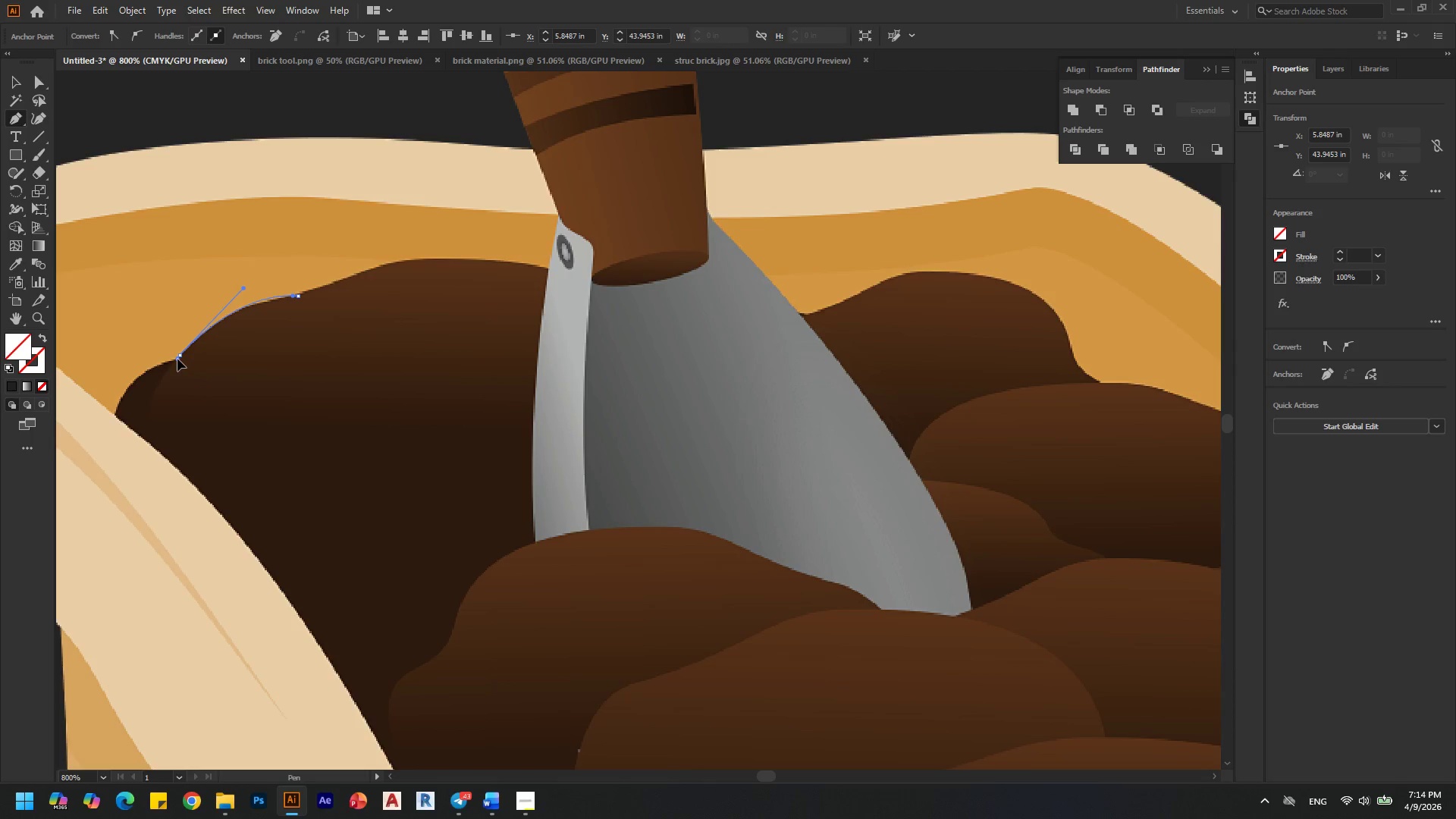 
key(Alt+AltLeft)
 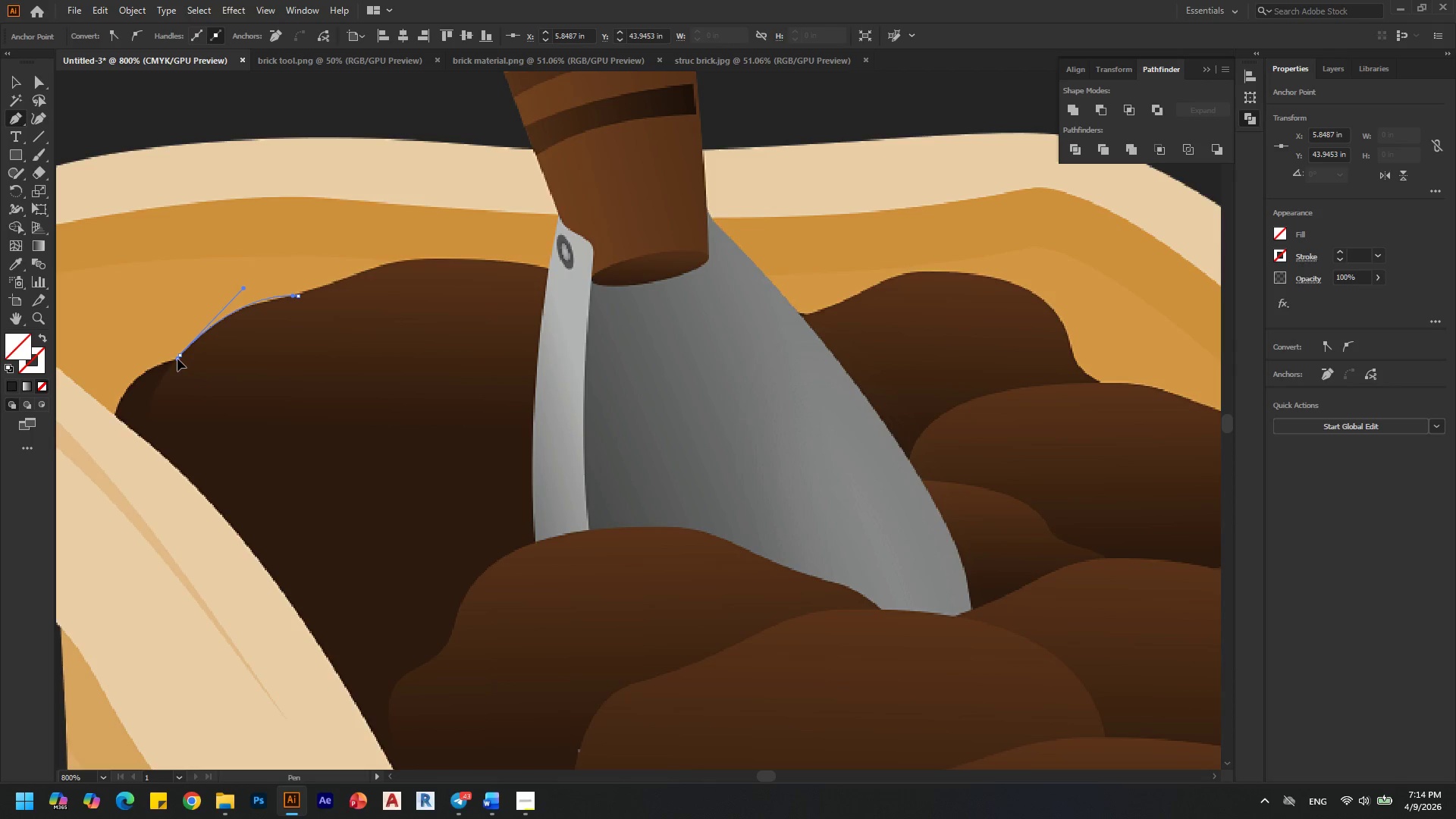 
key(Alt+AltLeft)
 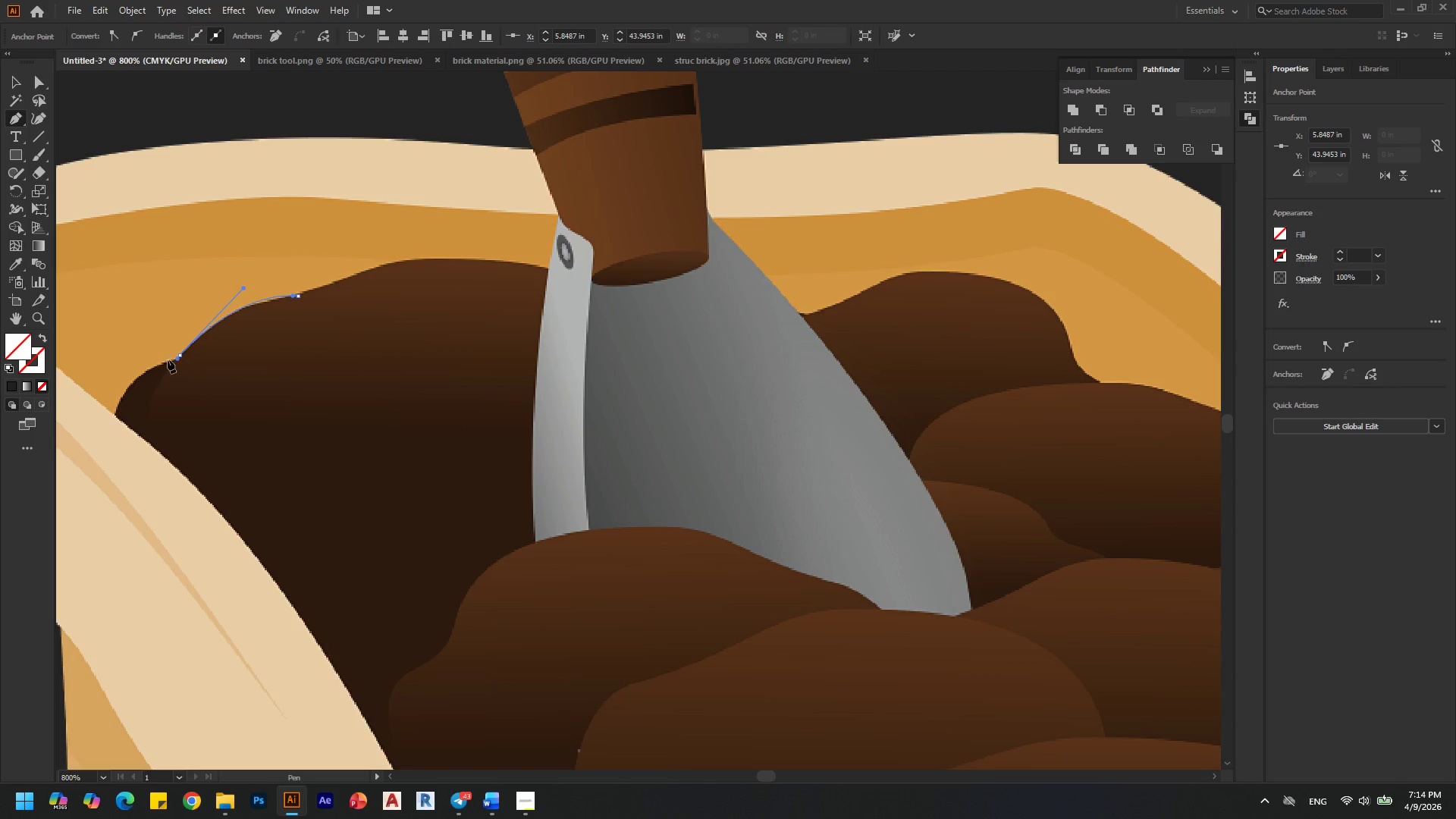 
key(Alt+AltLeft)
 